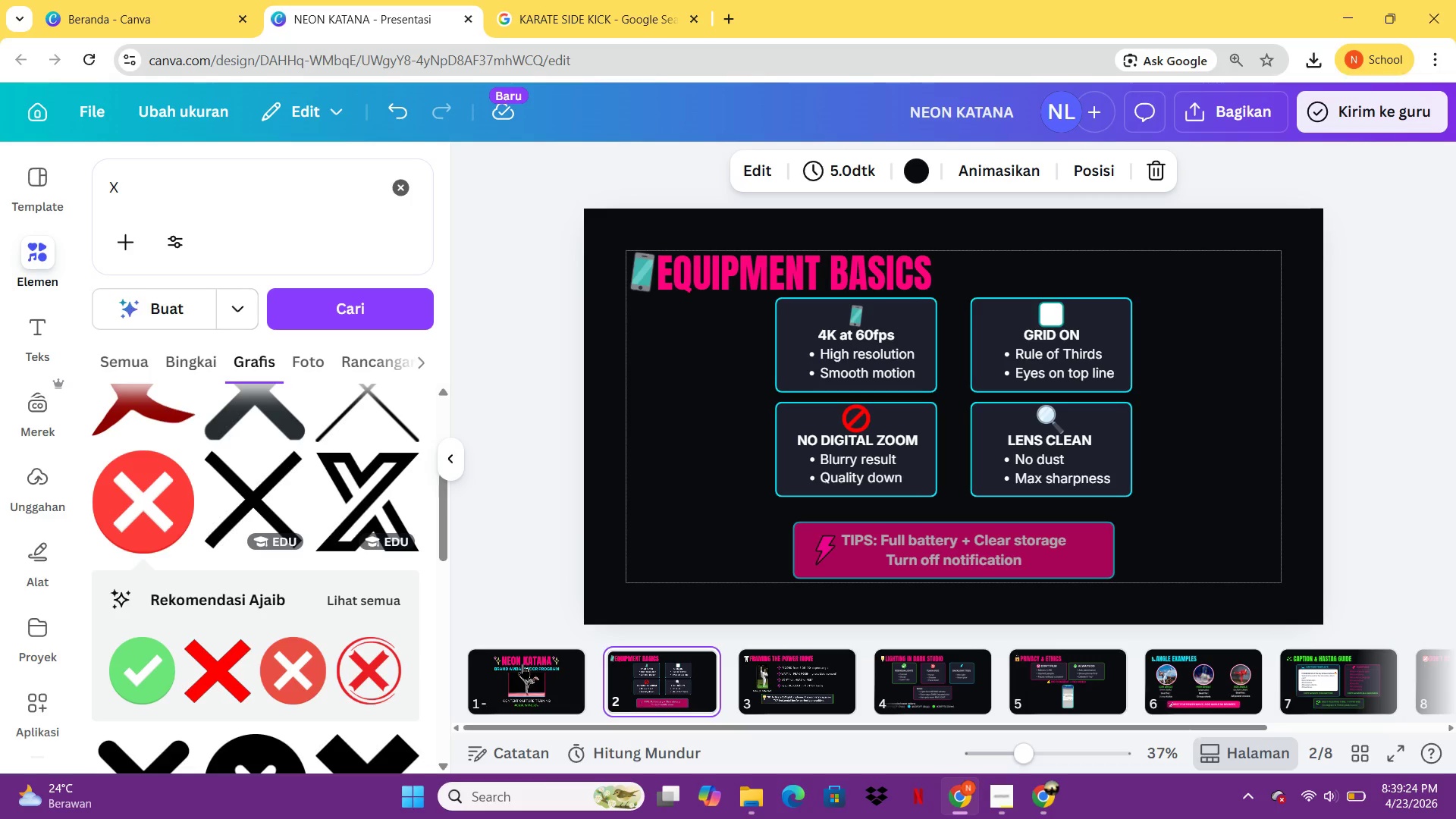 
key(ArrowRight)
 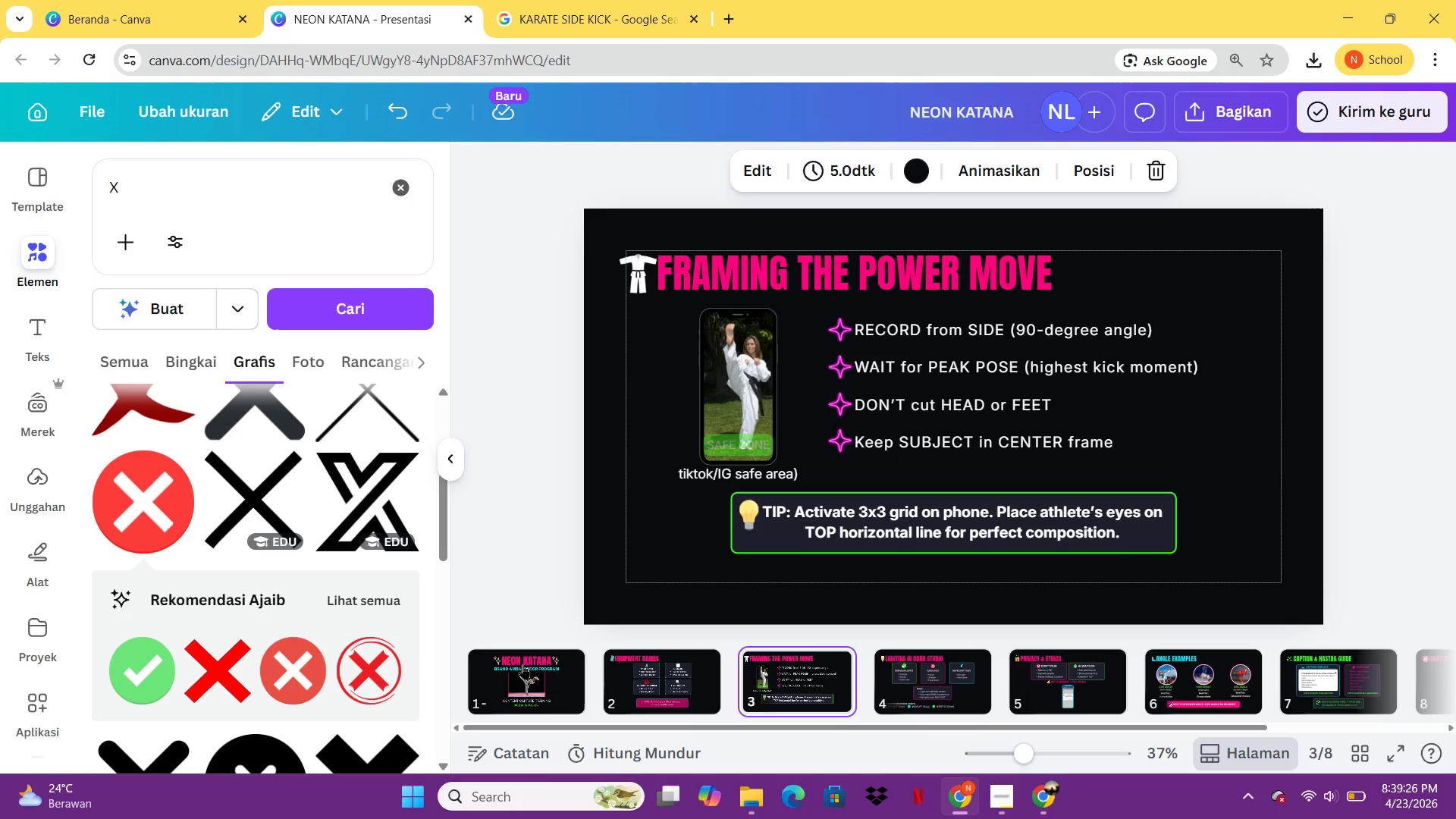 
key(ArrowRight)
 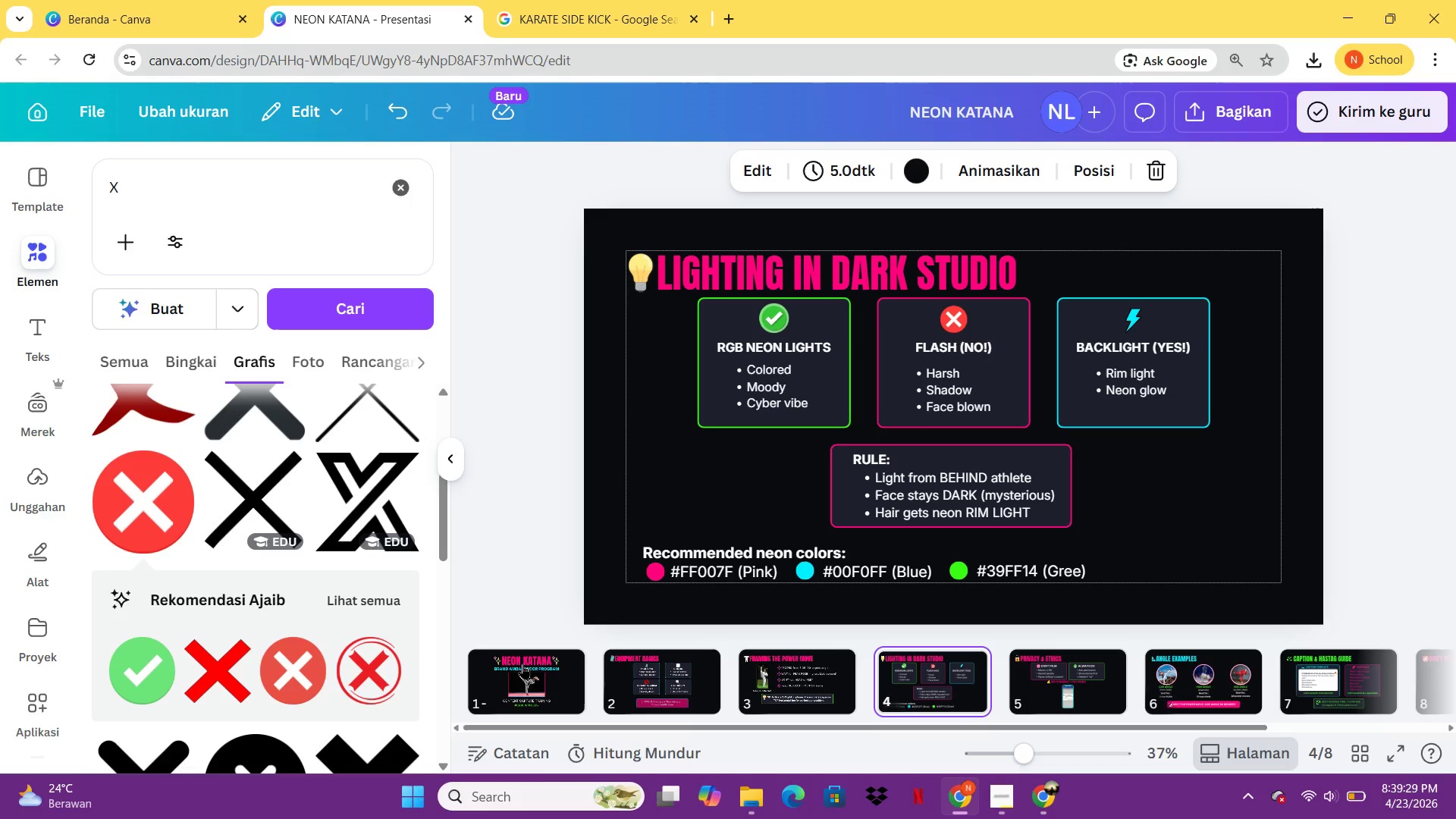 
key(ArrowRight)
 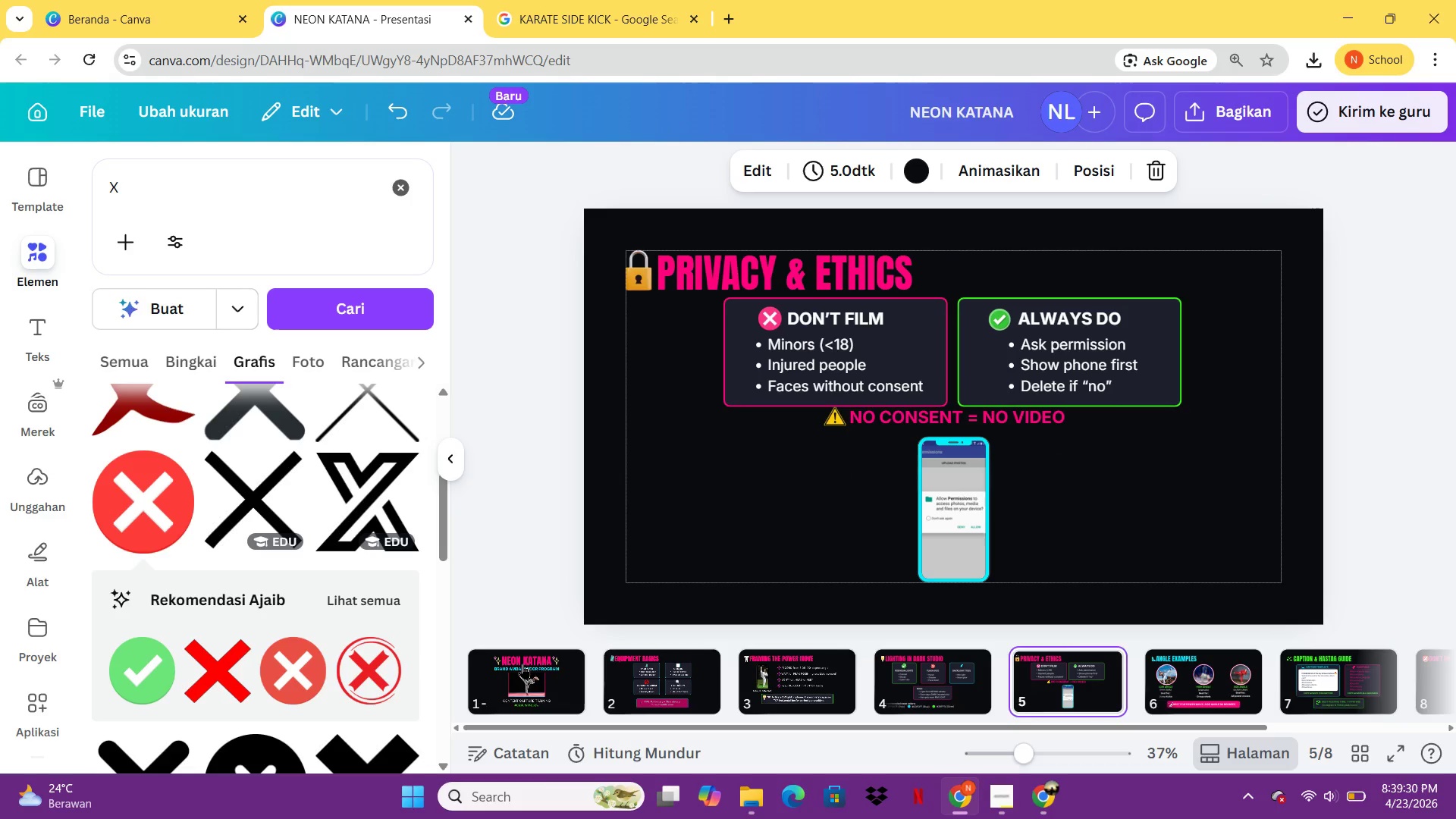 
key(ArrowRight)
 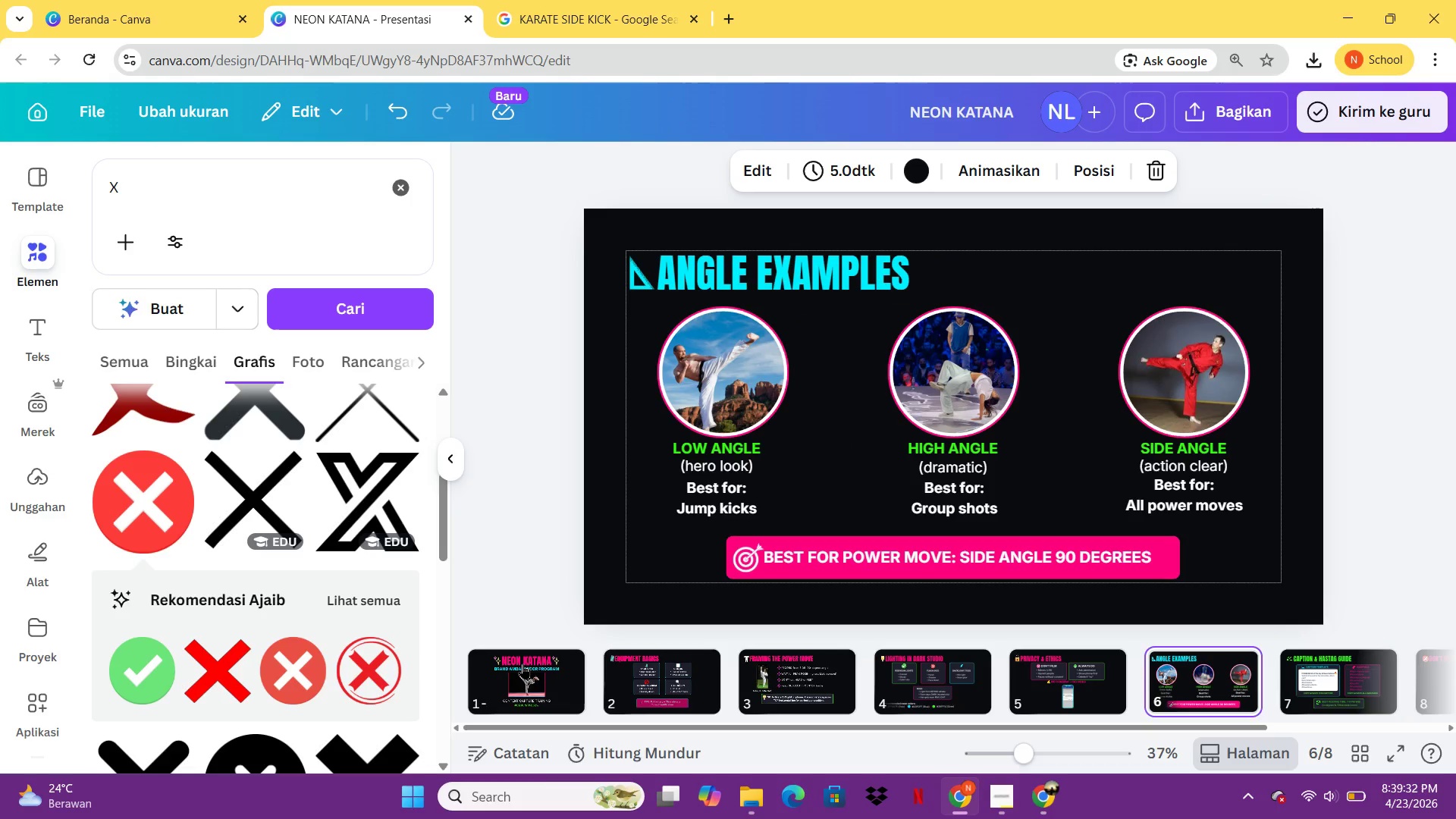 
key(ArrowRight)
 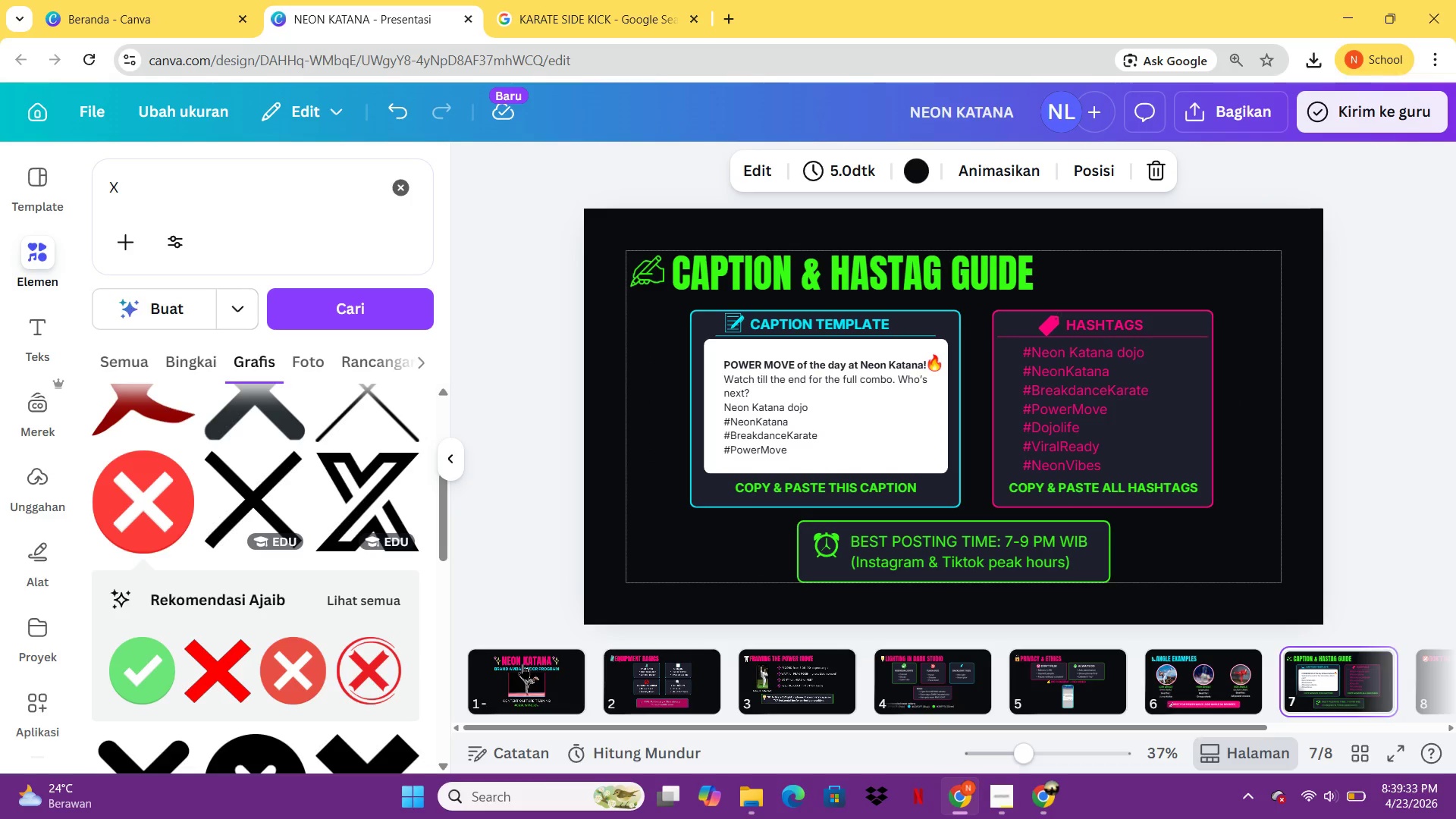 
key(ArrowRight)
 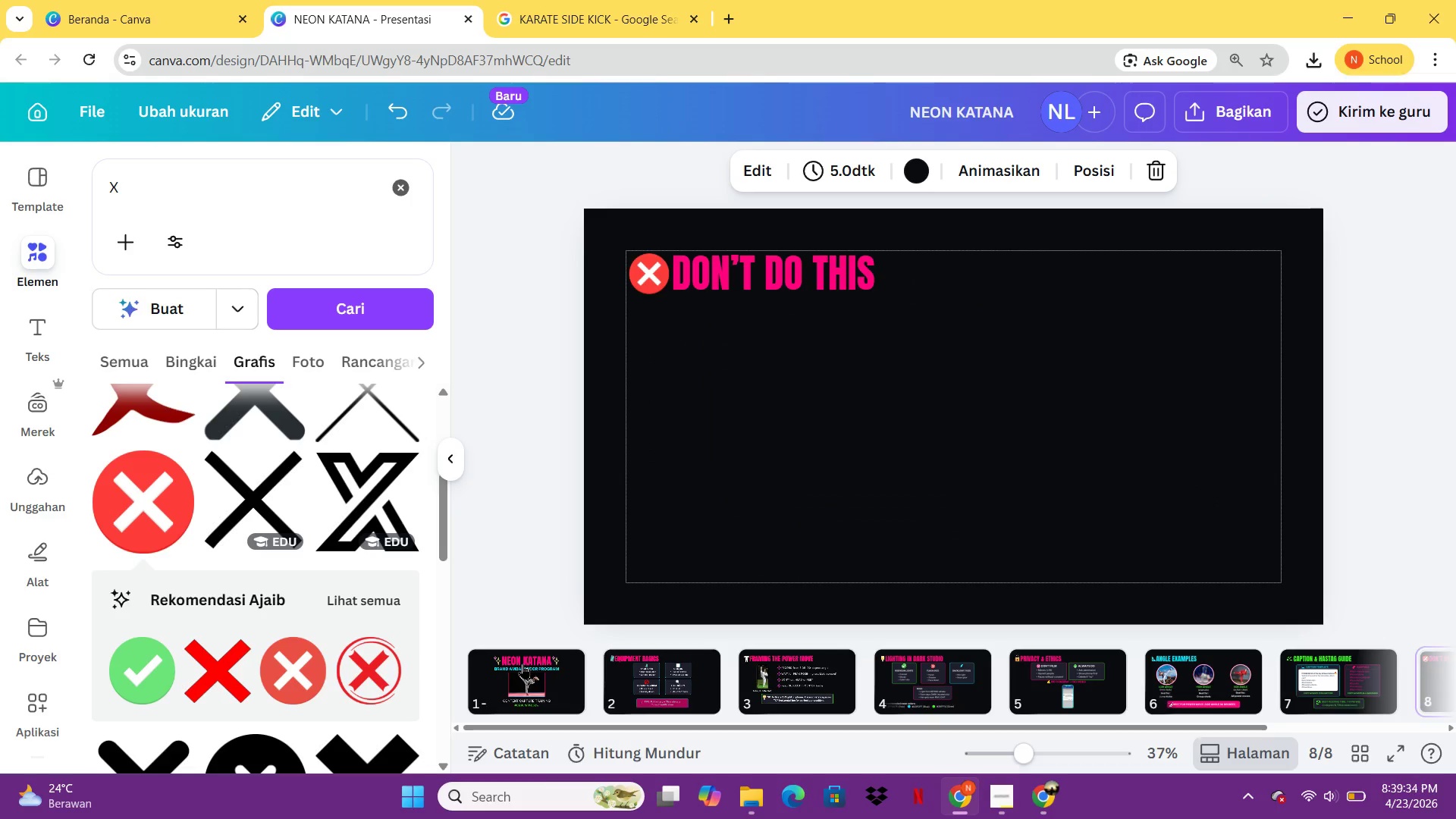 
key(ArrowLeft)
 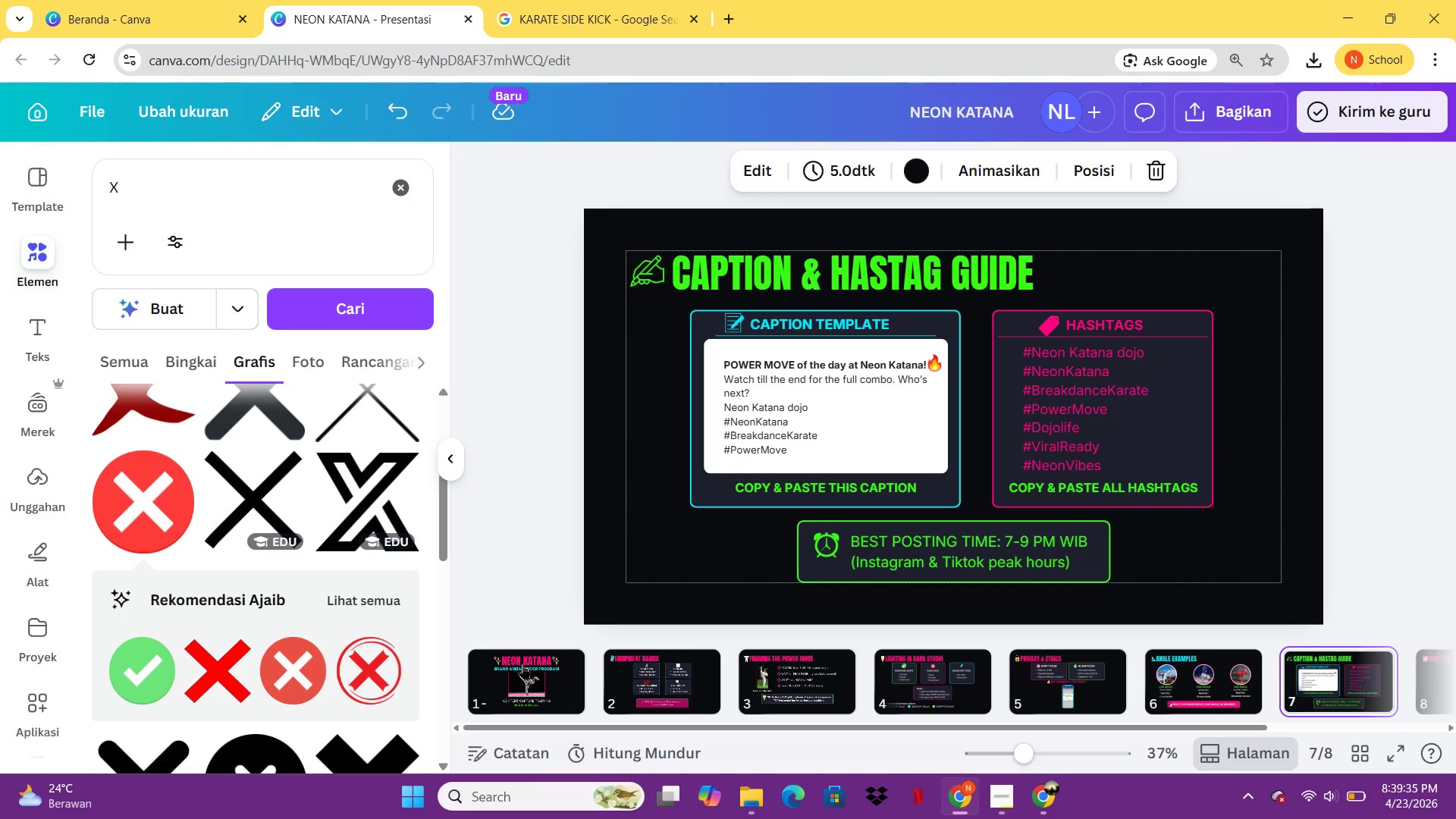 
key(ArrowRight)
 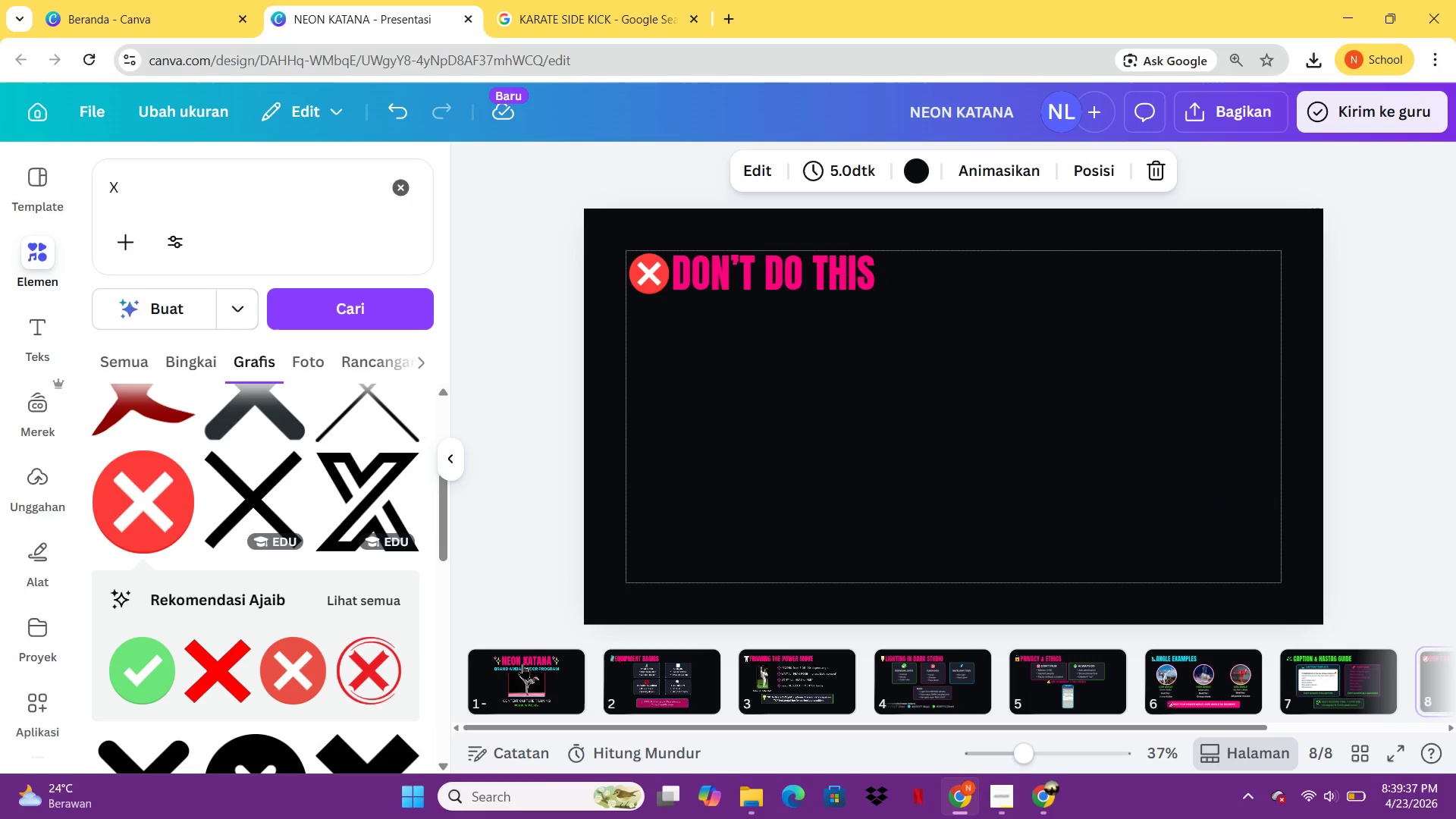 
key(ArrowRight)
 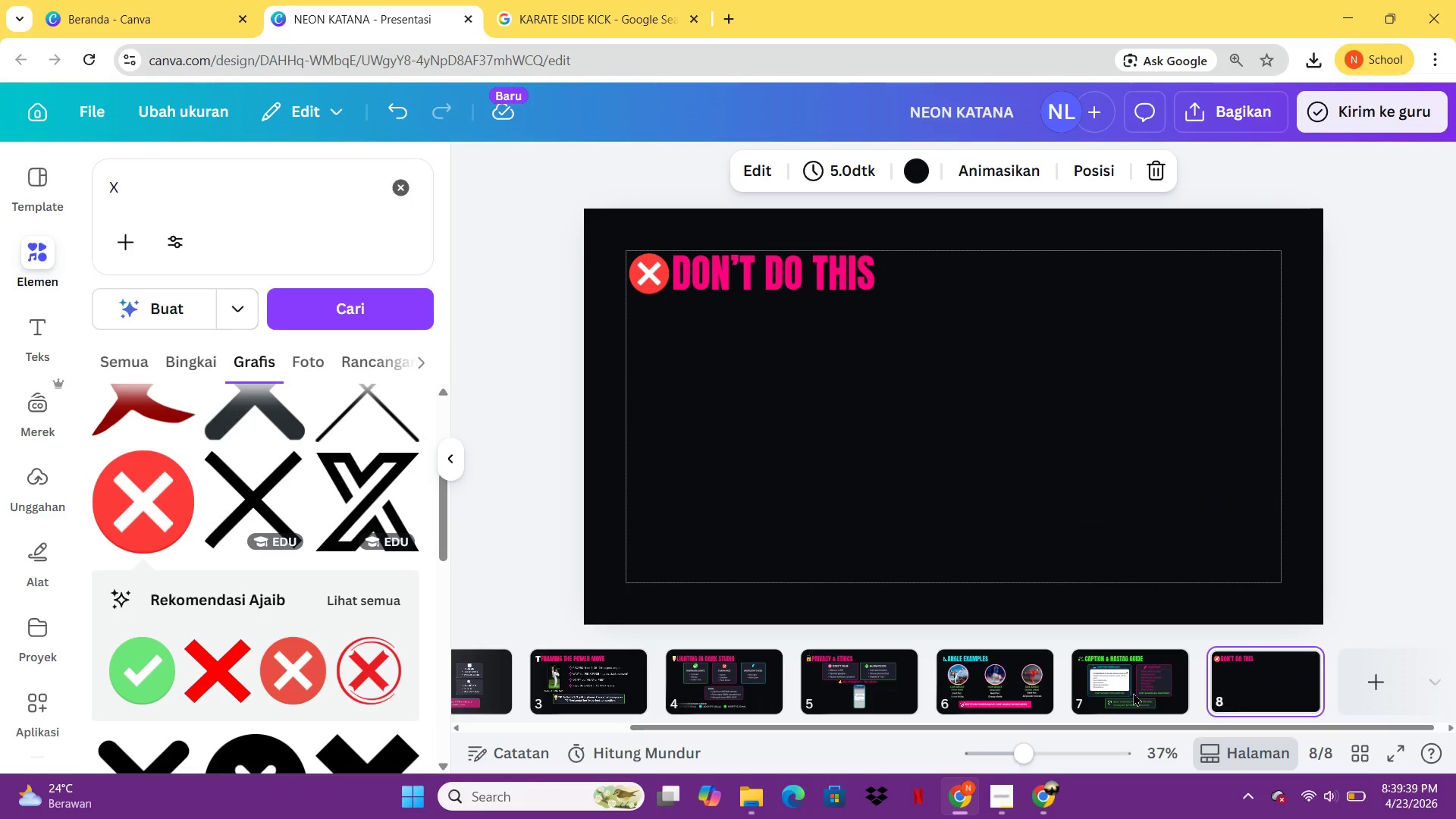 
left_click([1302, 647])
 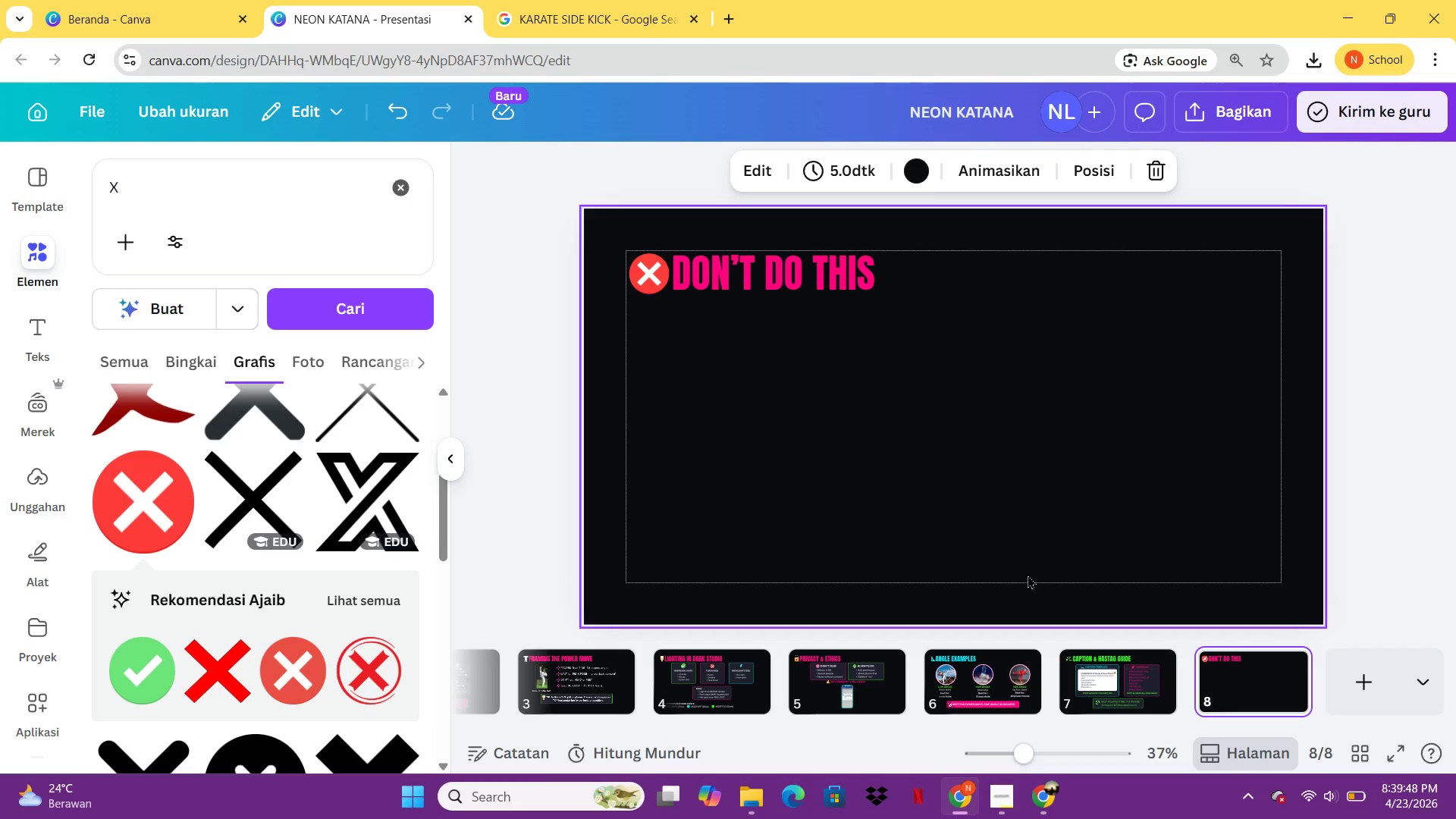 
wait(13.14)
 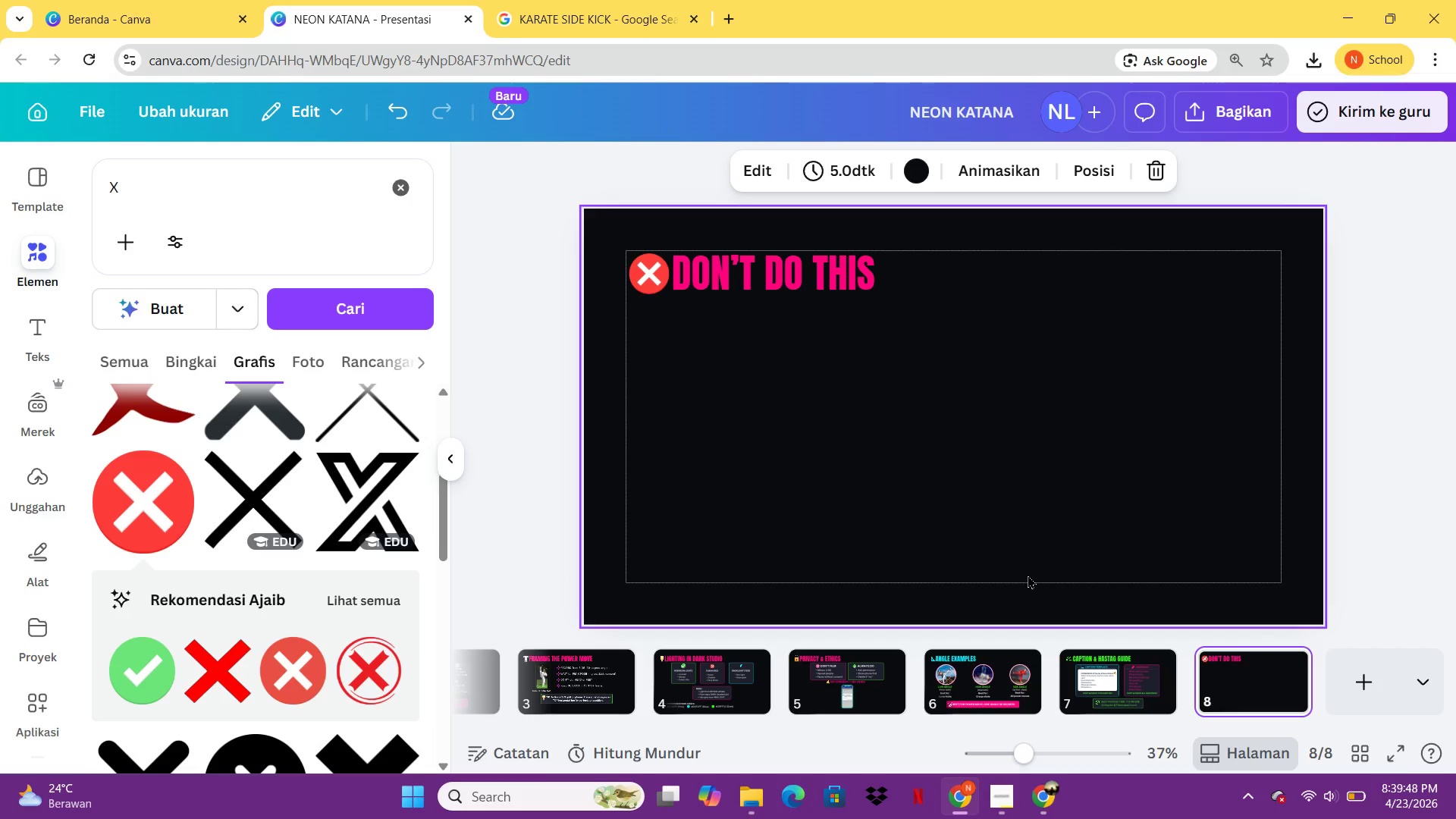 
left_click([885, 679])
 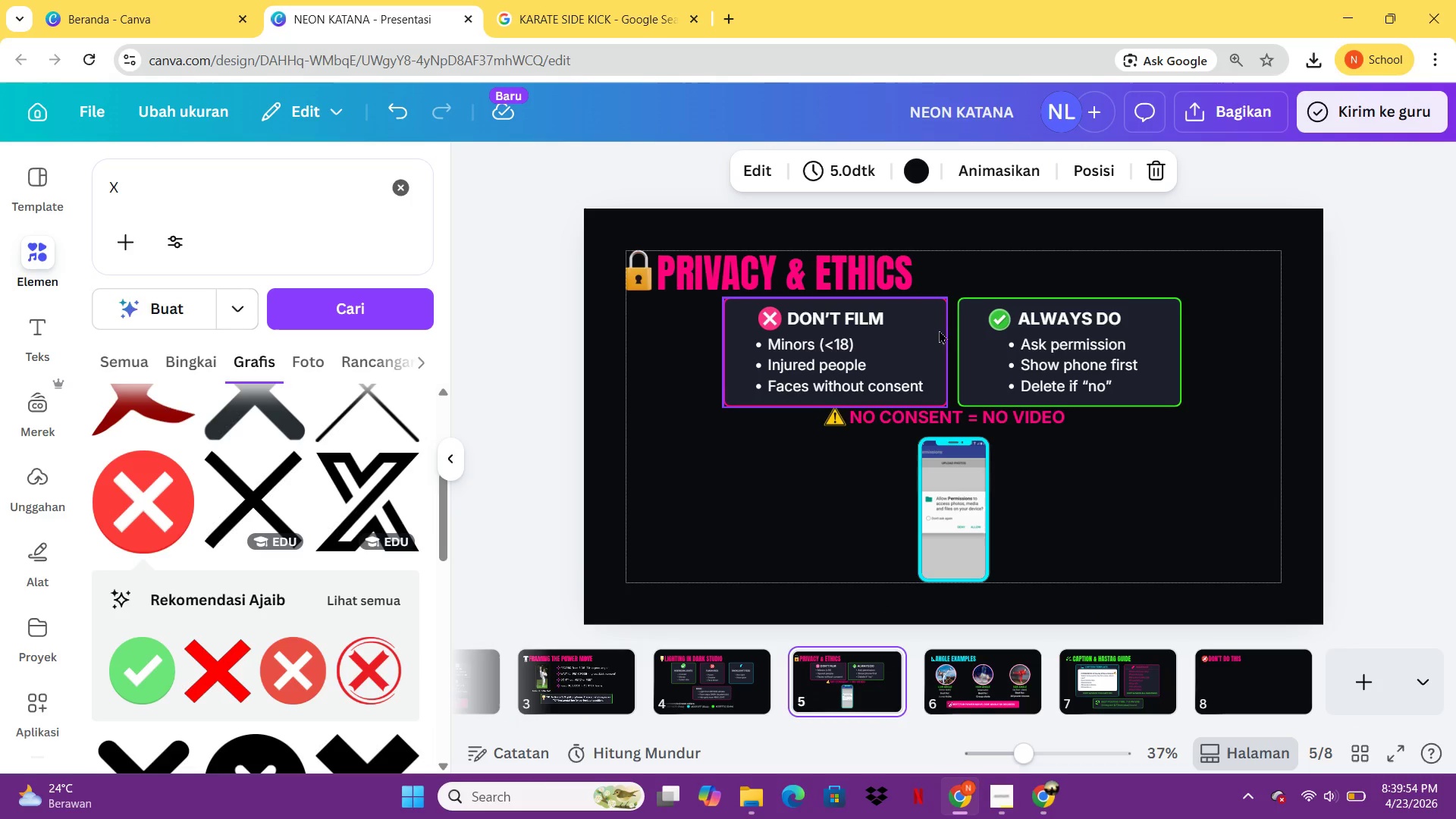 
left_click_drag(start_coordinate=[940, 330], to_coordinate=[940, 325])
 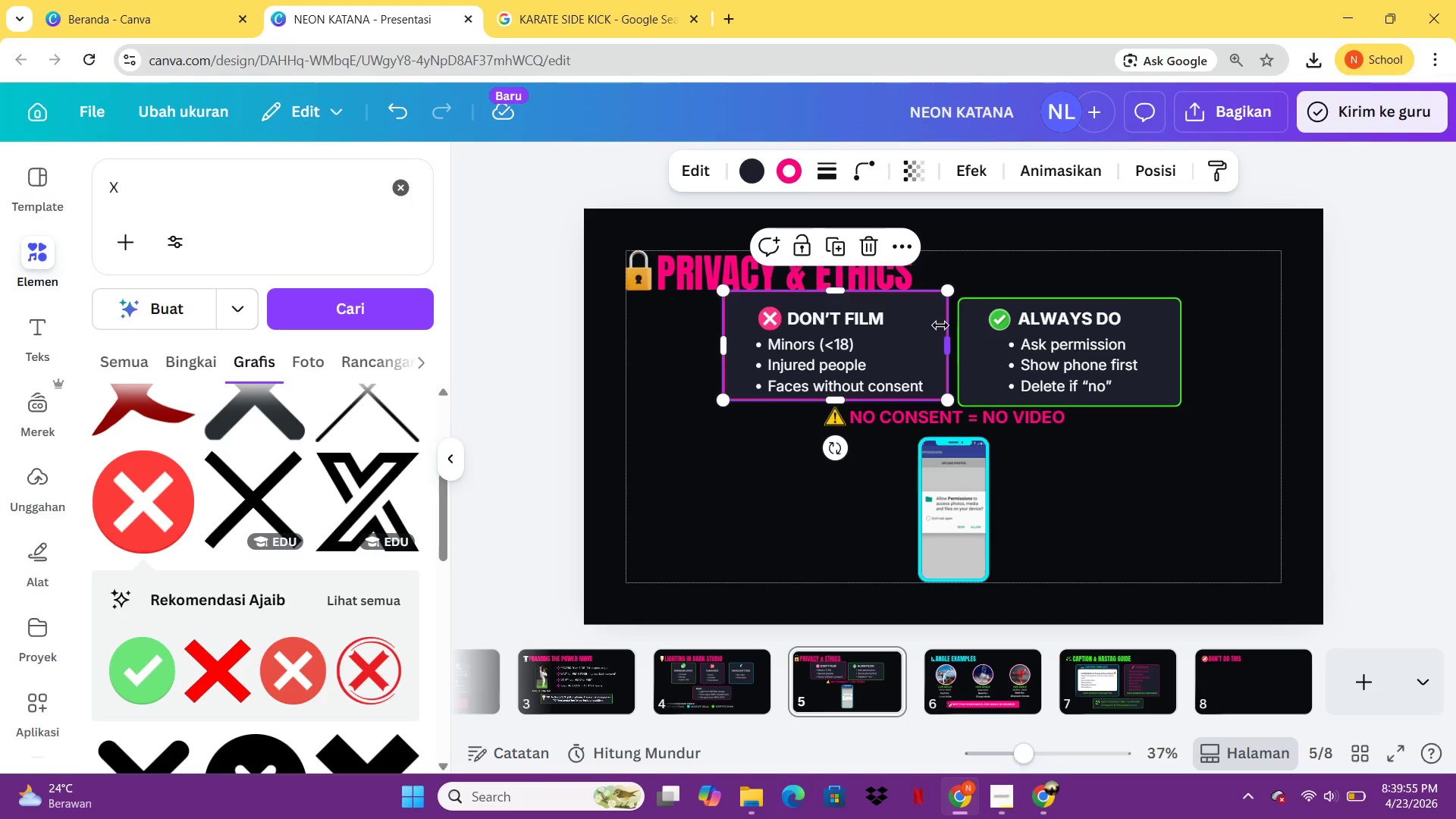 
key(Control+C)
 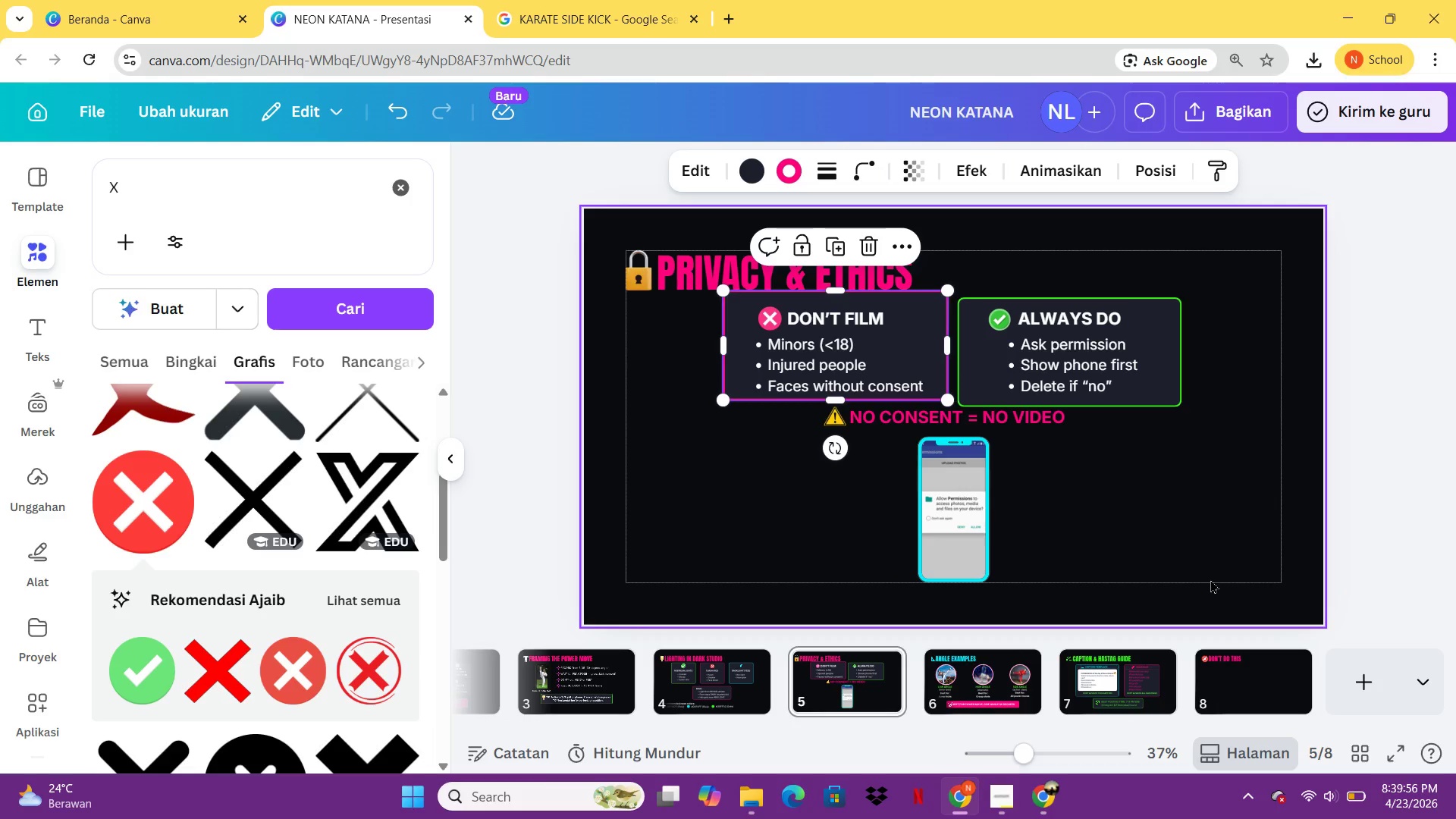 
key(Control+Z)
 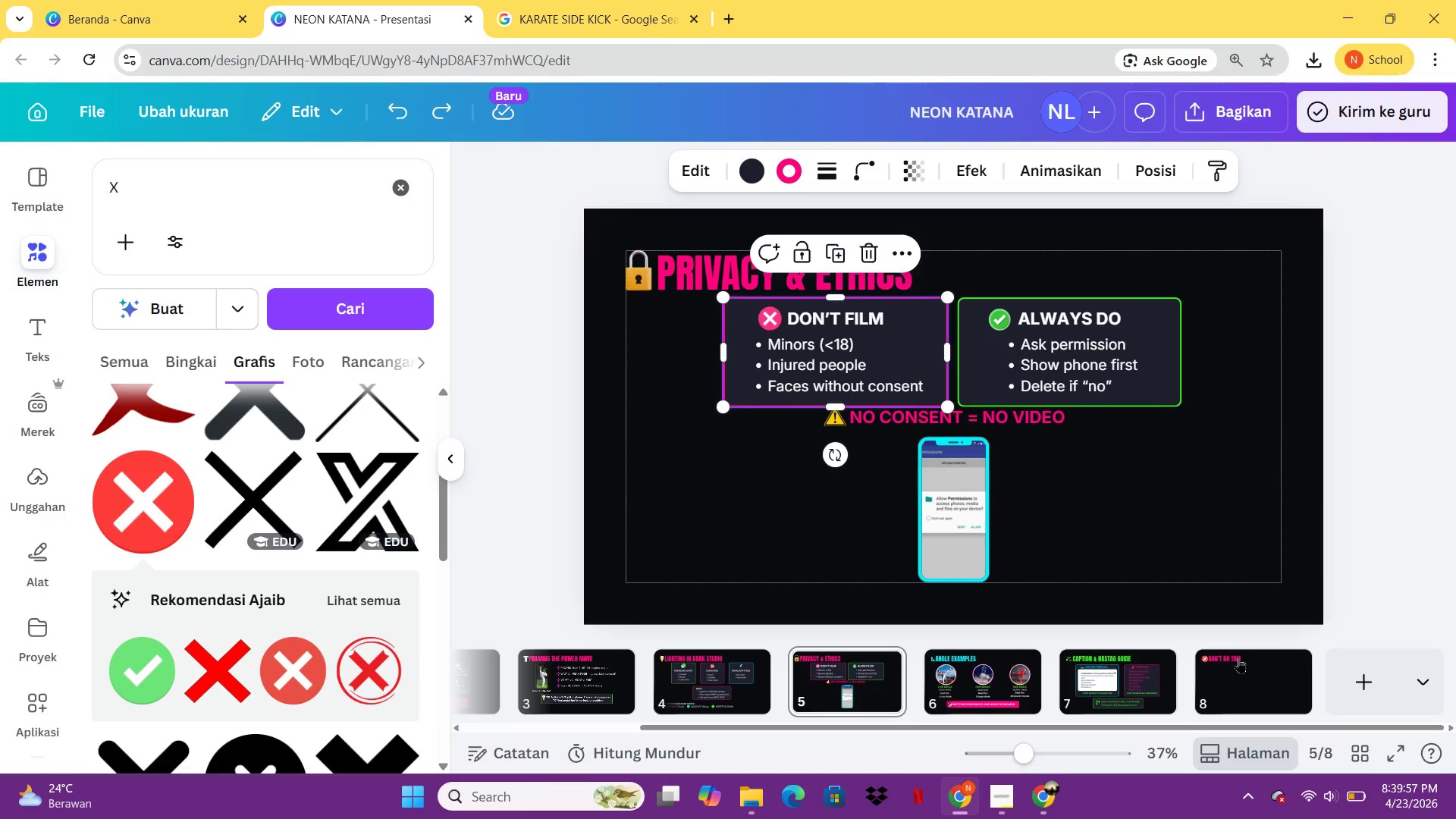 
left_click_drag(start_coordinate=[1238, 689], to_coordinate=[1239, 683])
 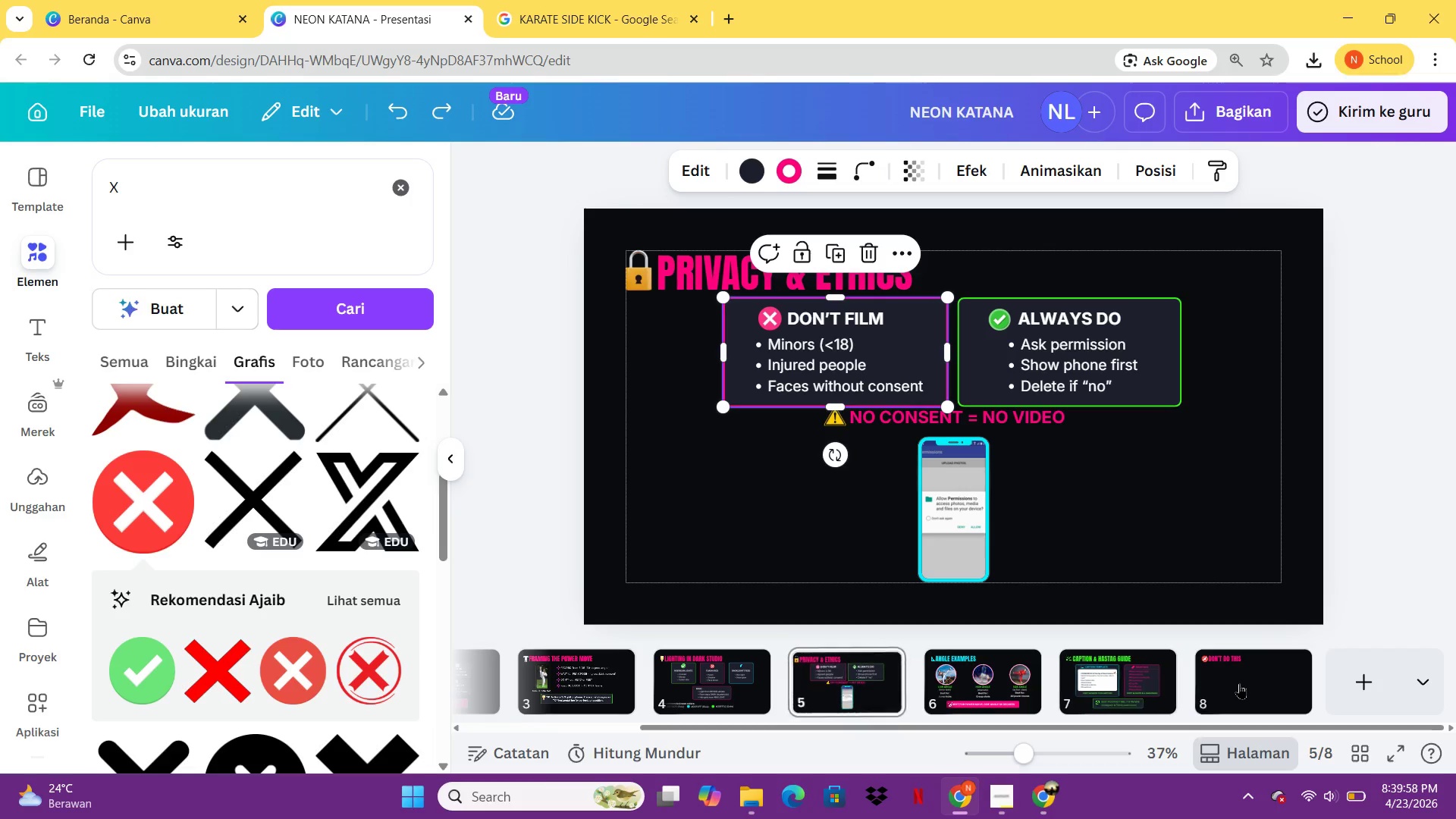 
key(Control+ControlLeft)
 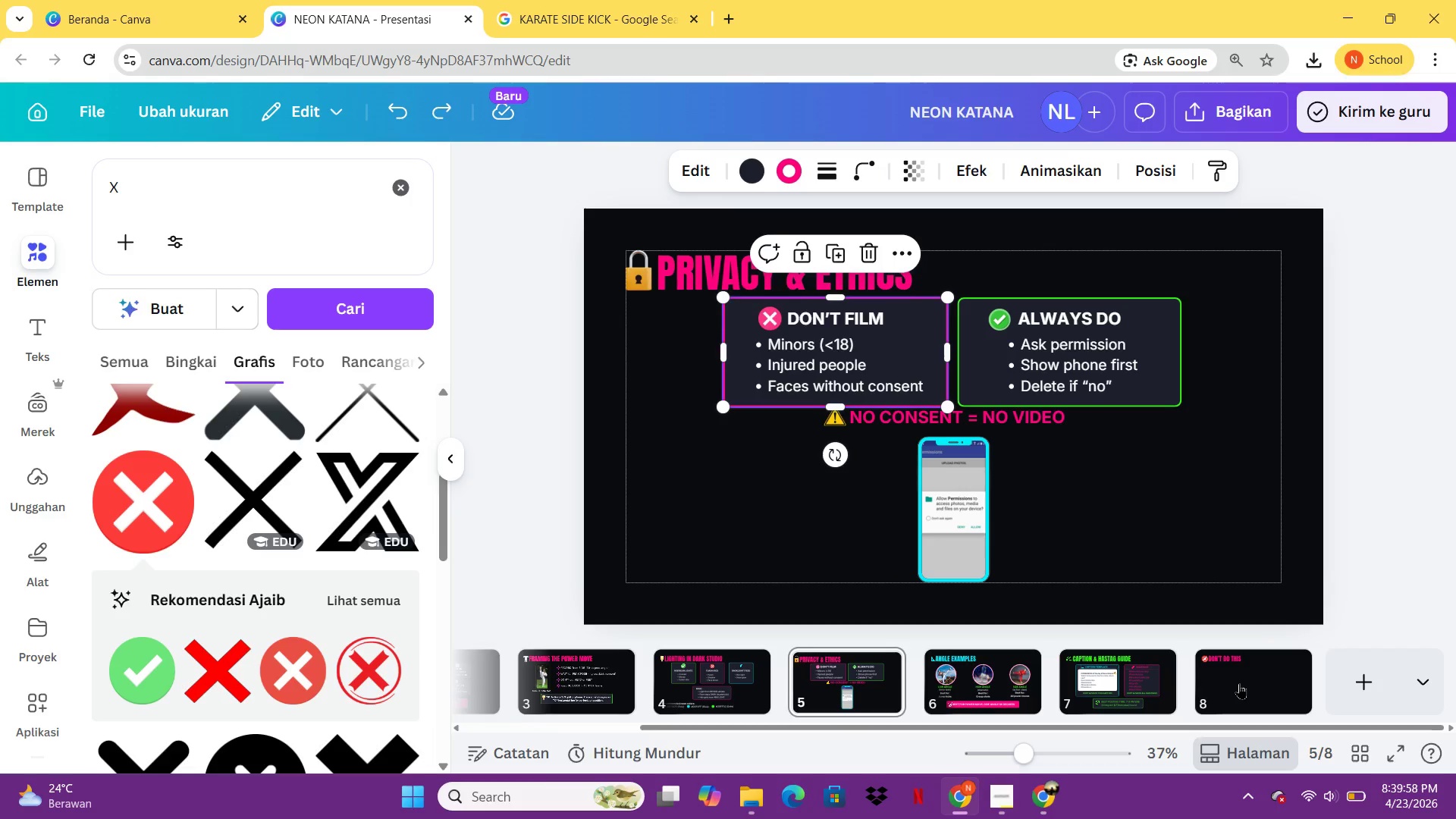 
key(Control+V)
 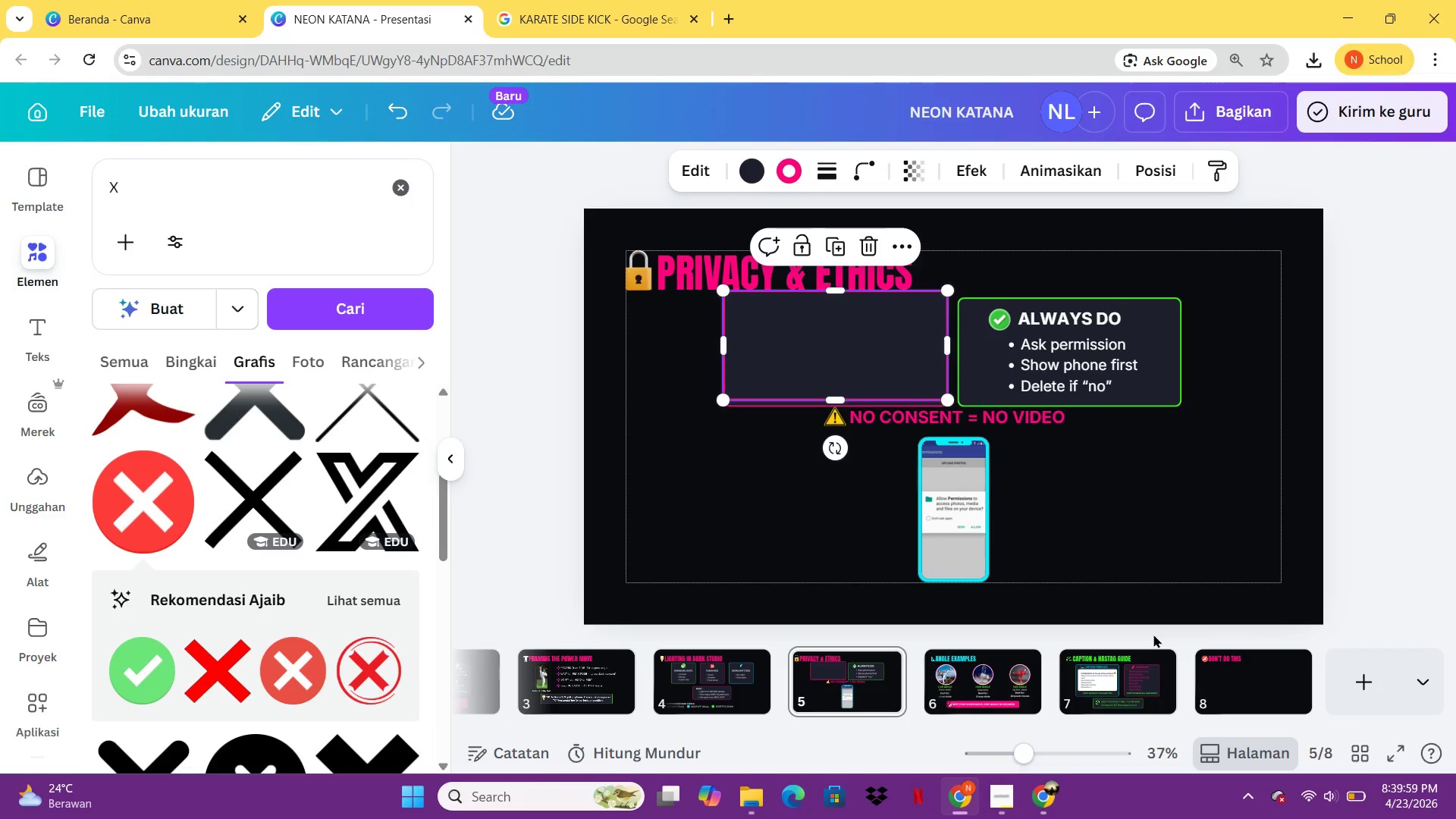 
key(Control+Z)
 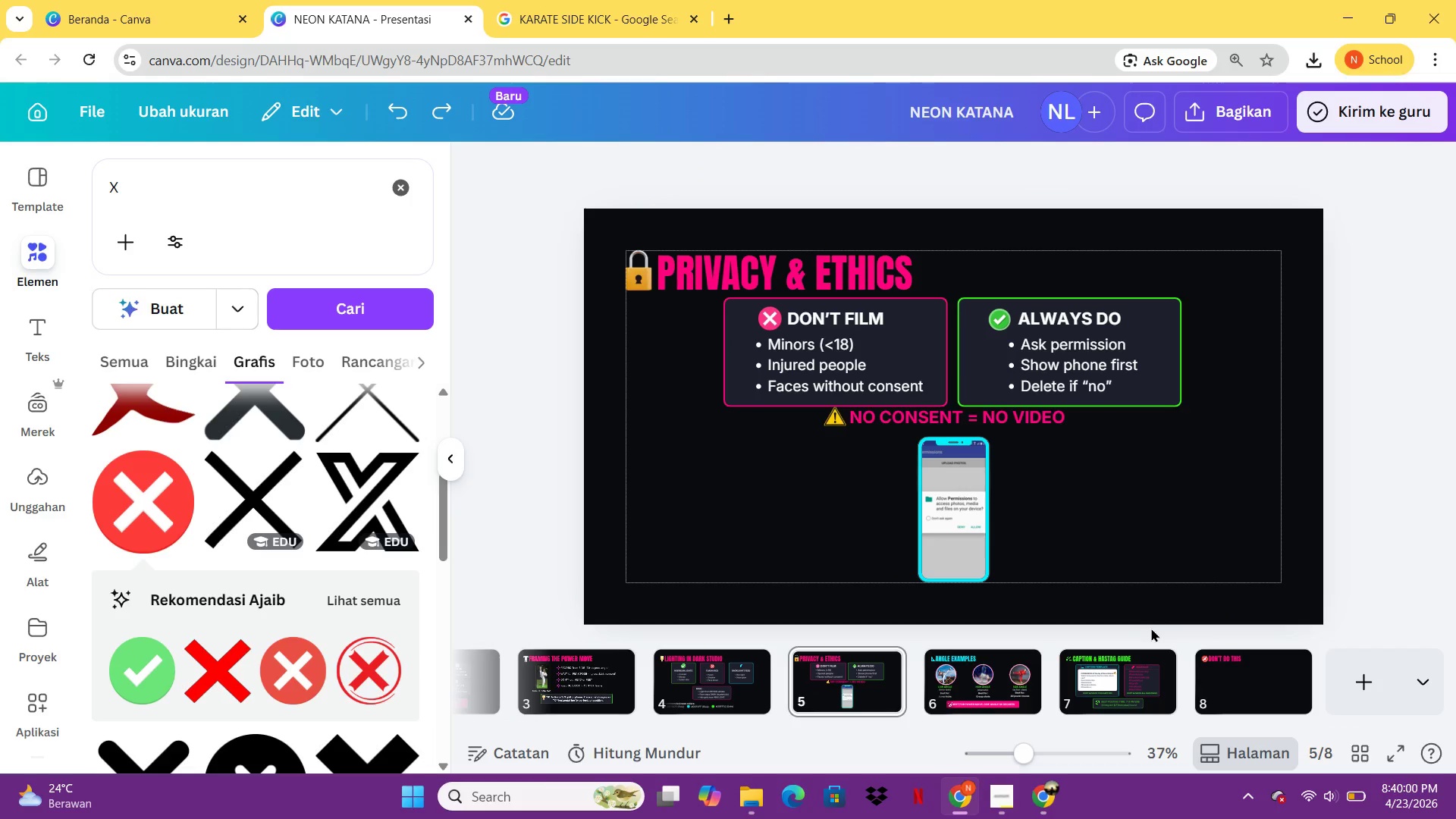 
left_click([1151, 628])
 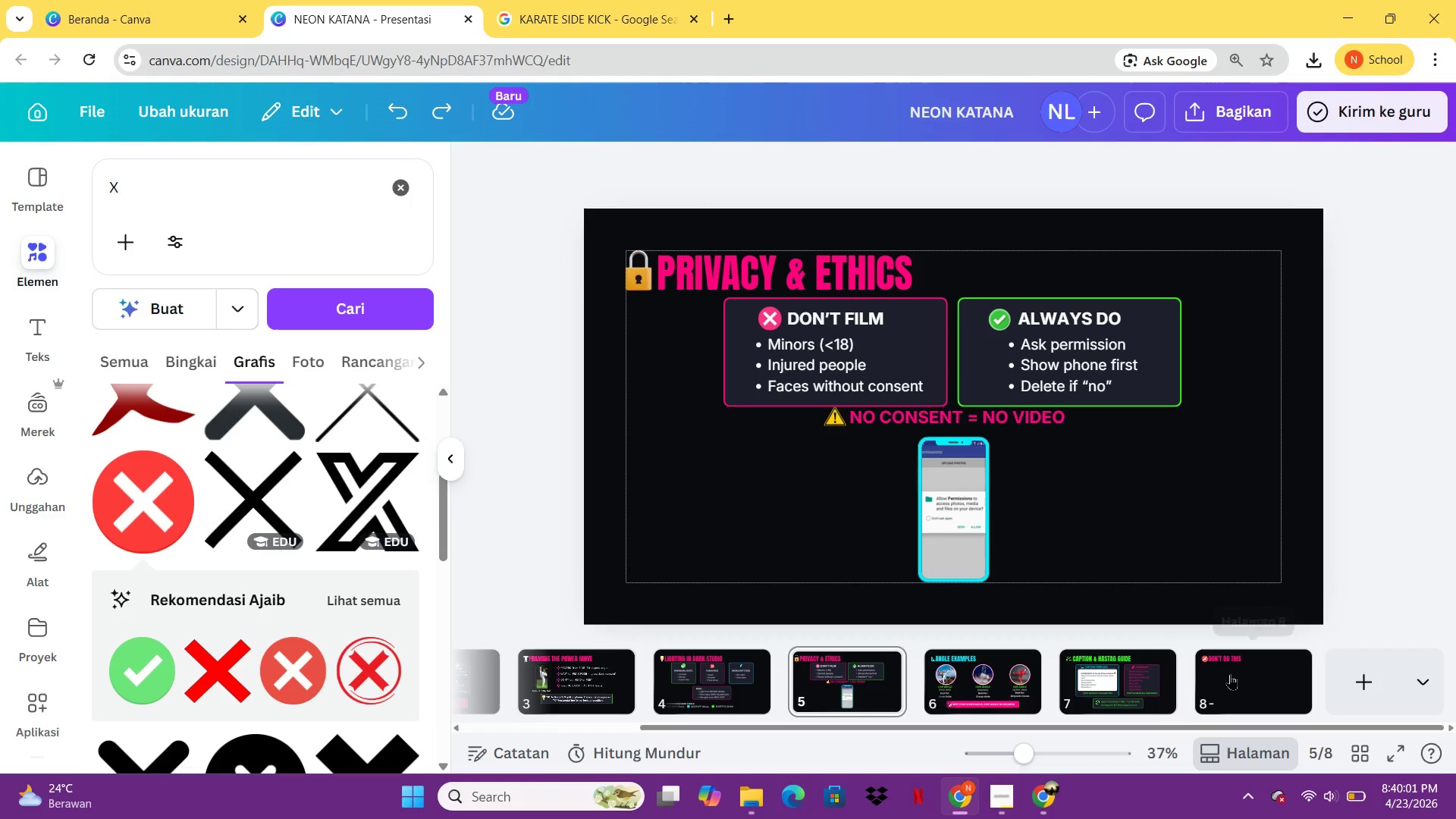 
double_click([1230, 674])
 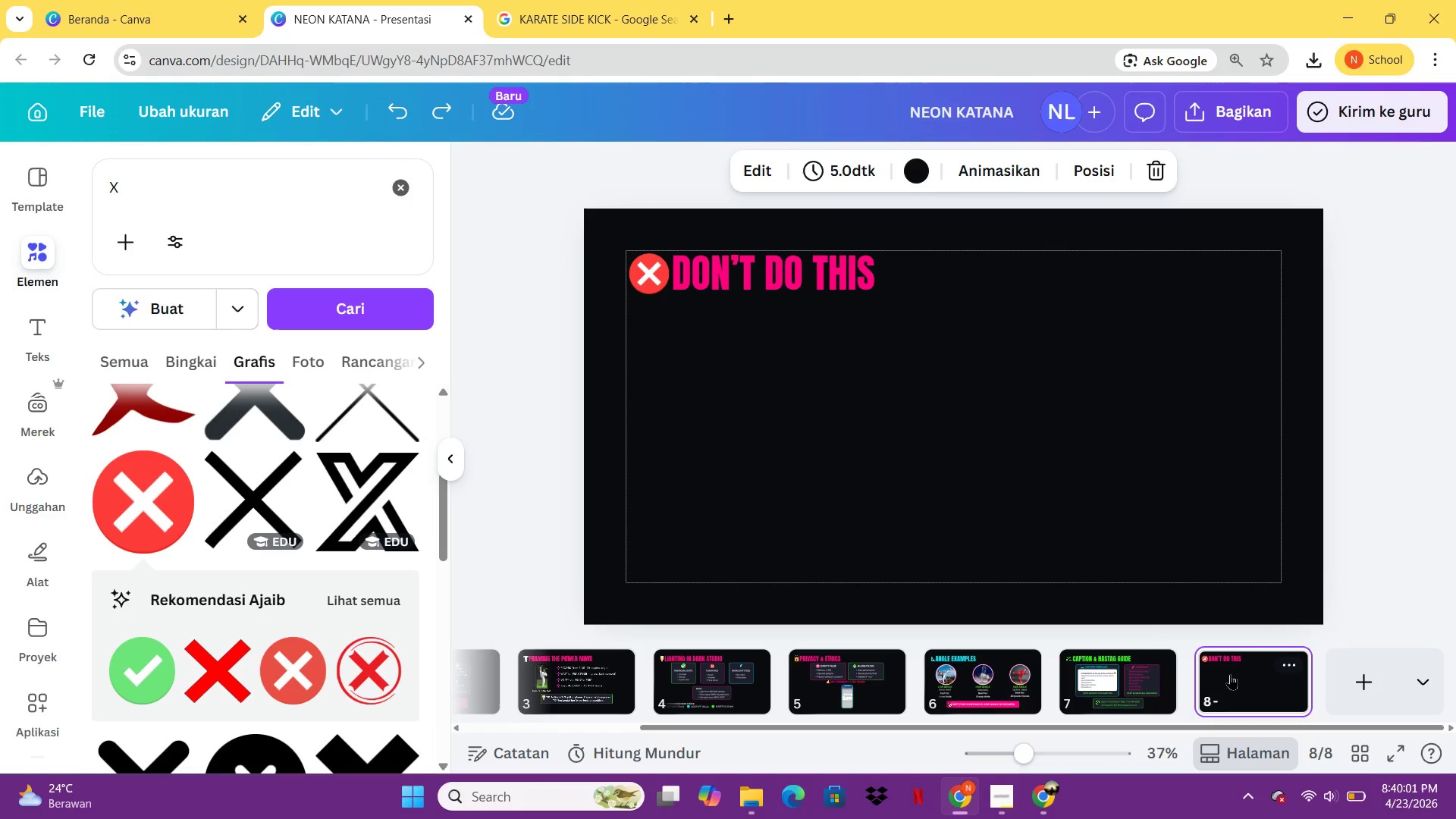 
key(Control+ControlLeft)
 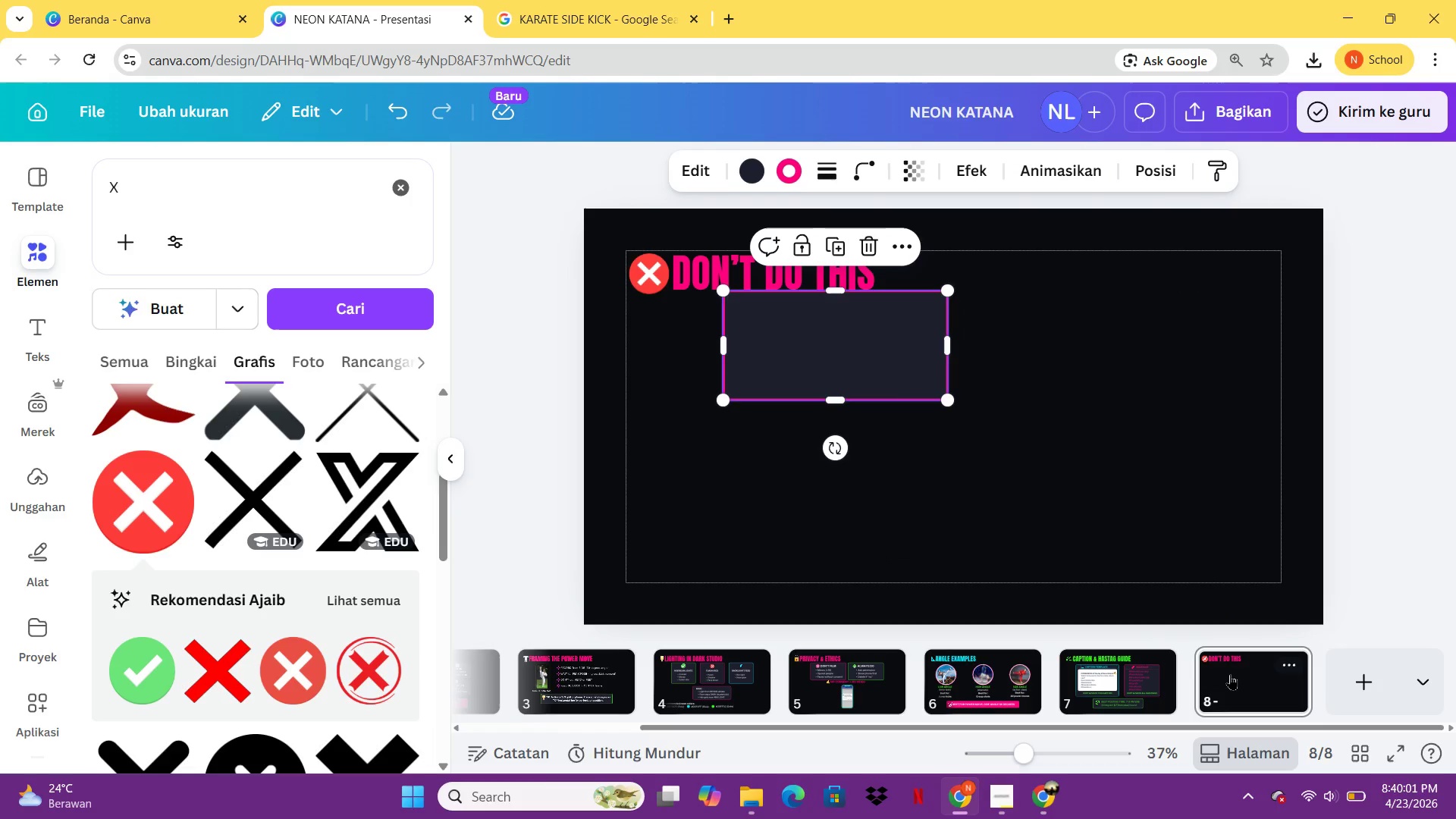 
key(Control+V)
 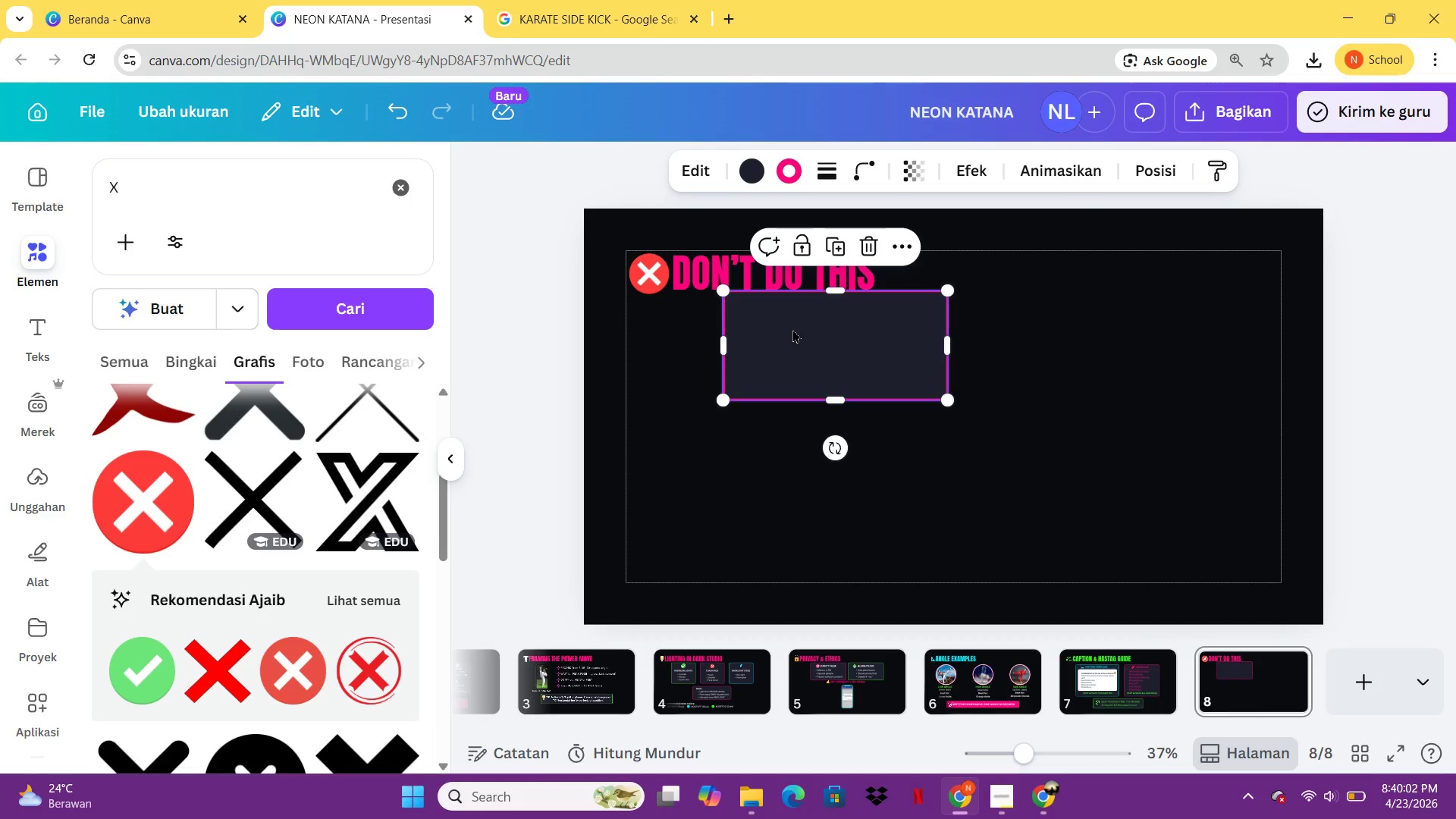 
left_click_drag(start_coordinate=[792, 329], to_coordinate=[718, 359])
 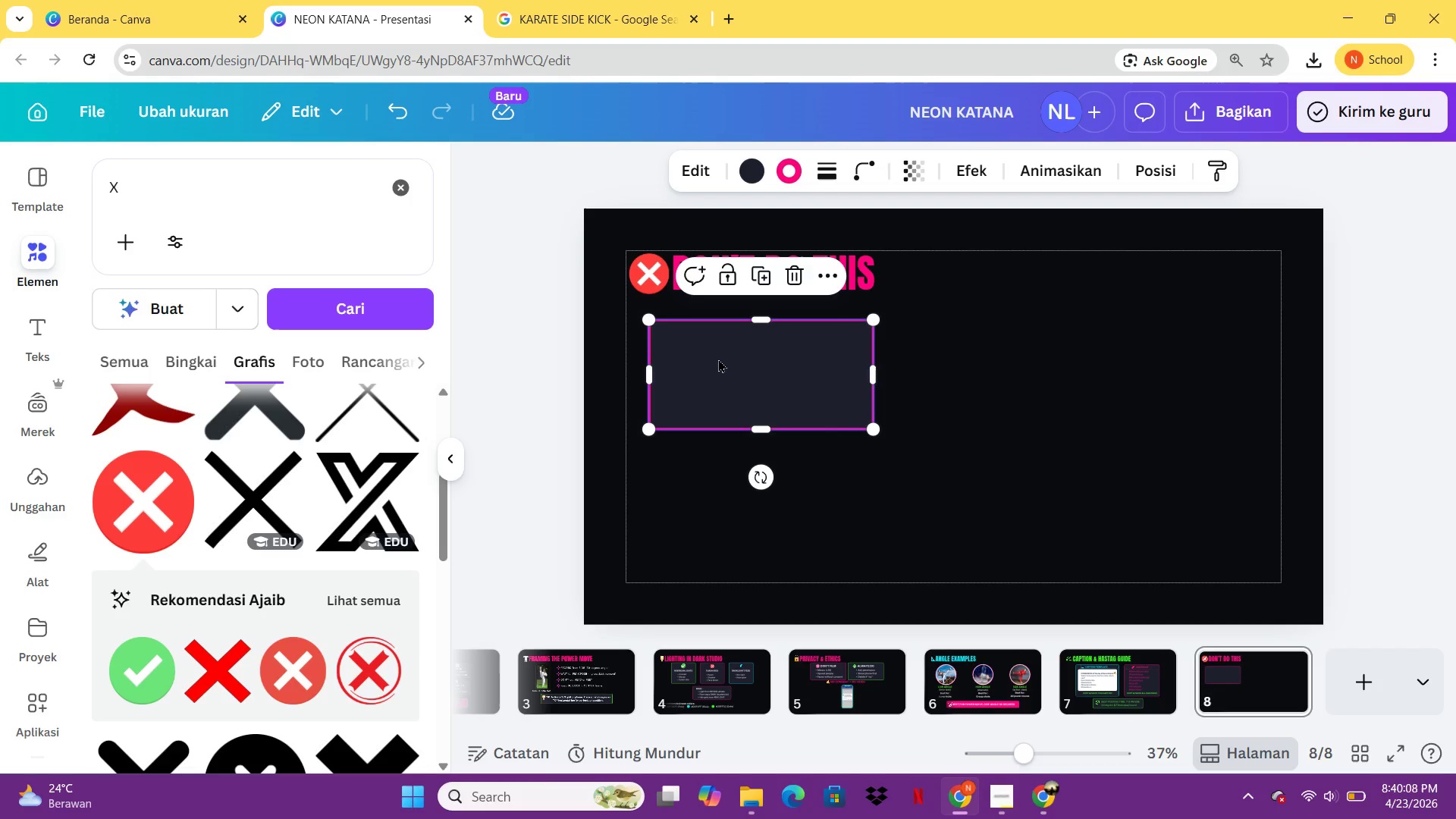 
wait(7.2)
 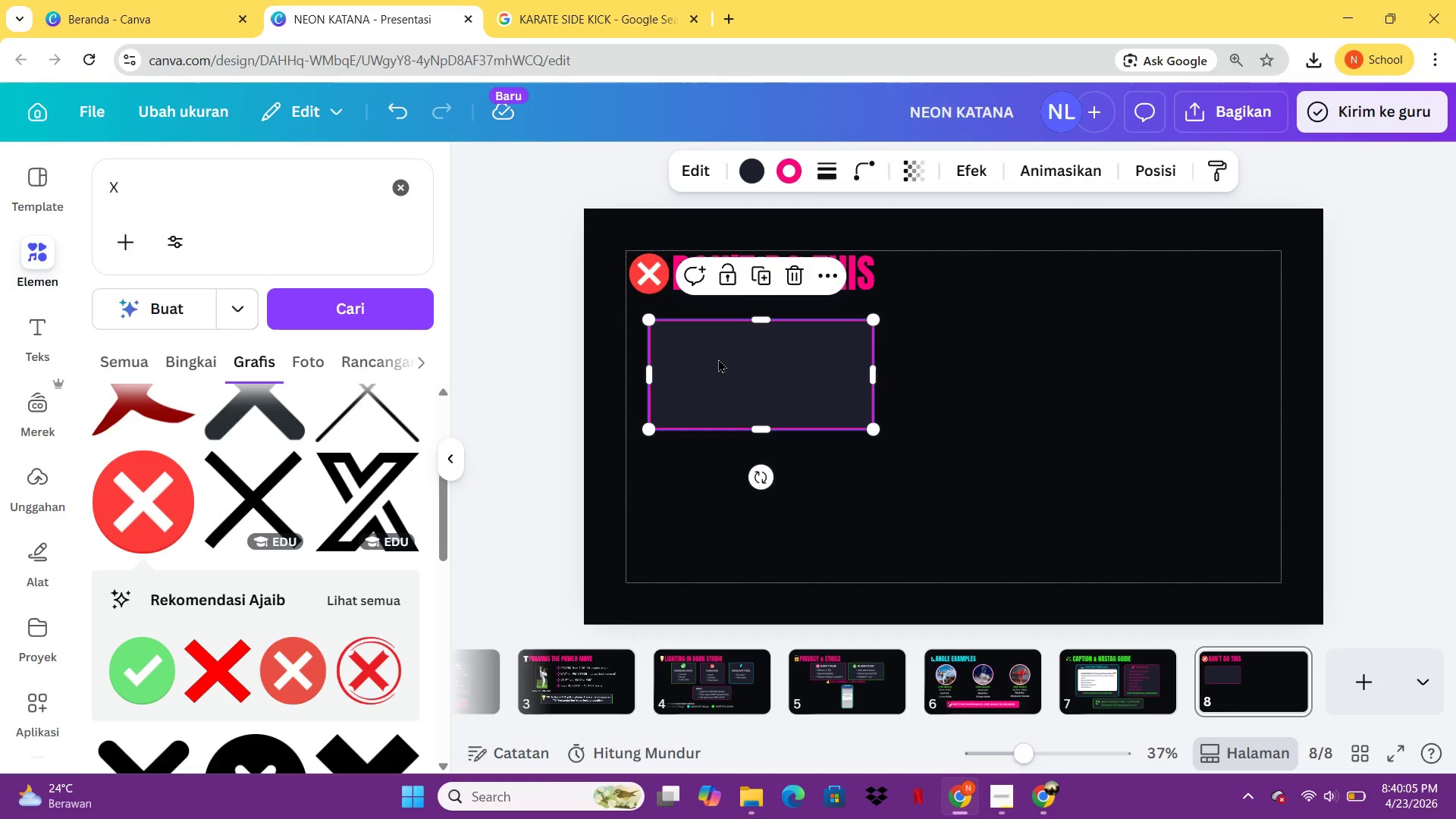 
left_click([791, 175])
 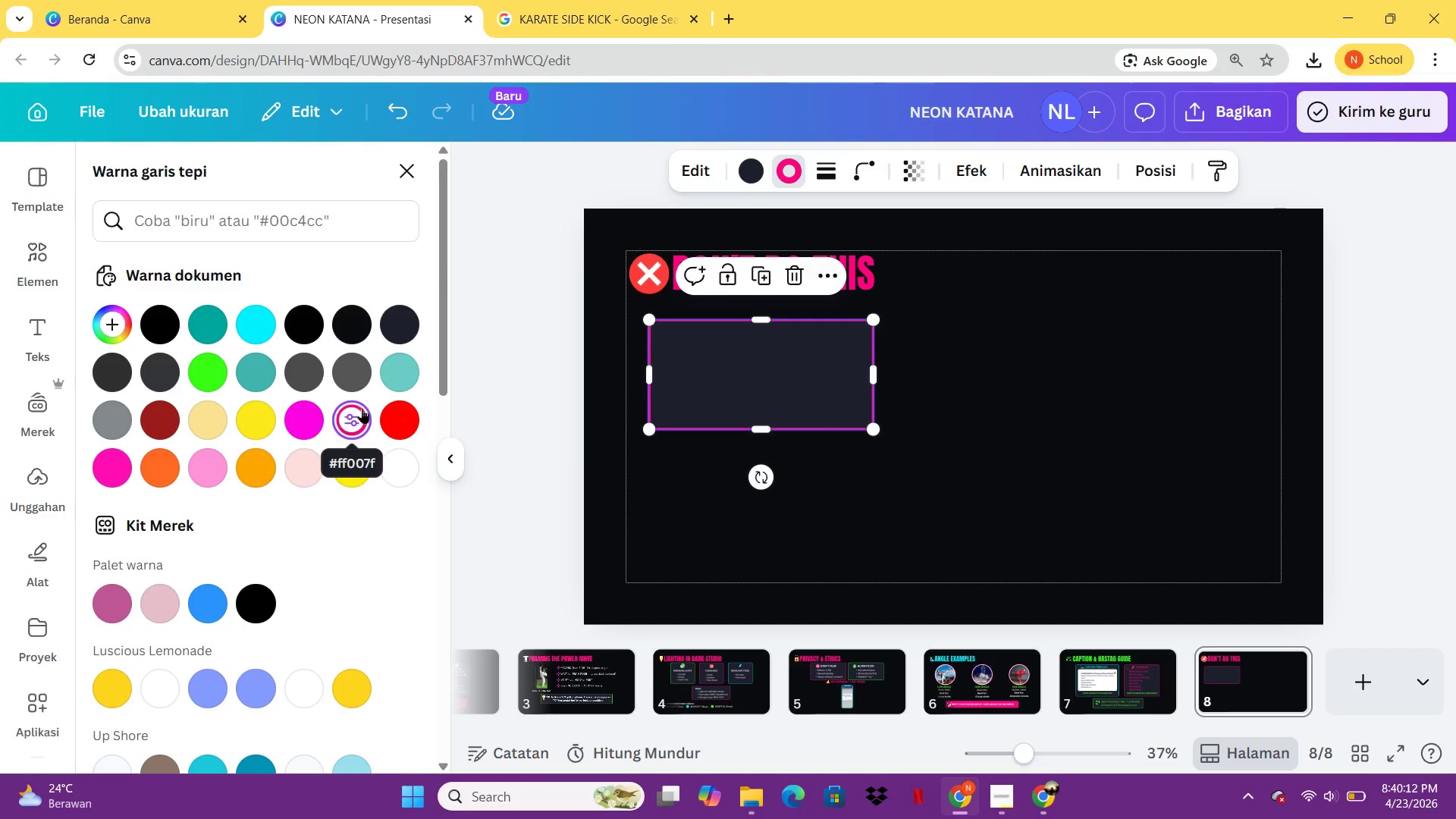 
left_click([724, 550])
 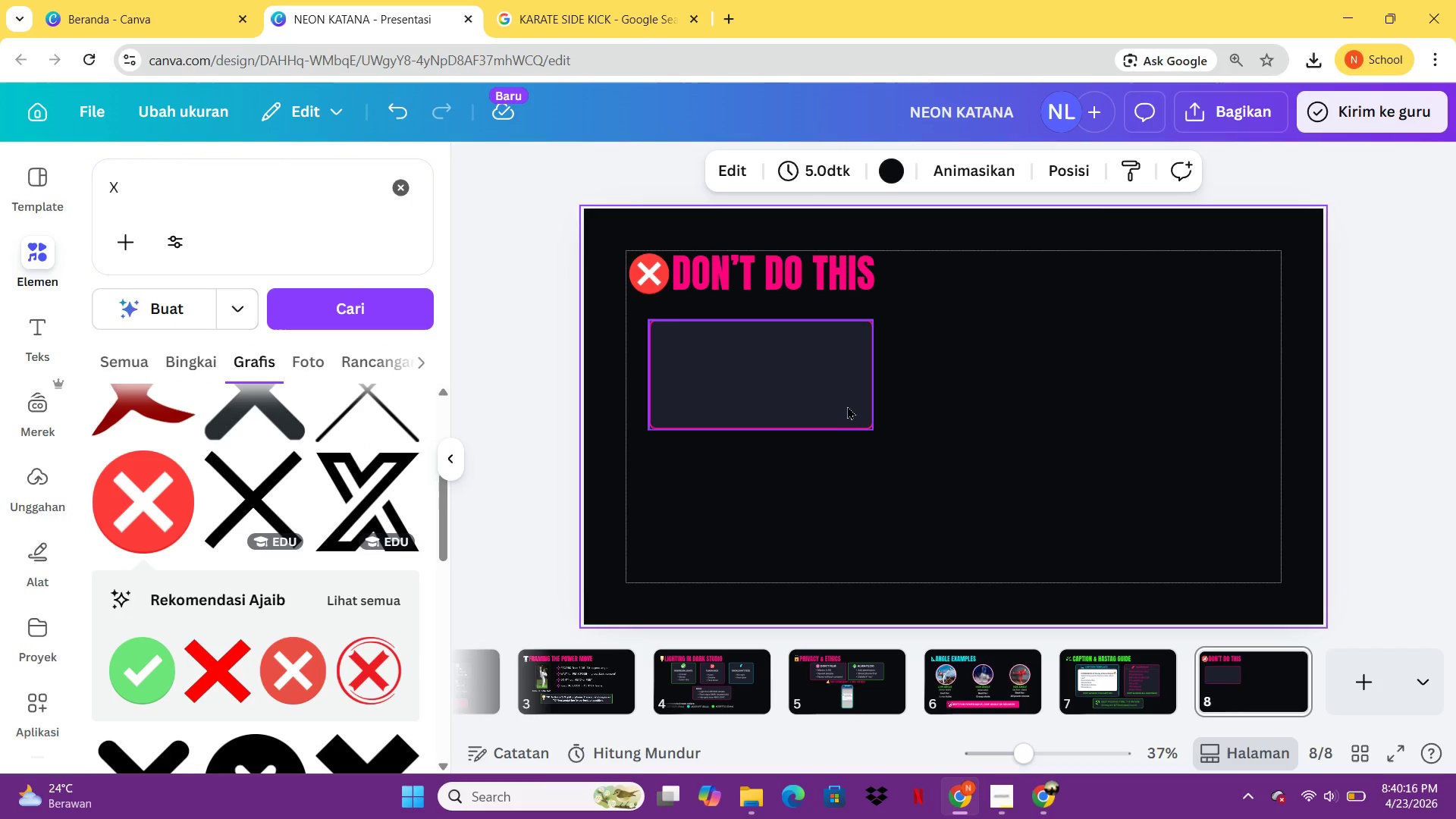 
left_click([858, 413])
 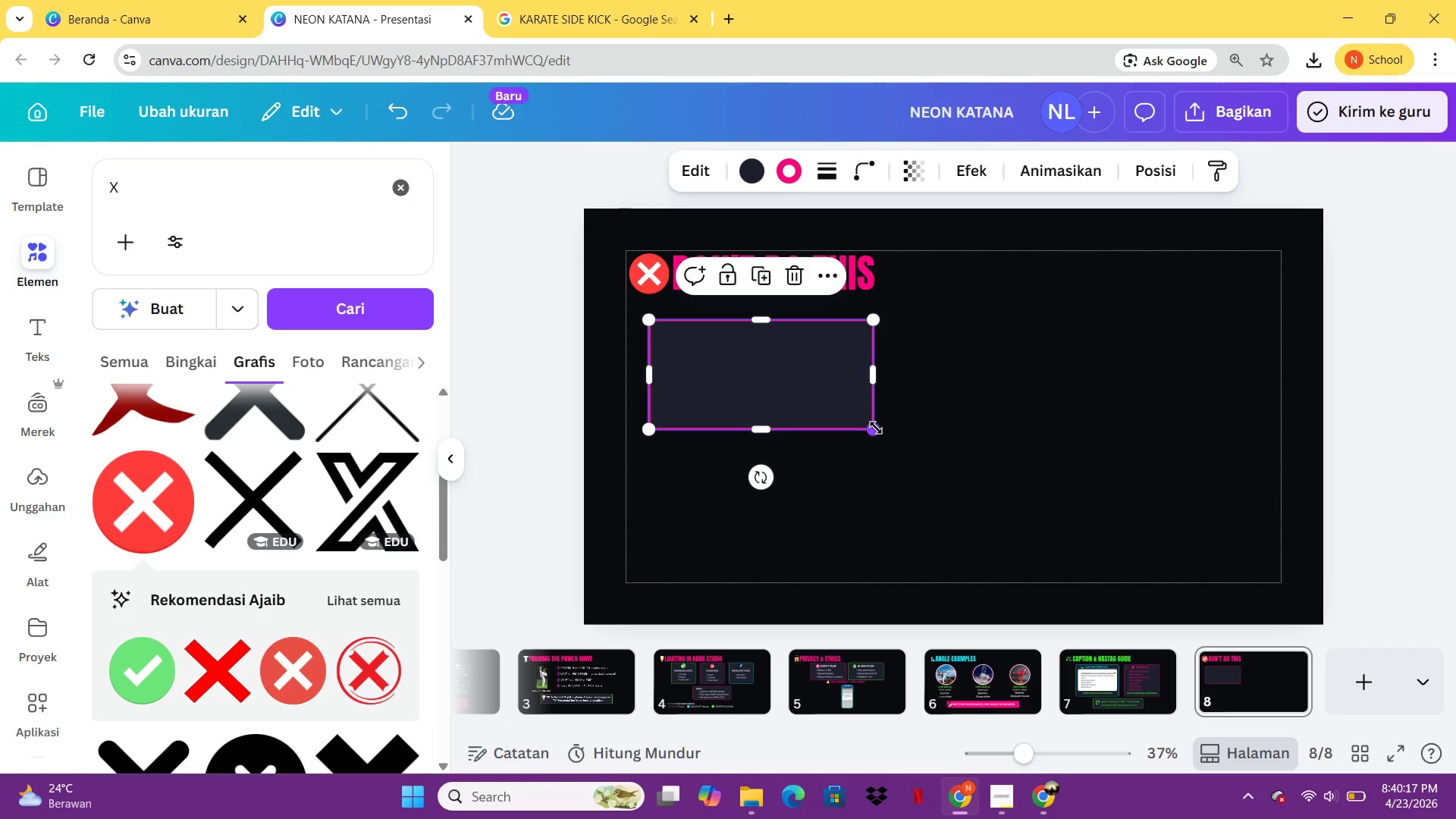 
left_click_drag(start_coordinate=[876, 428], to_coordinate=[830, 423])
 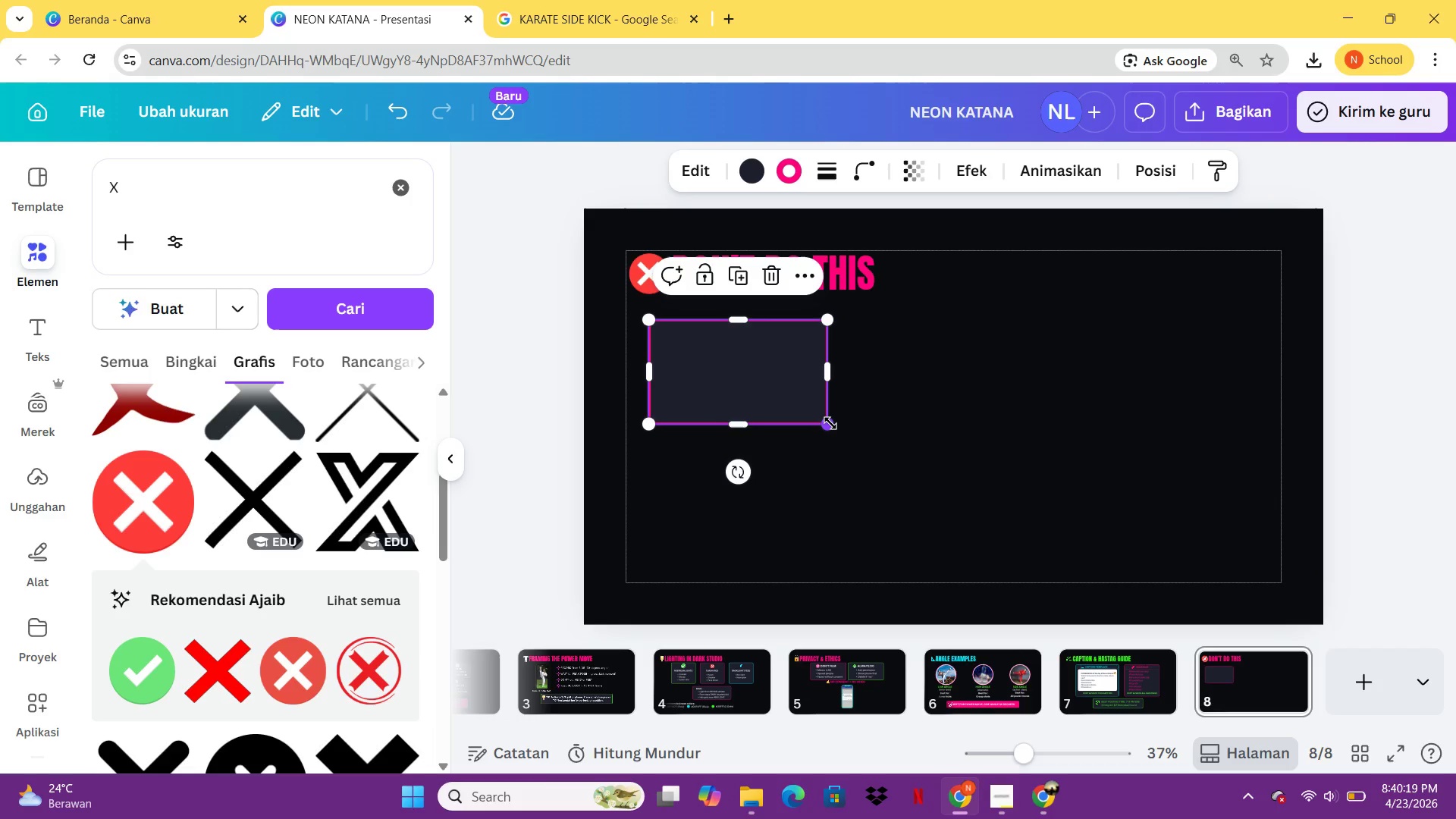 
key(Control+C)
 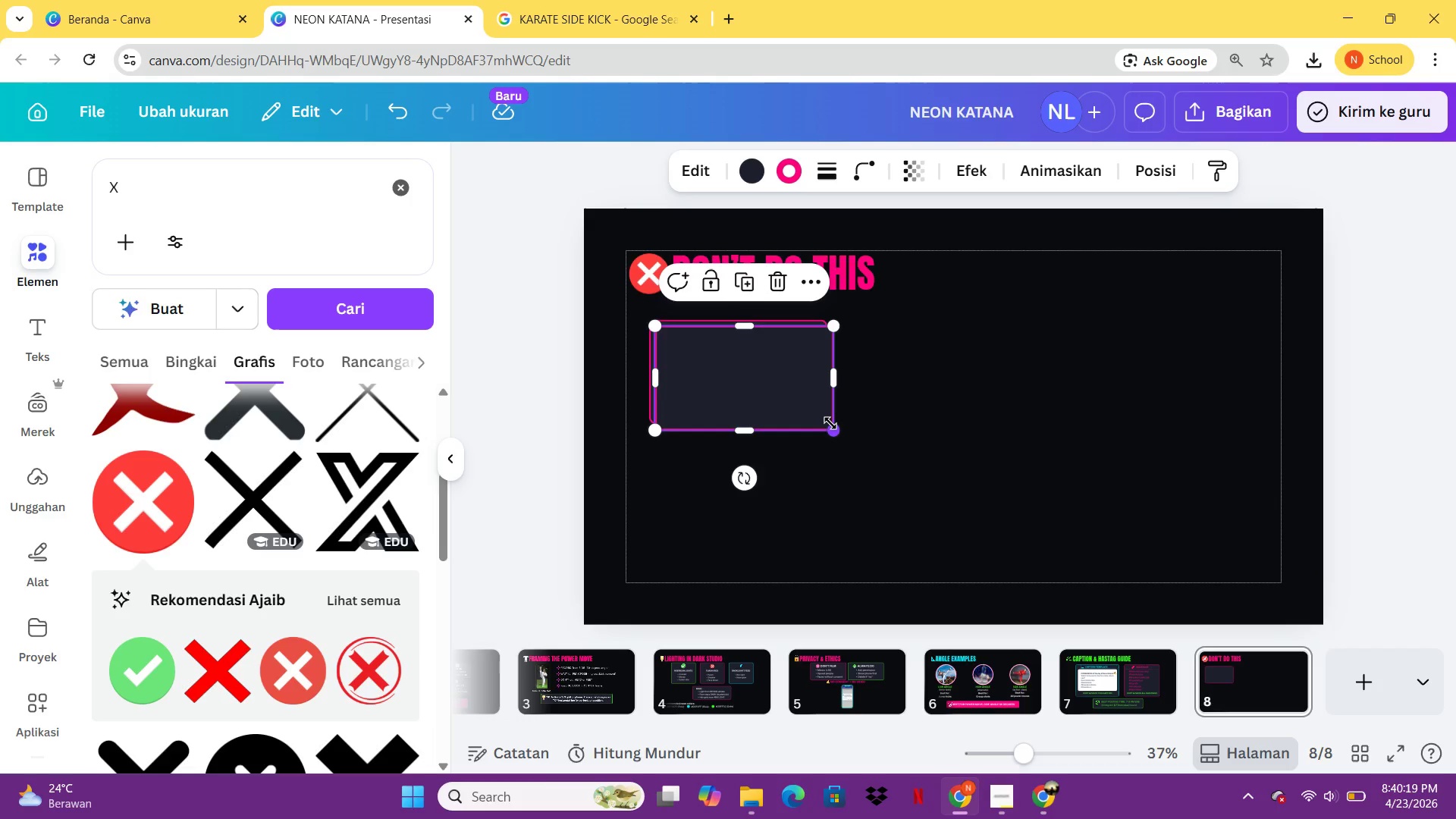 
key(Control+V)
 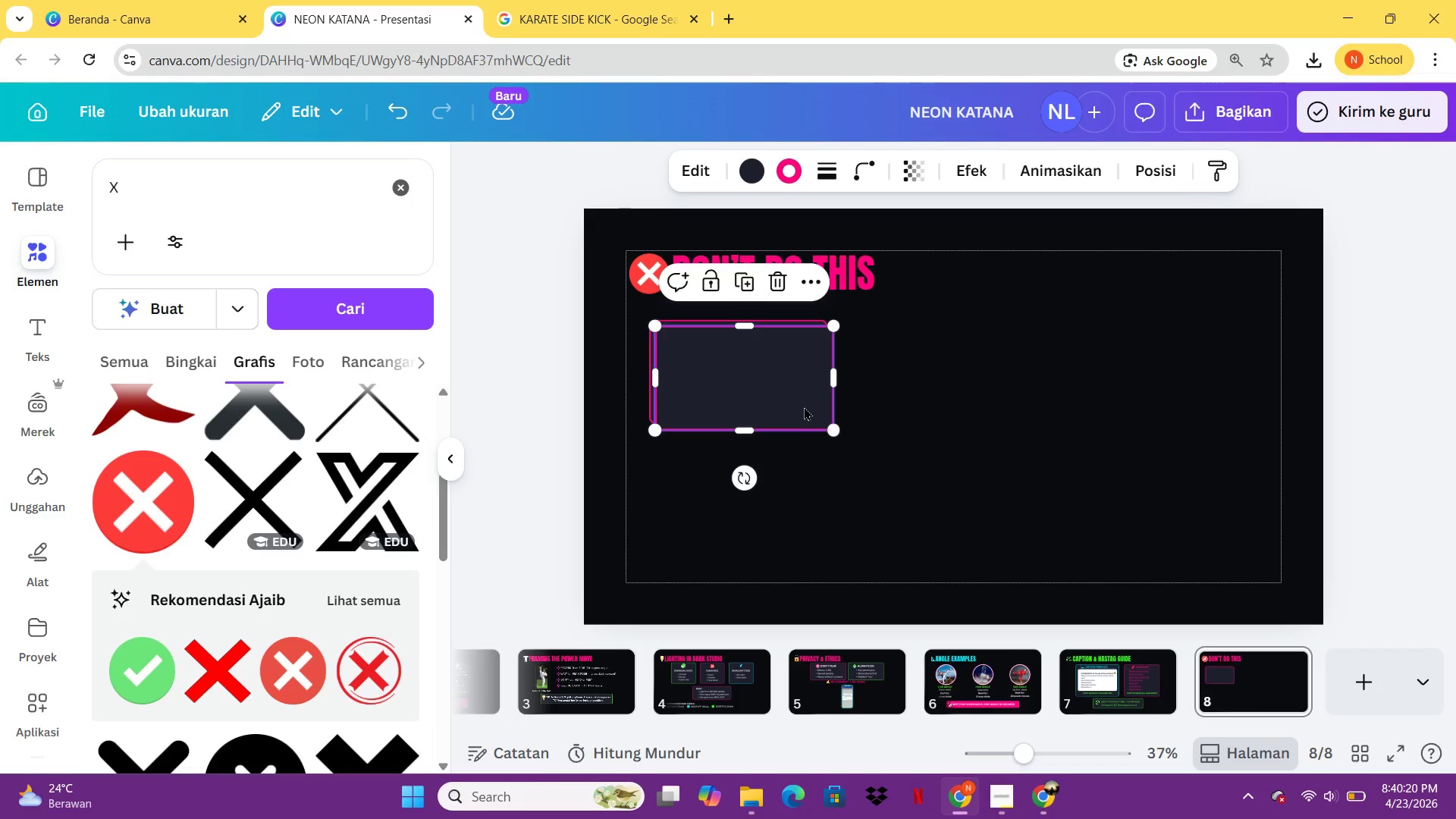 
left_click_drag(start_coordinate=[800, 406], to_coordinate=[1003, 403])
 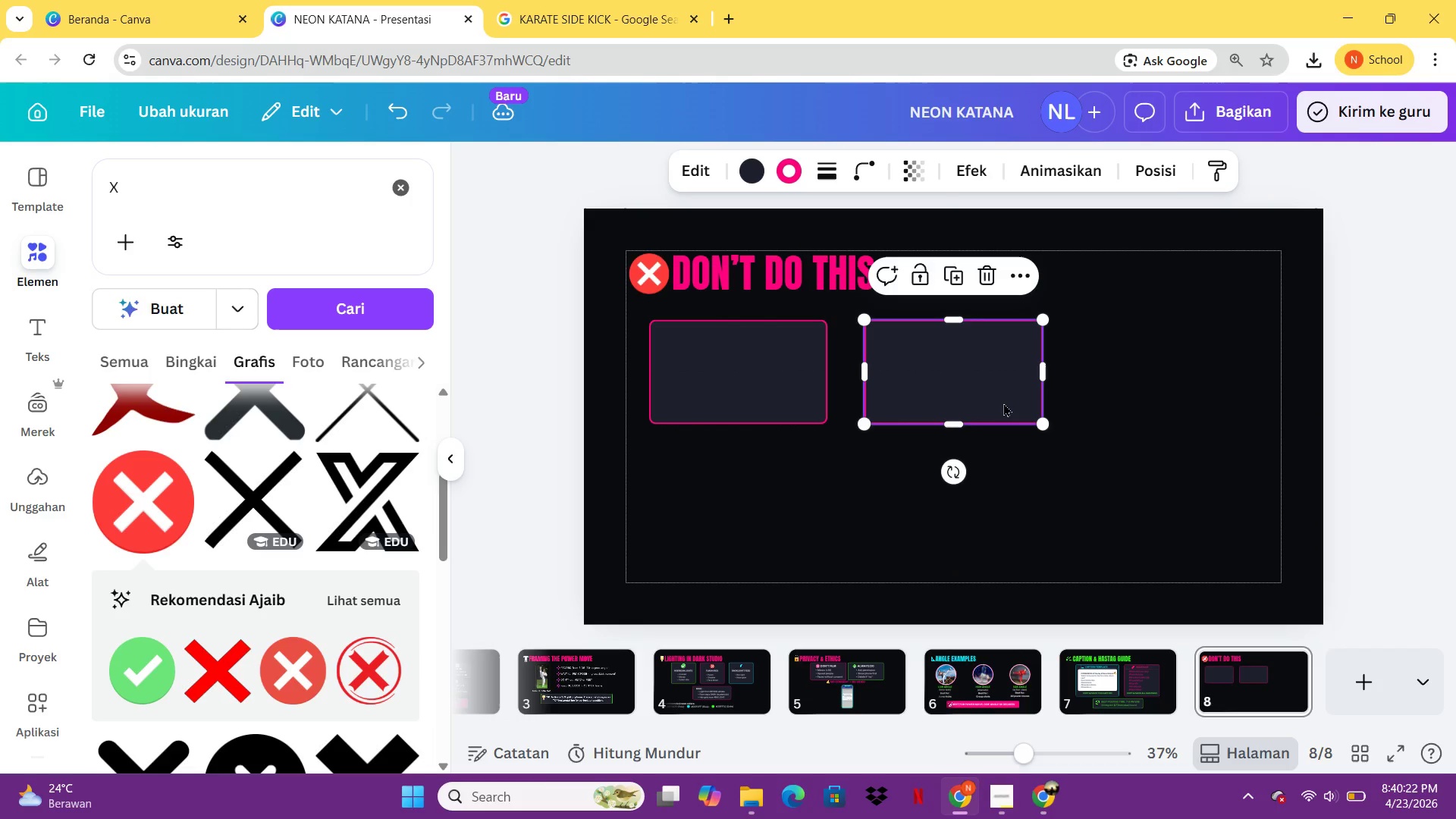 
key(Control+C)
 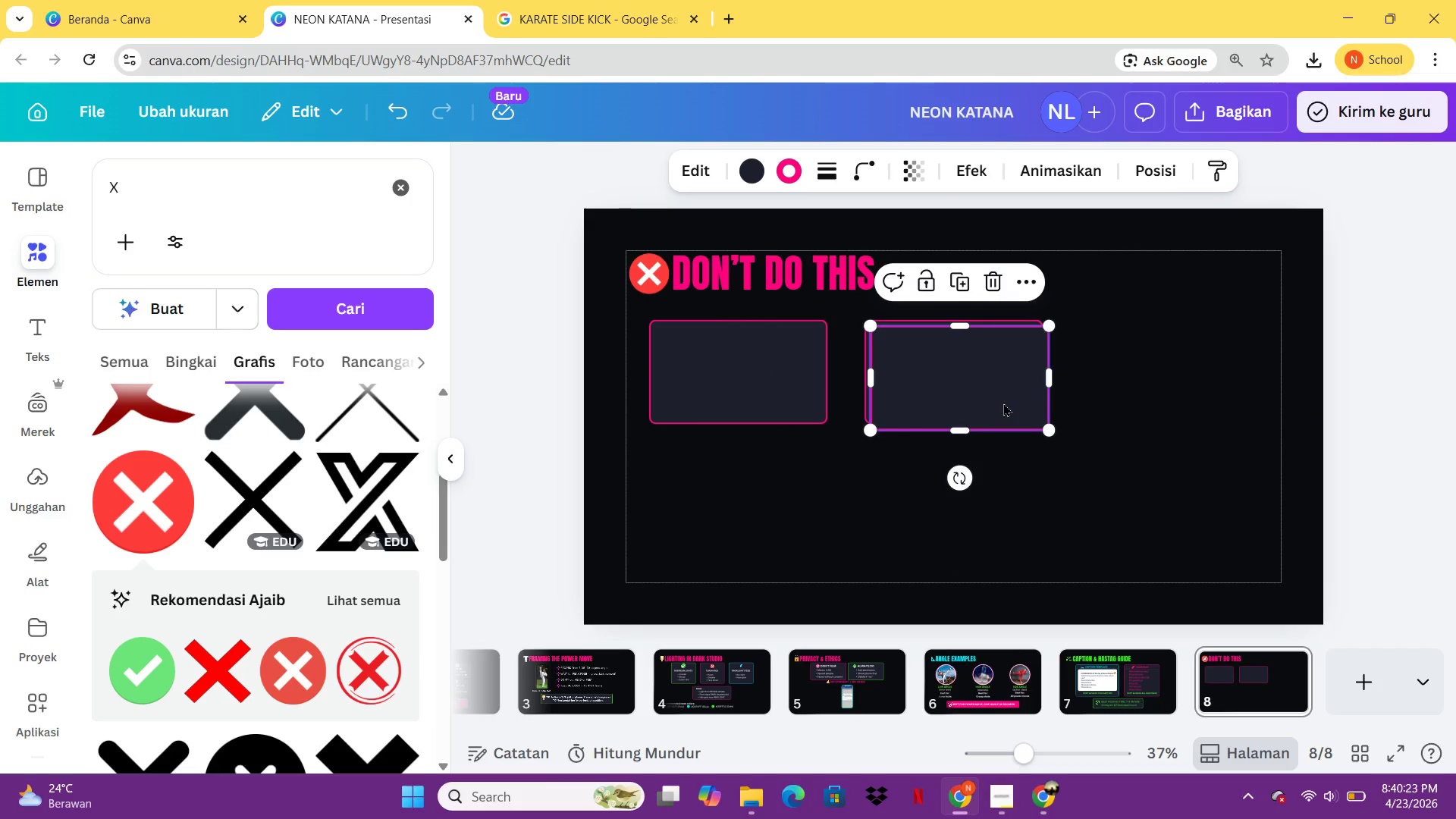 
key(Control+V)
 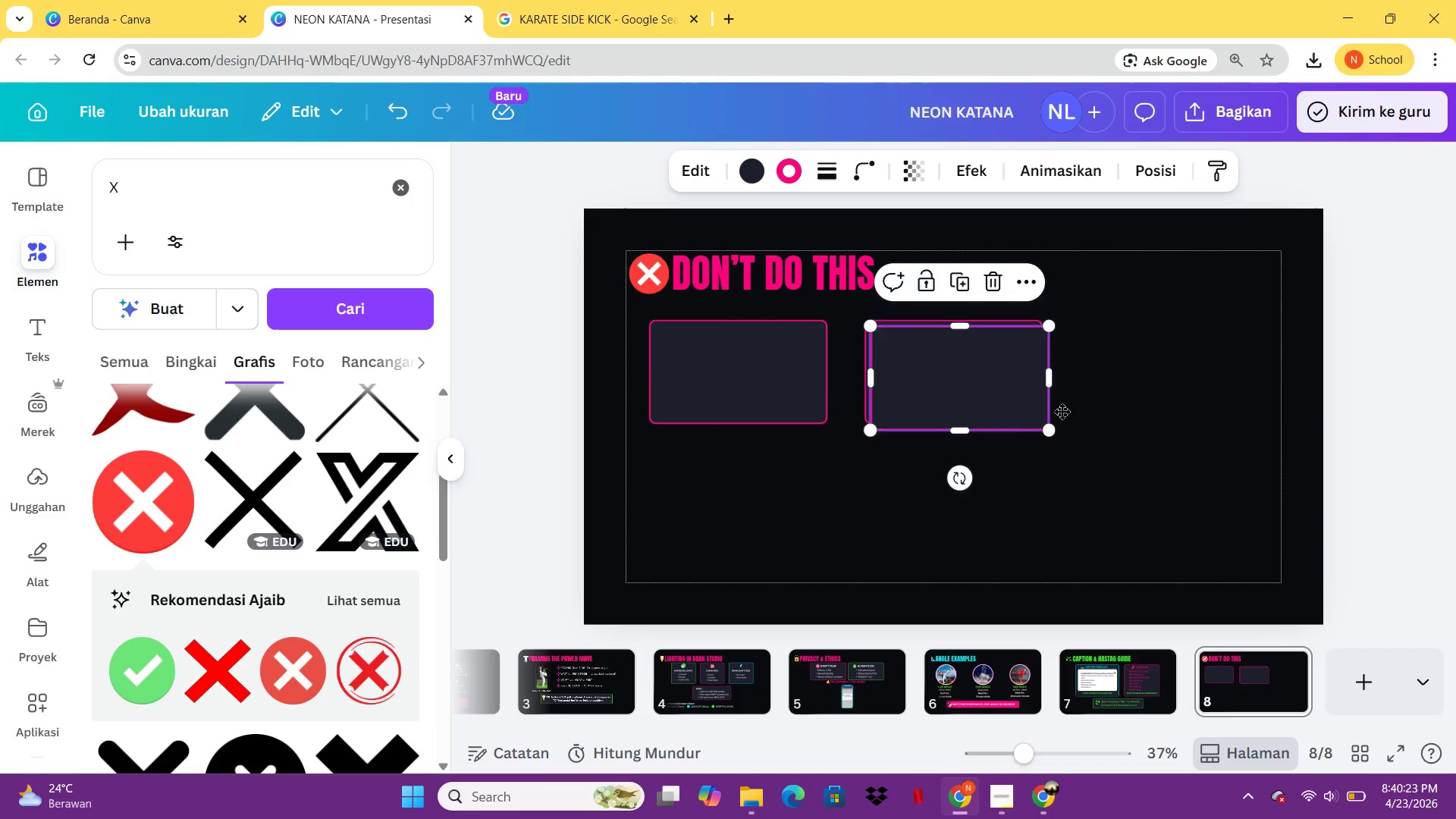 
left_click_drag(start_coordinate=[1003, 403], to_coordinate=[1218, 397])
 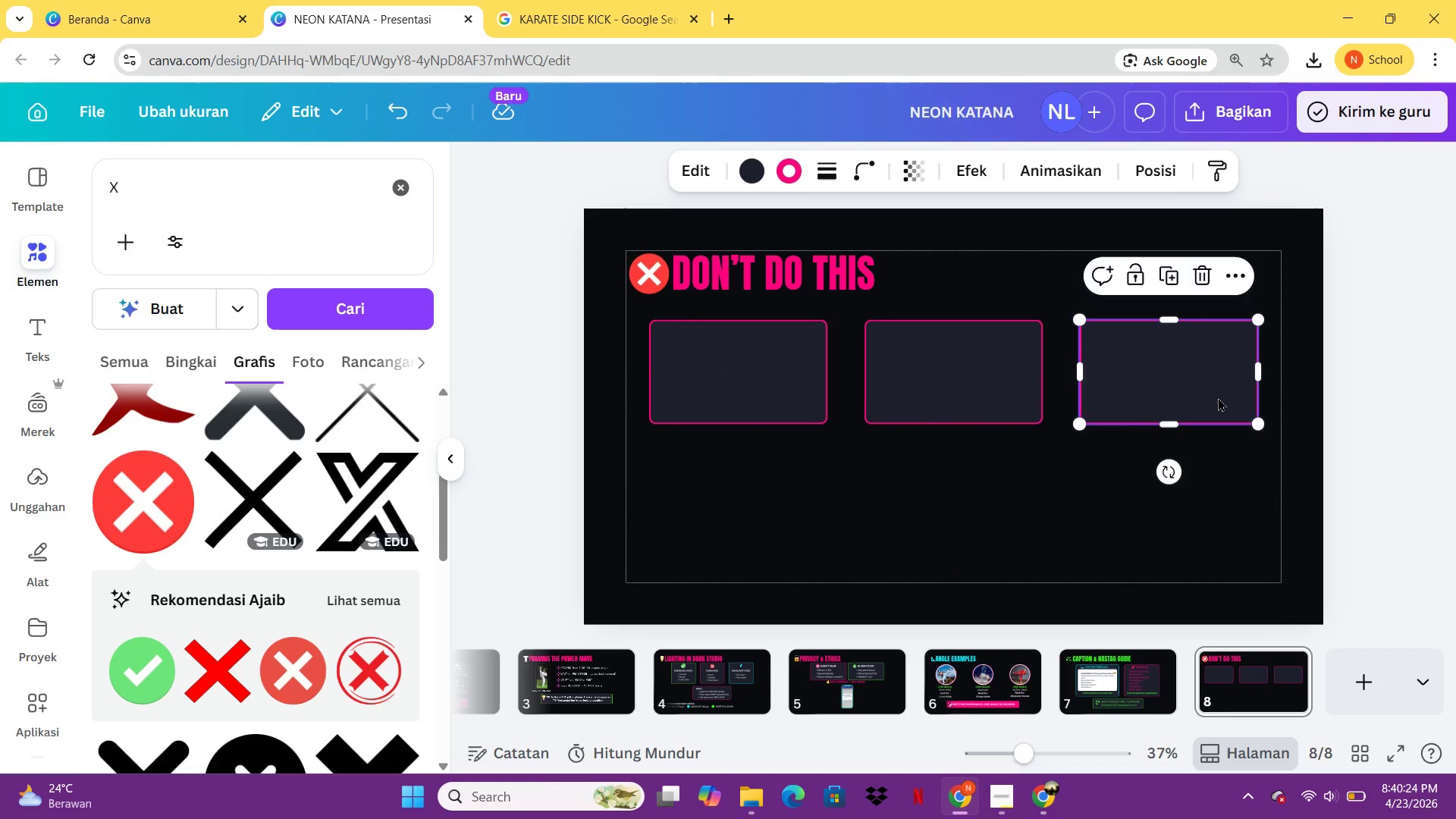 
key(Control+C)
 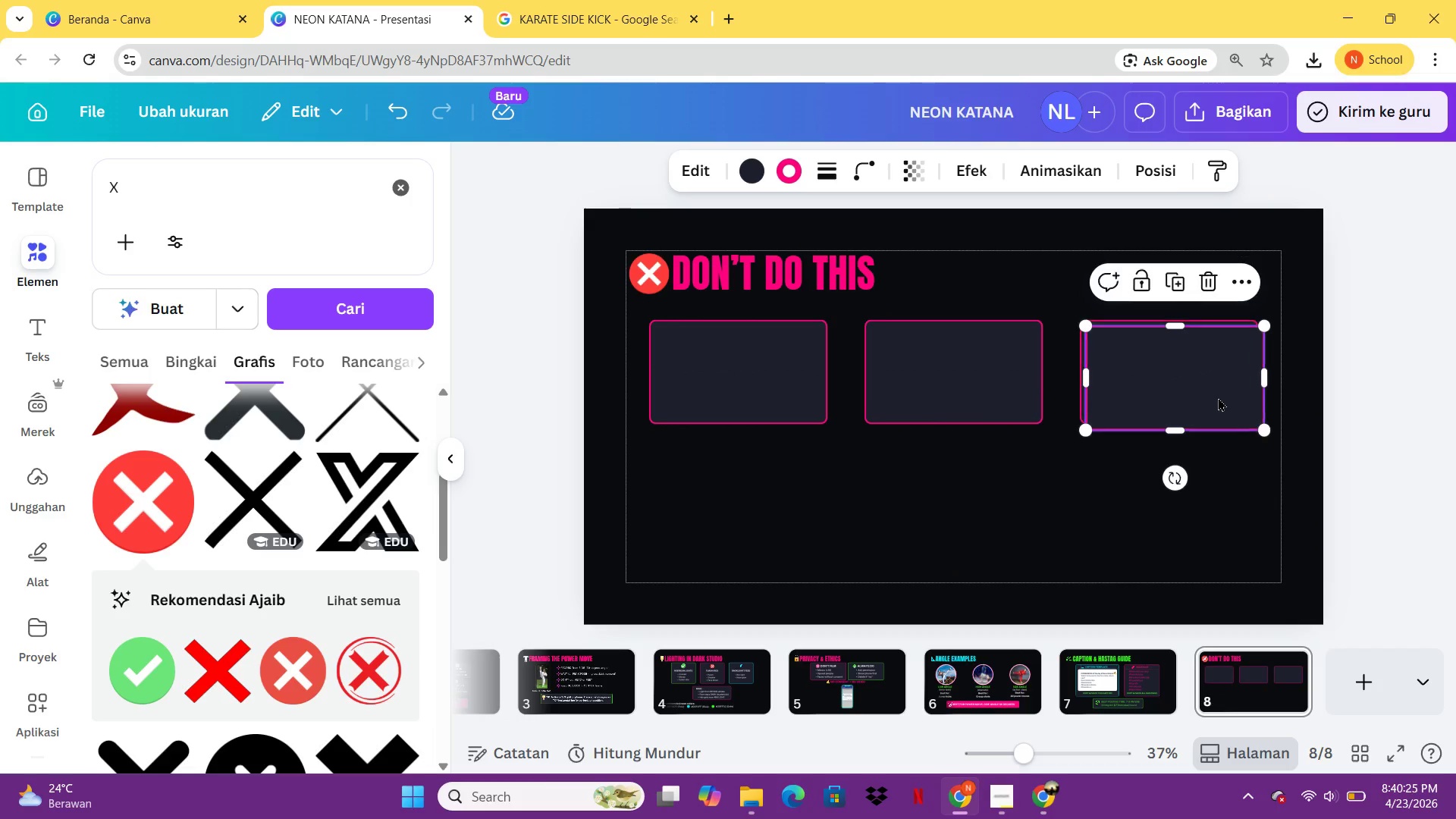 
key(Control+V)
 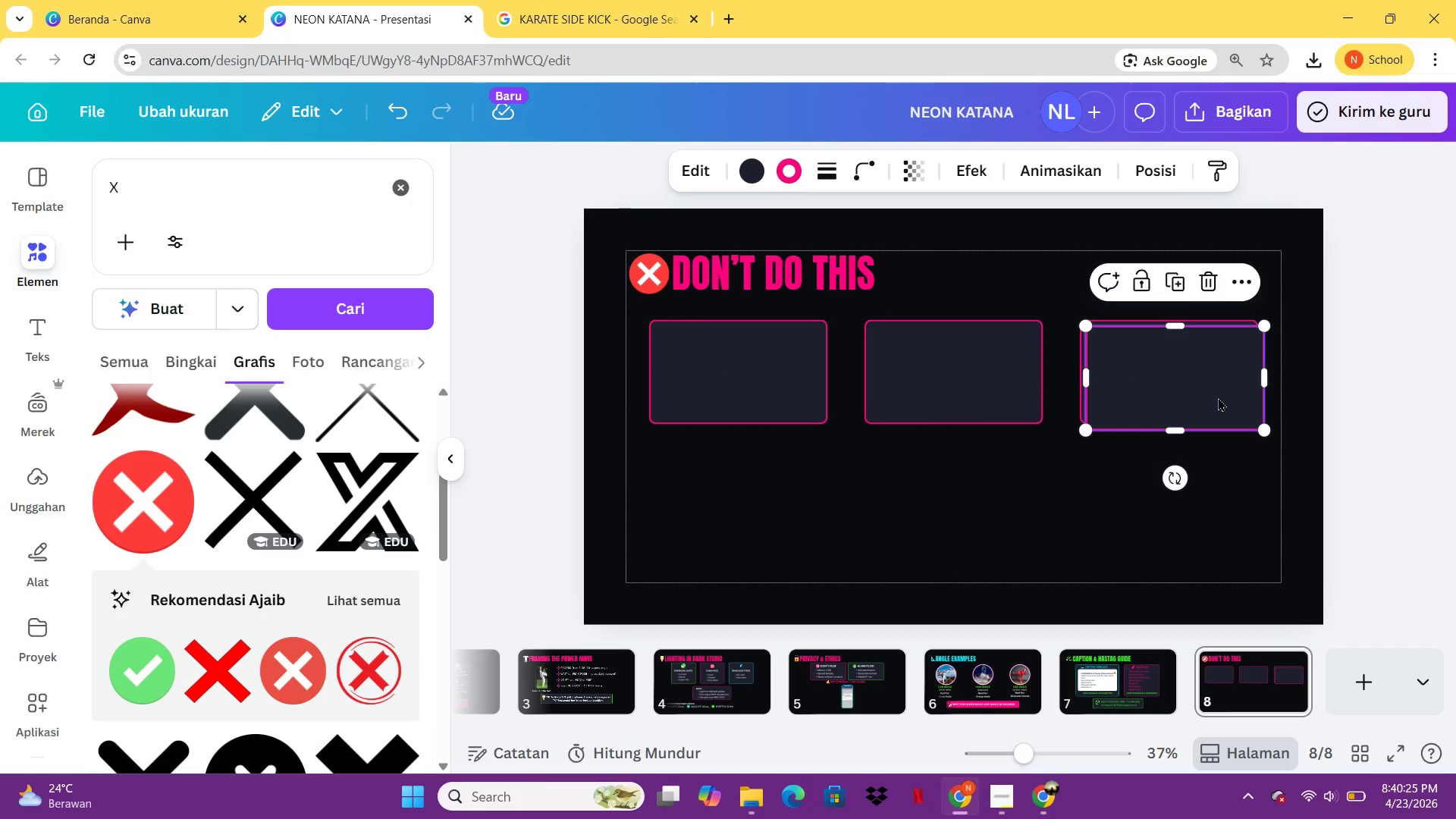 
left_click_drag(start_coordinate=[1218, 397], to_coordinate=[1125, 512])
 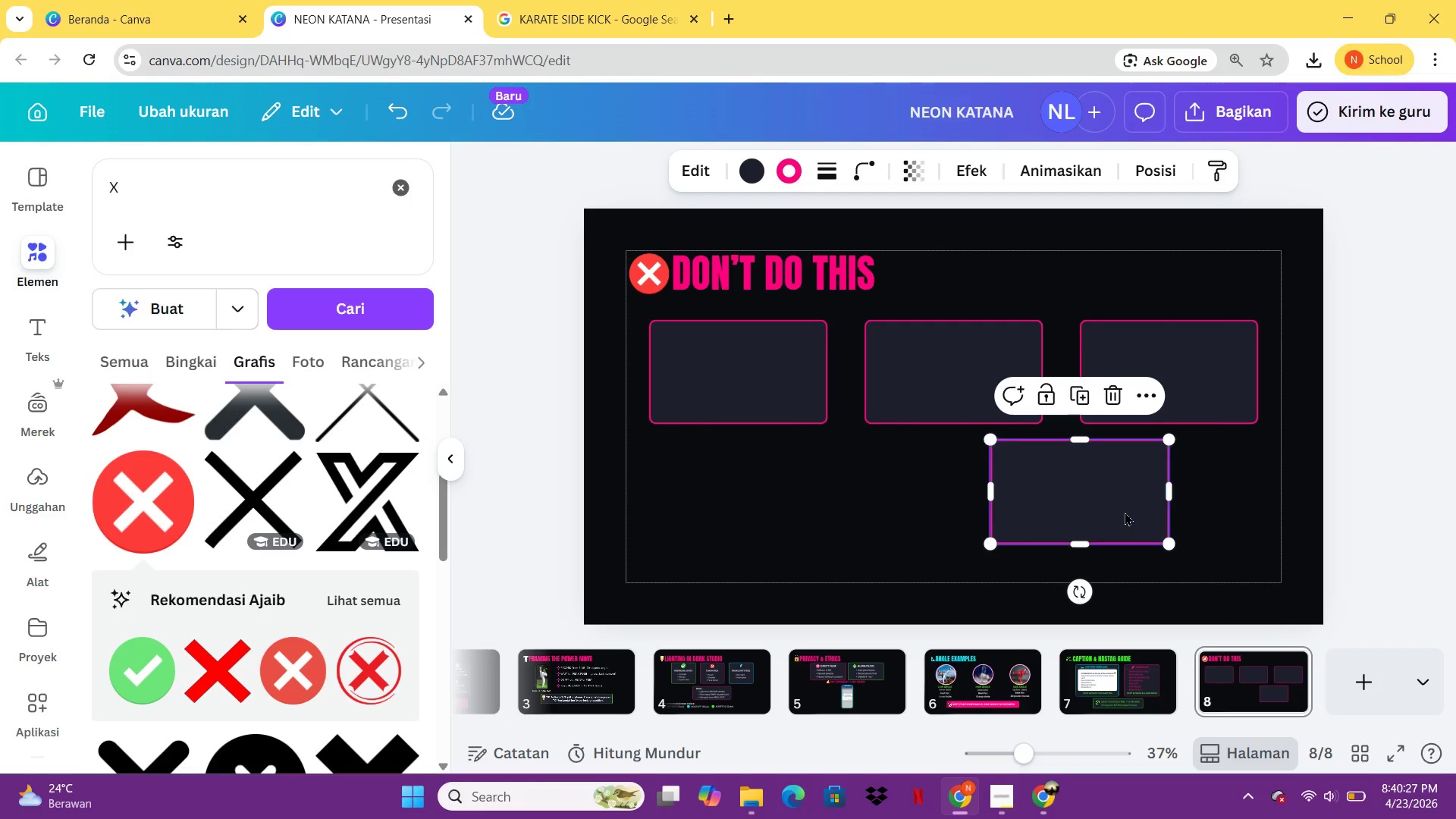 
key(Control+C)
 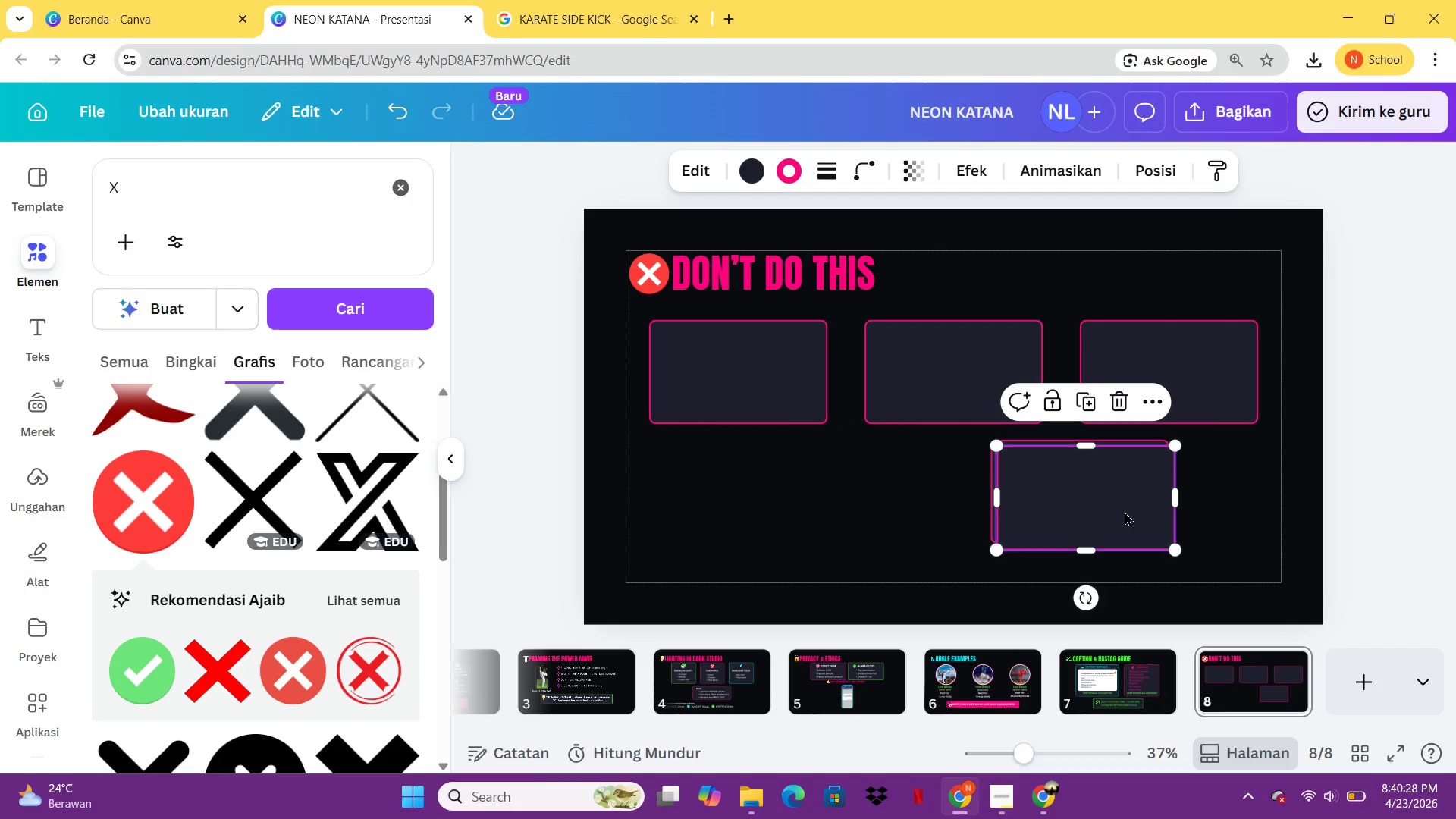 
key(Control+V)
 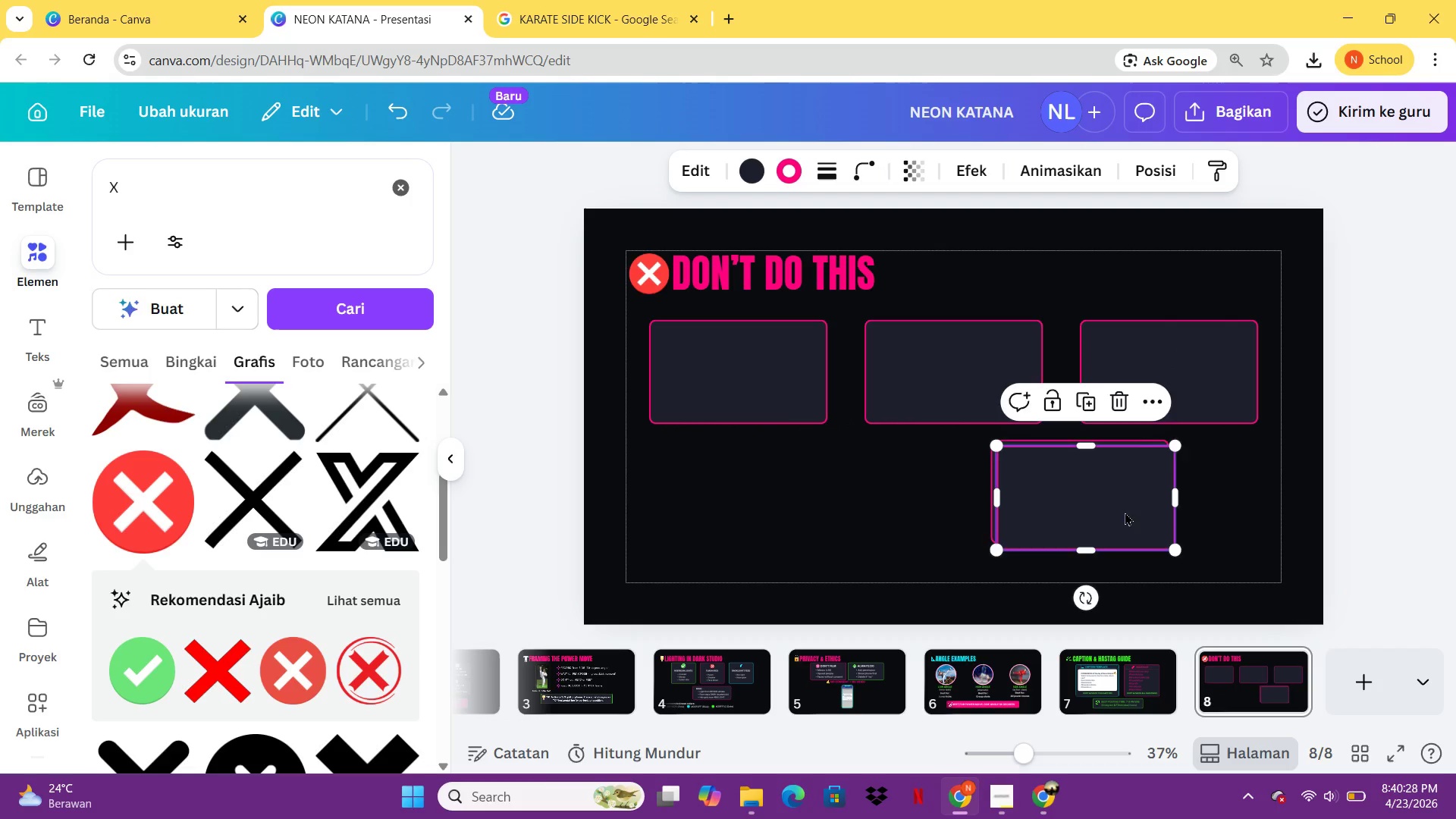 
left_click_drag(start_coordinate=[1125, 512], to_coordinate=[868, 505])
 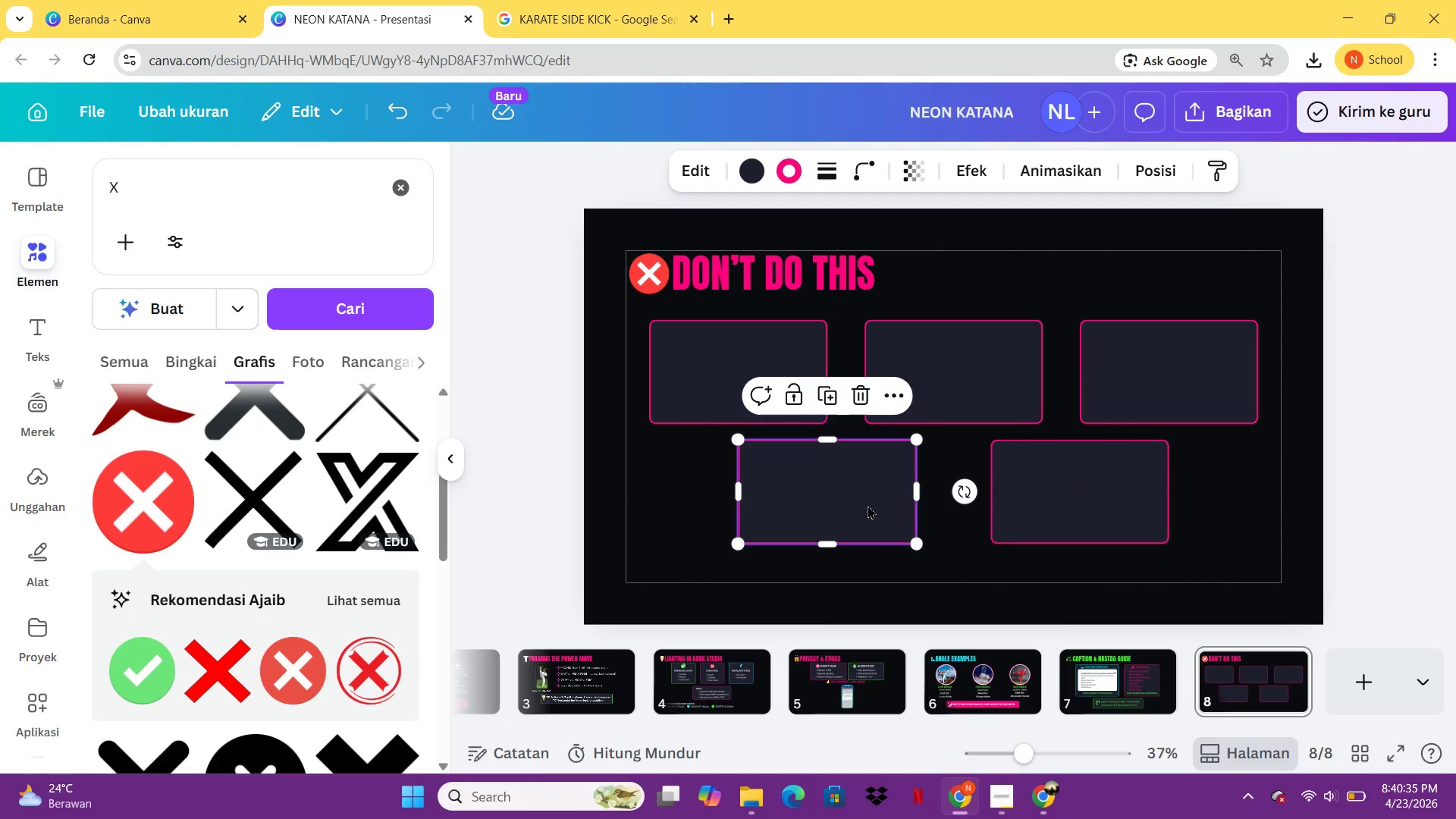 
wait(9.59)
 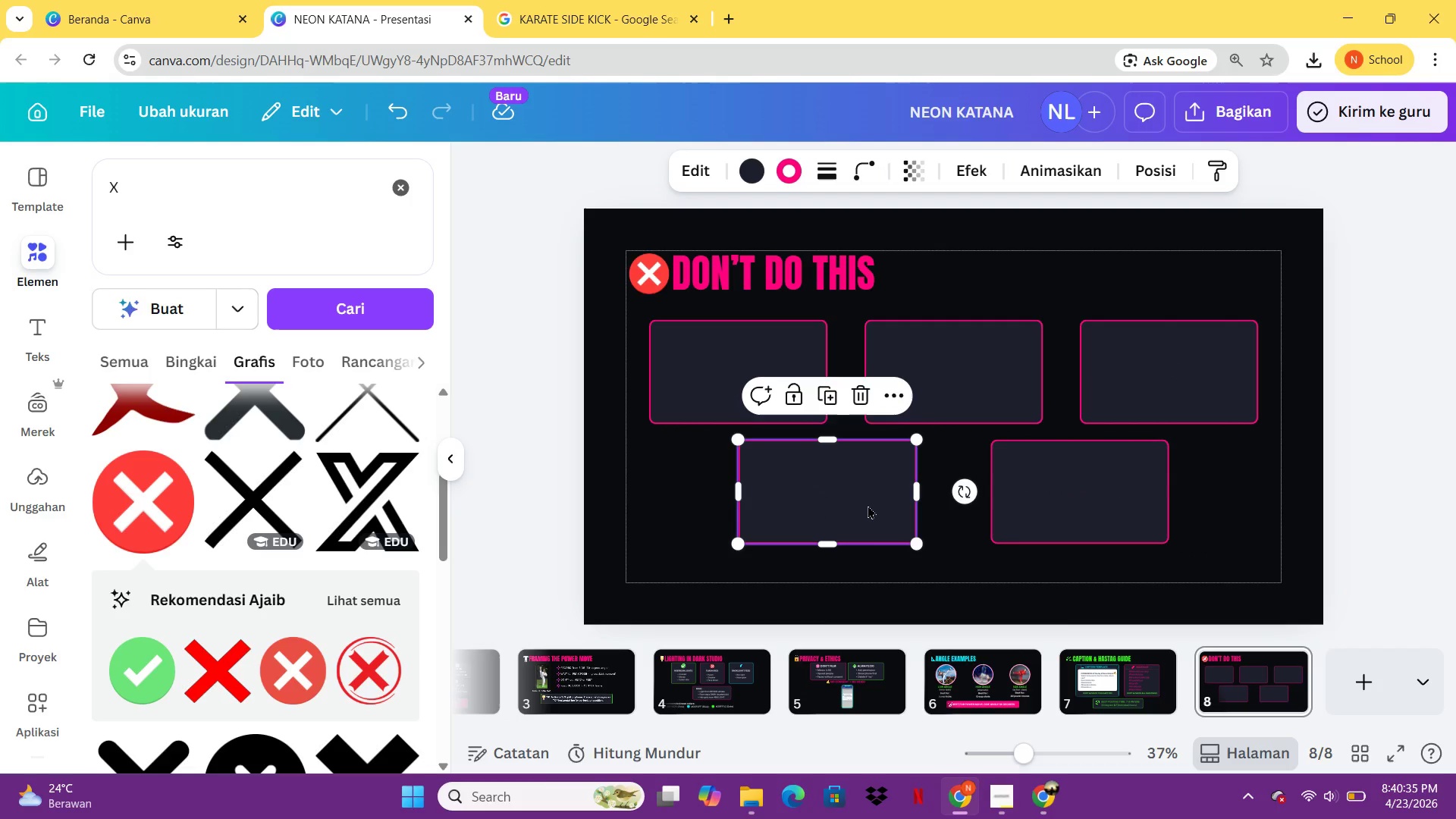 
left_click([1115, 704])
 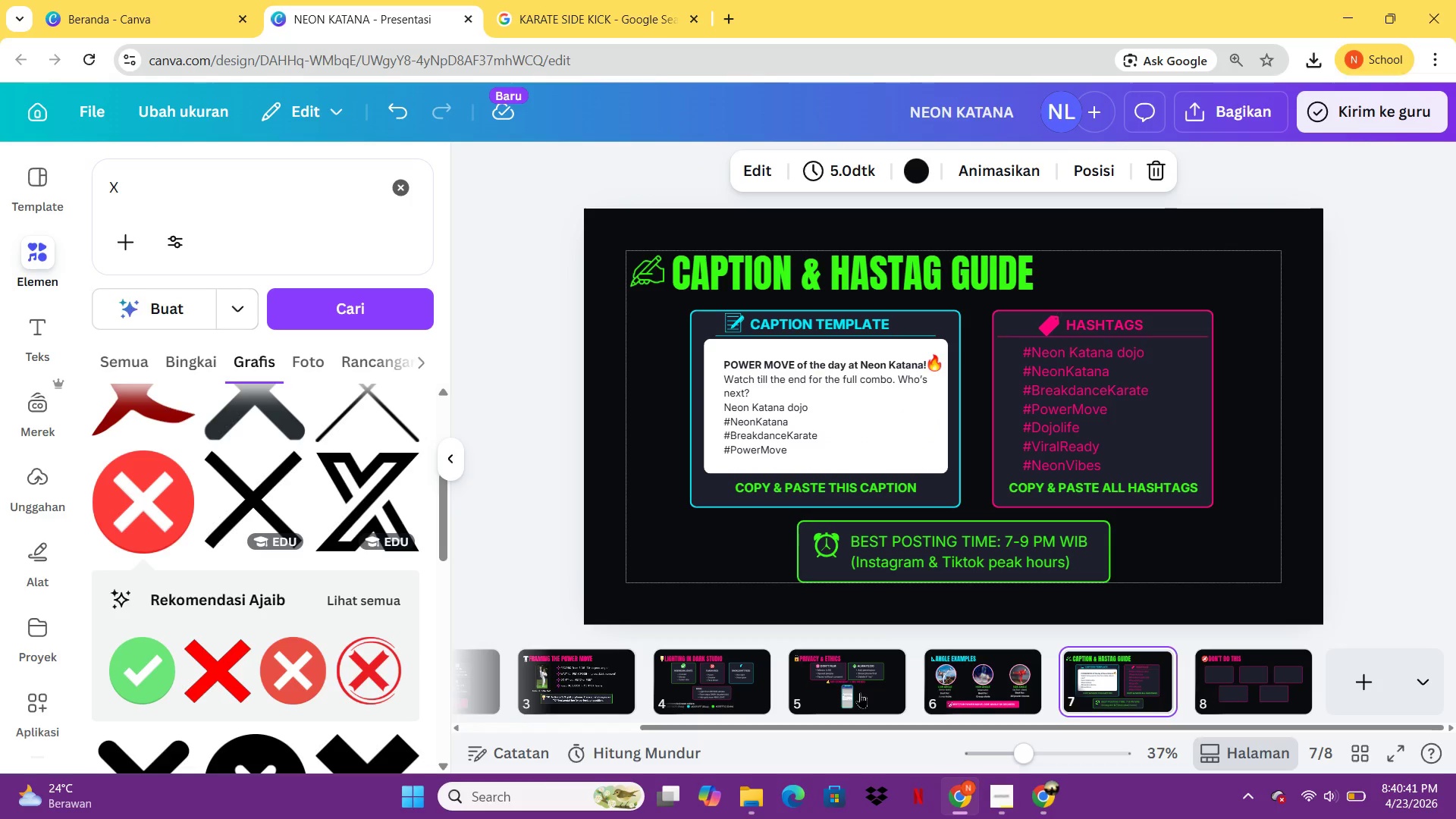 
left_click([859, 689])
 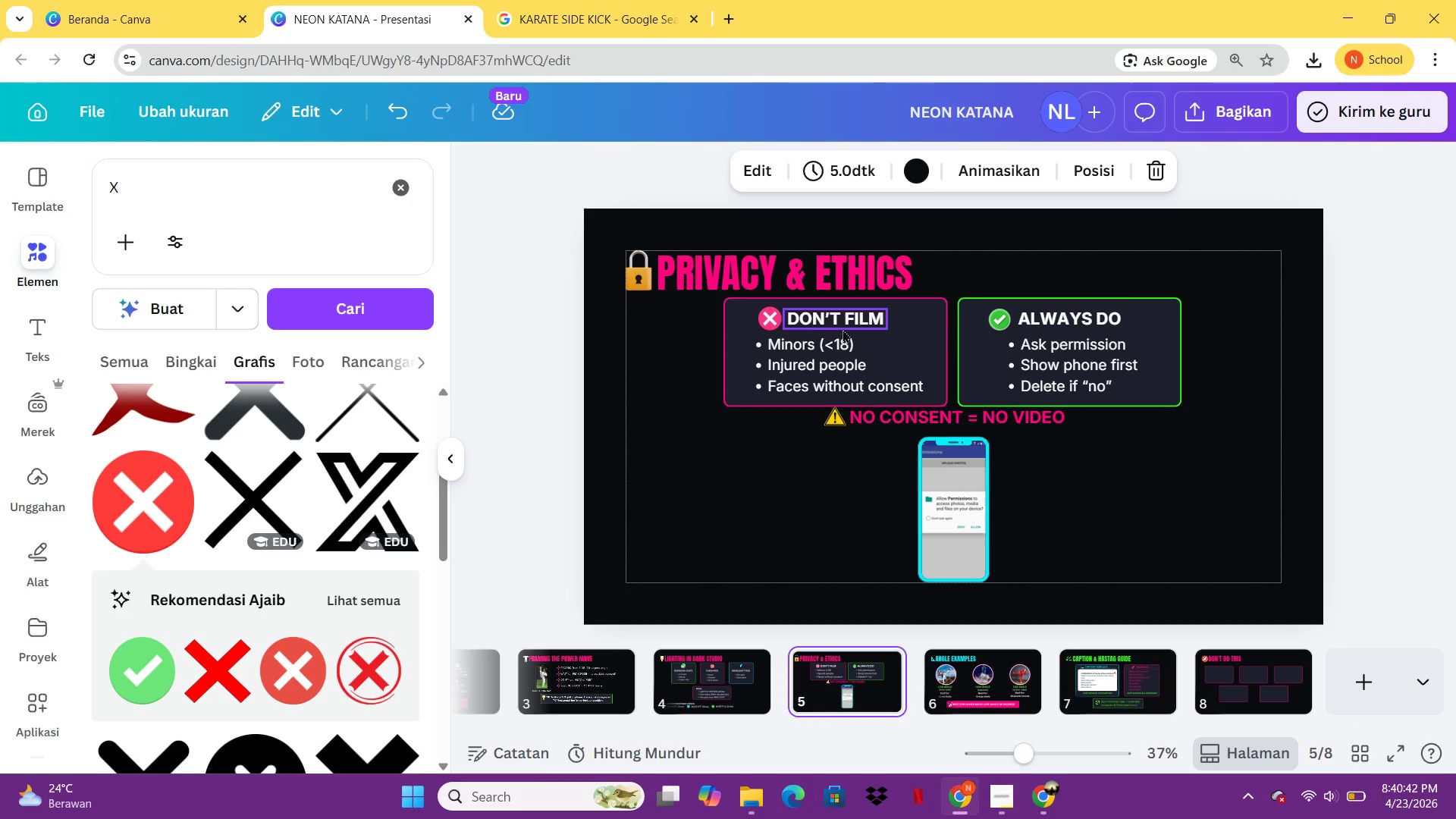 
left_click([843, 329])
 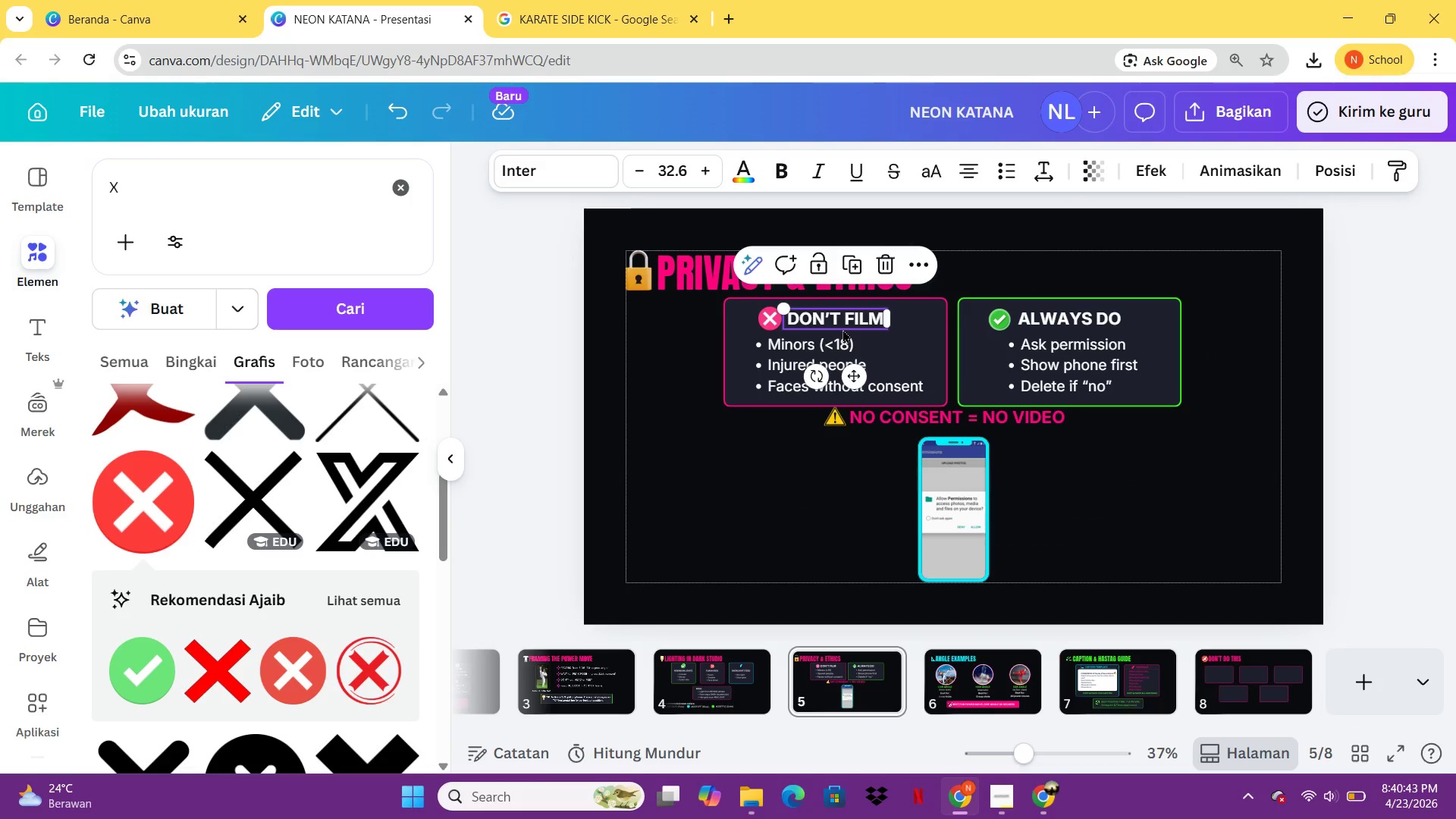 
key(Control+ControlLeft)
 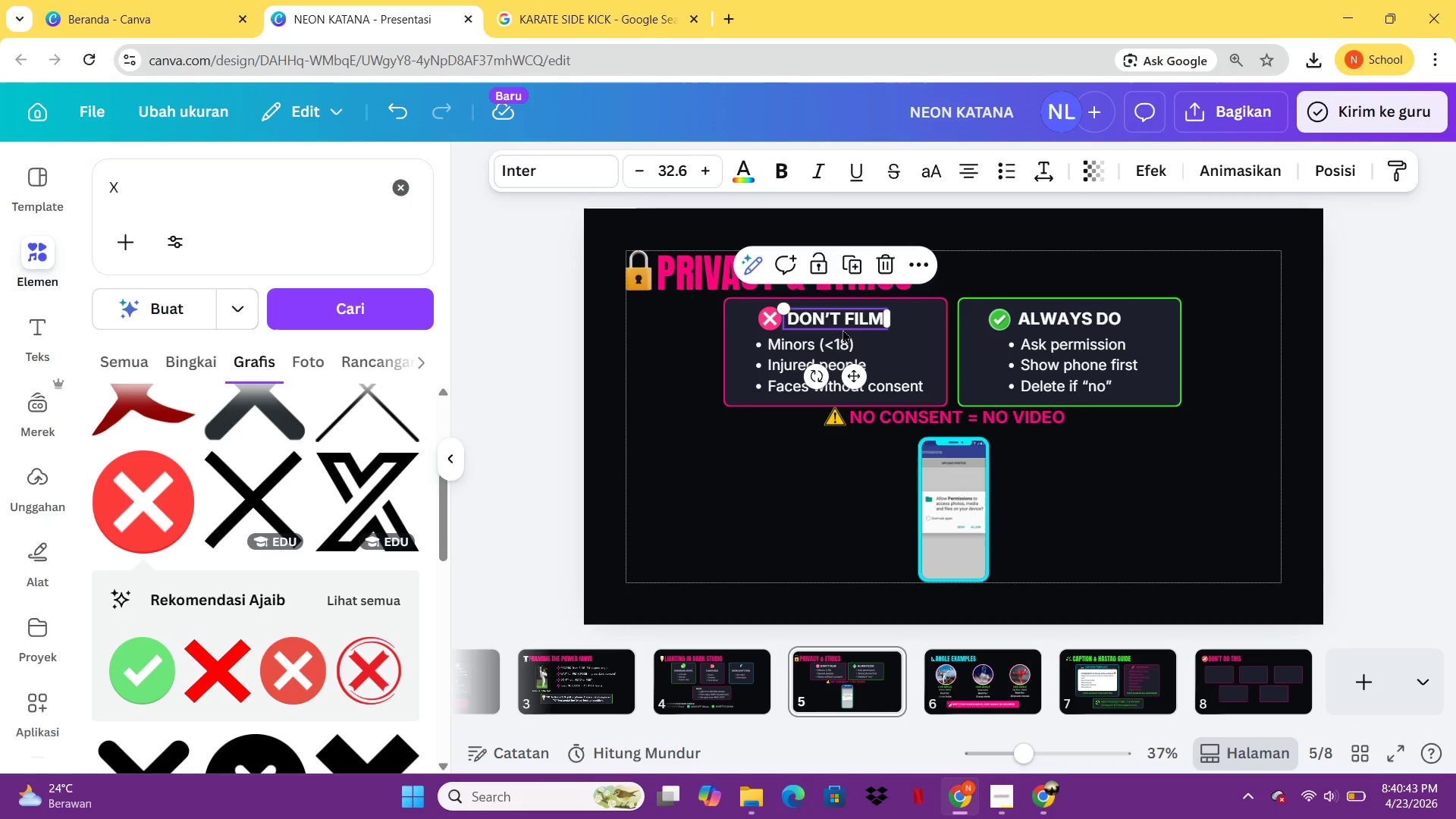 
key(Control+C)
 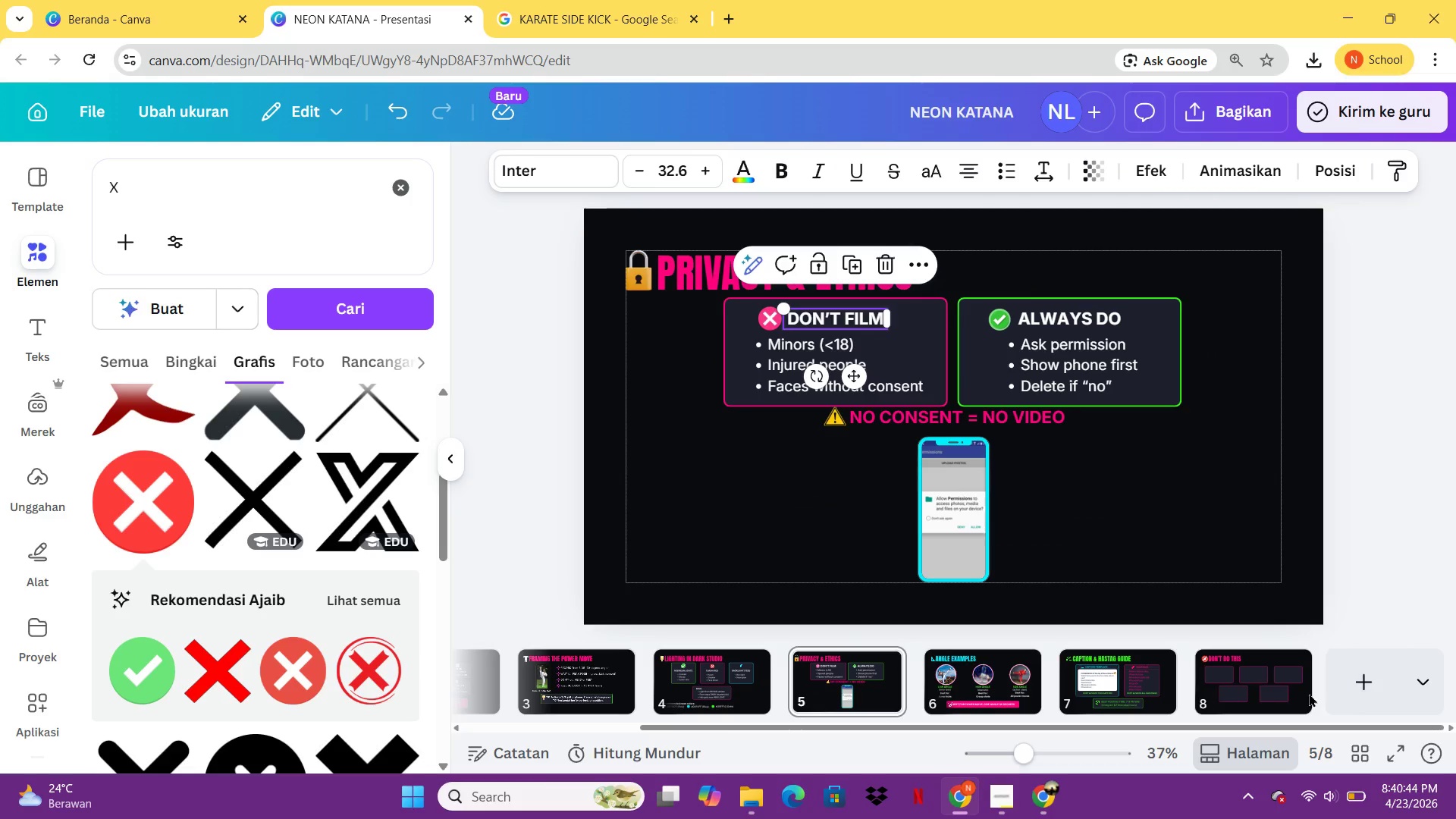 
left_click([1269, 681])
 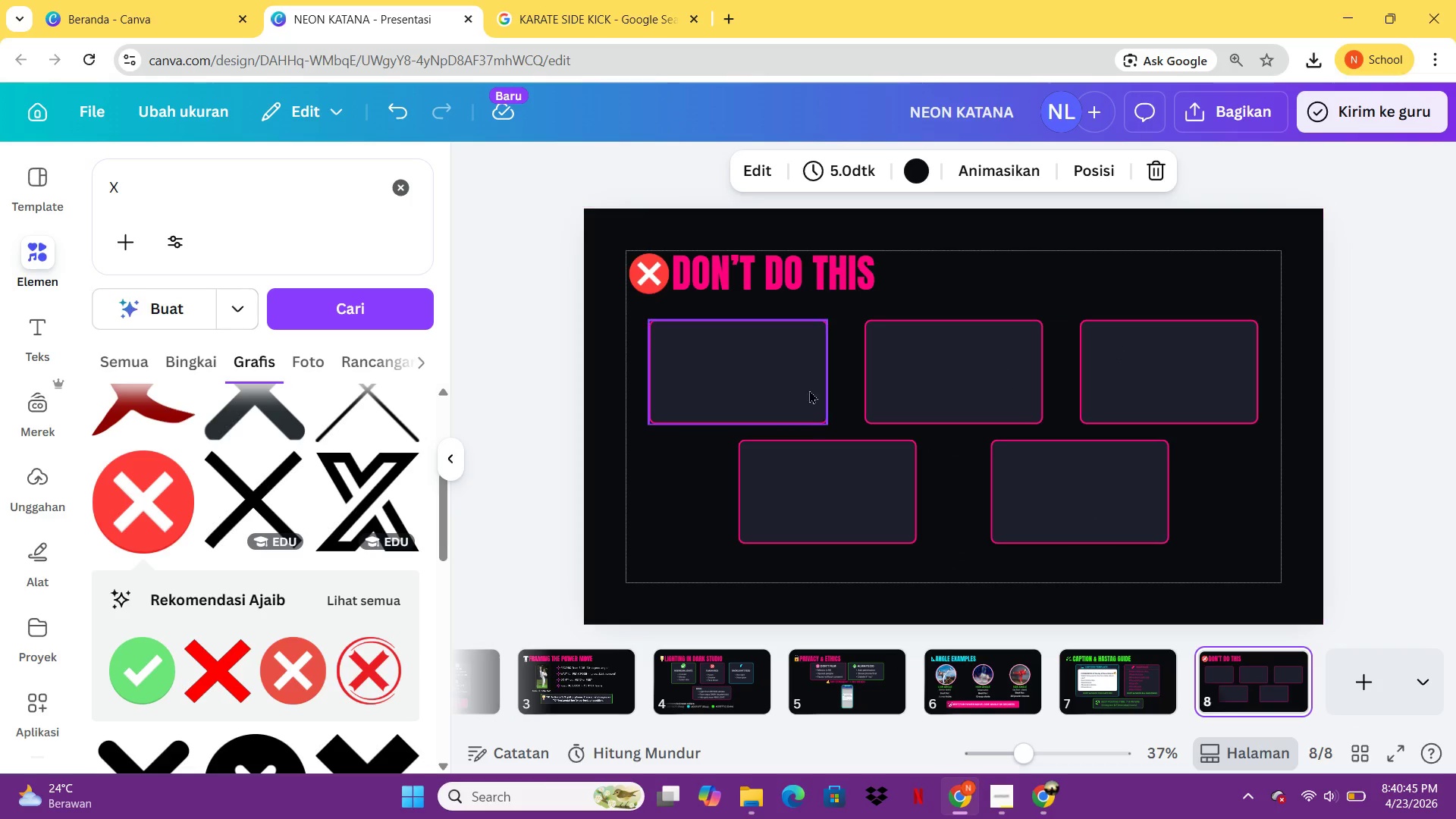 
key(Control+V)
 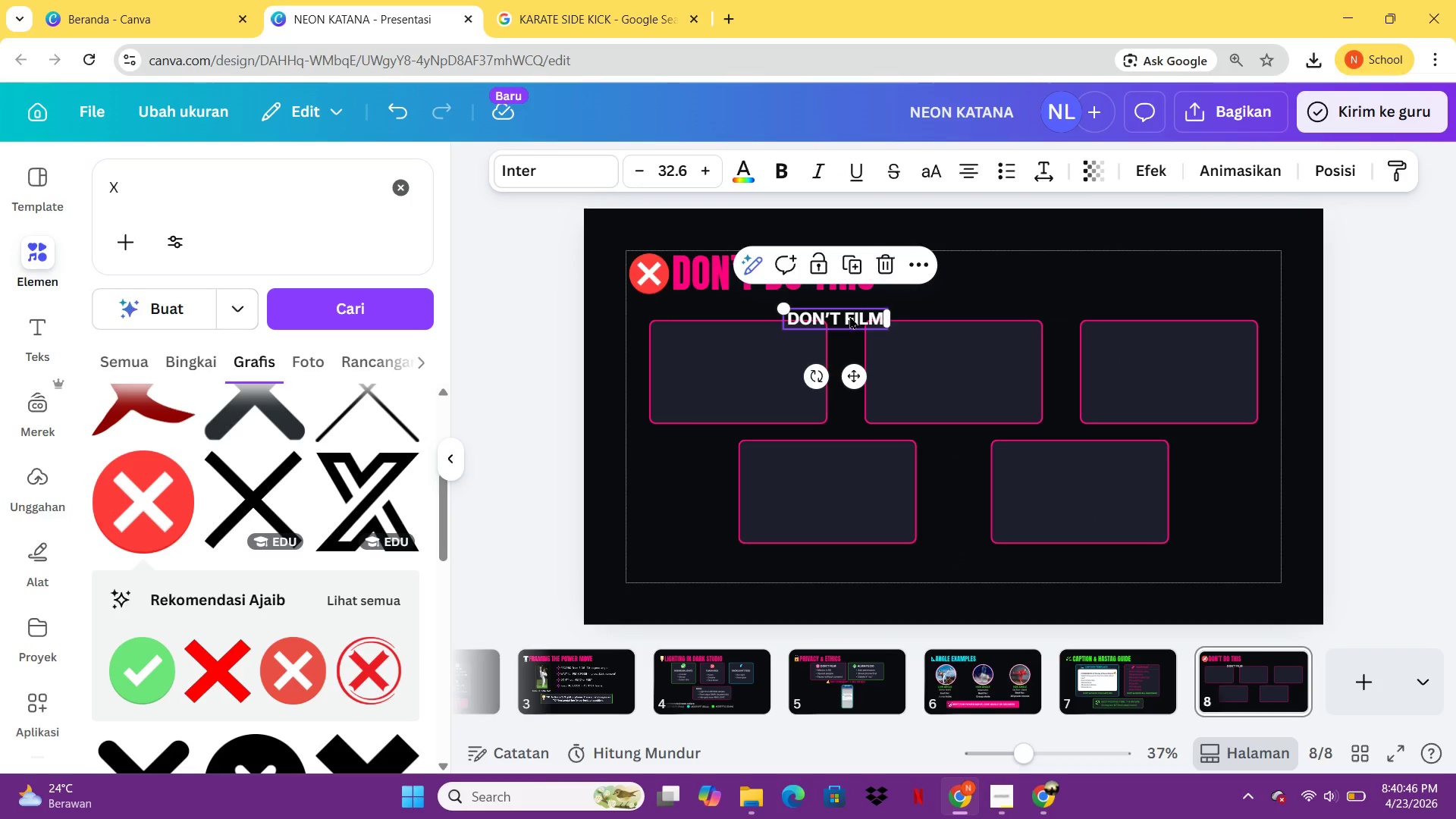 
left_click_drag(start_coordinate=[850, 315], to_coordinate=[757, 354])
 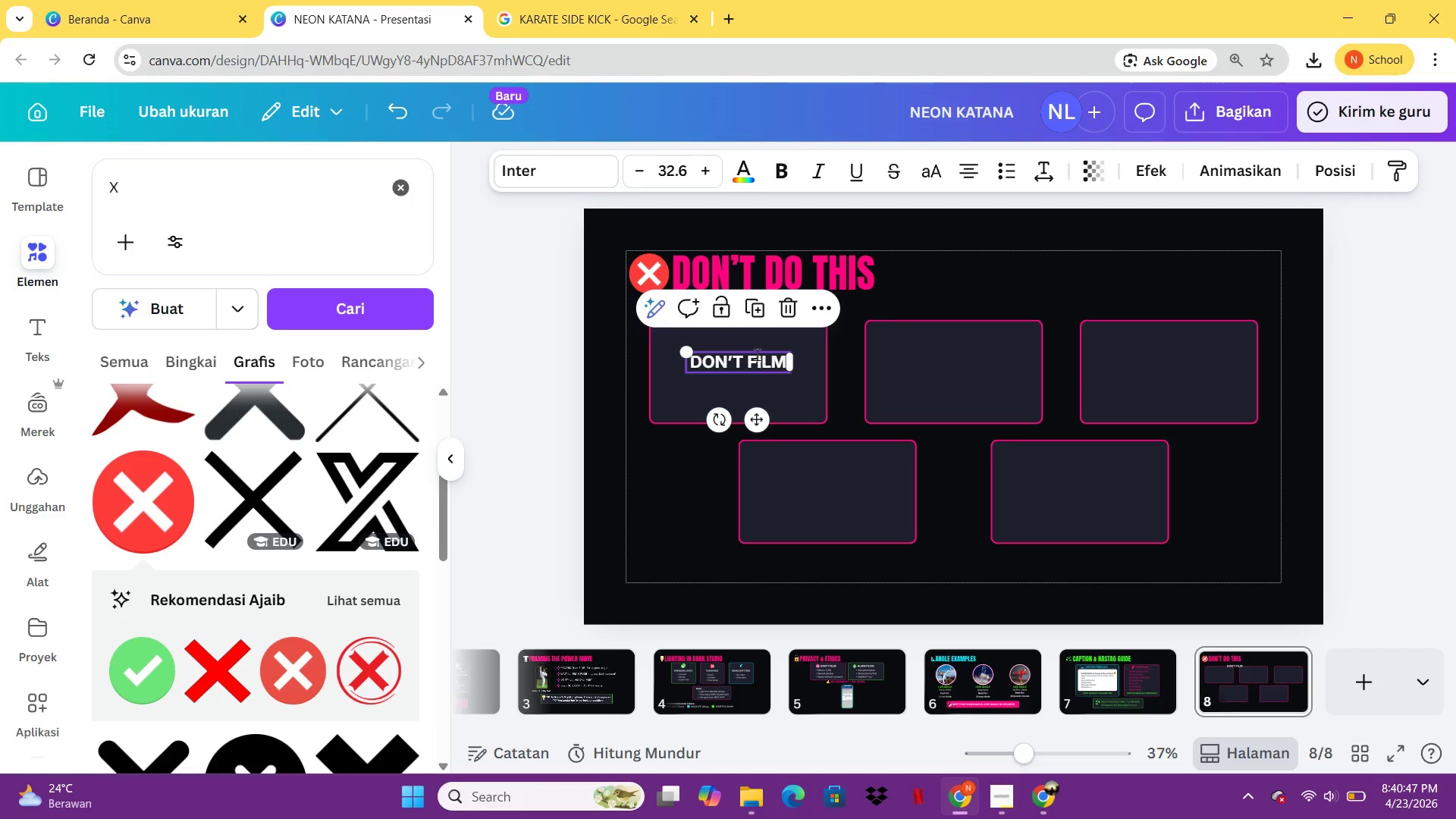 
left_click([757, 354])
 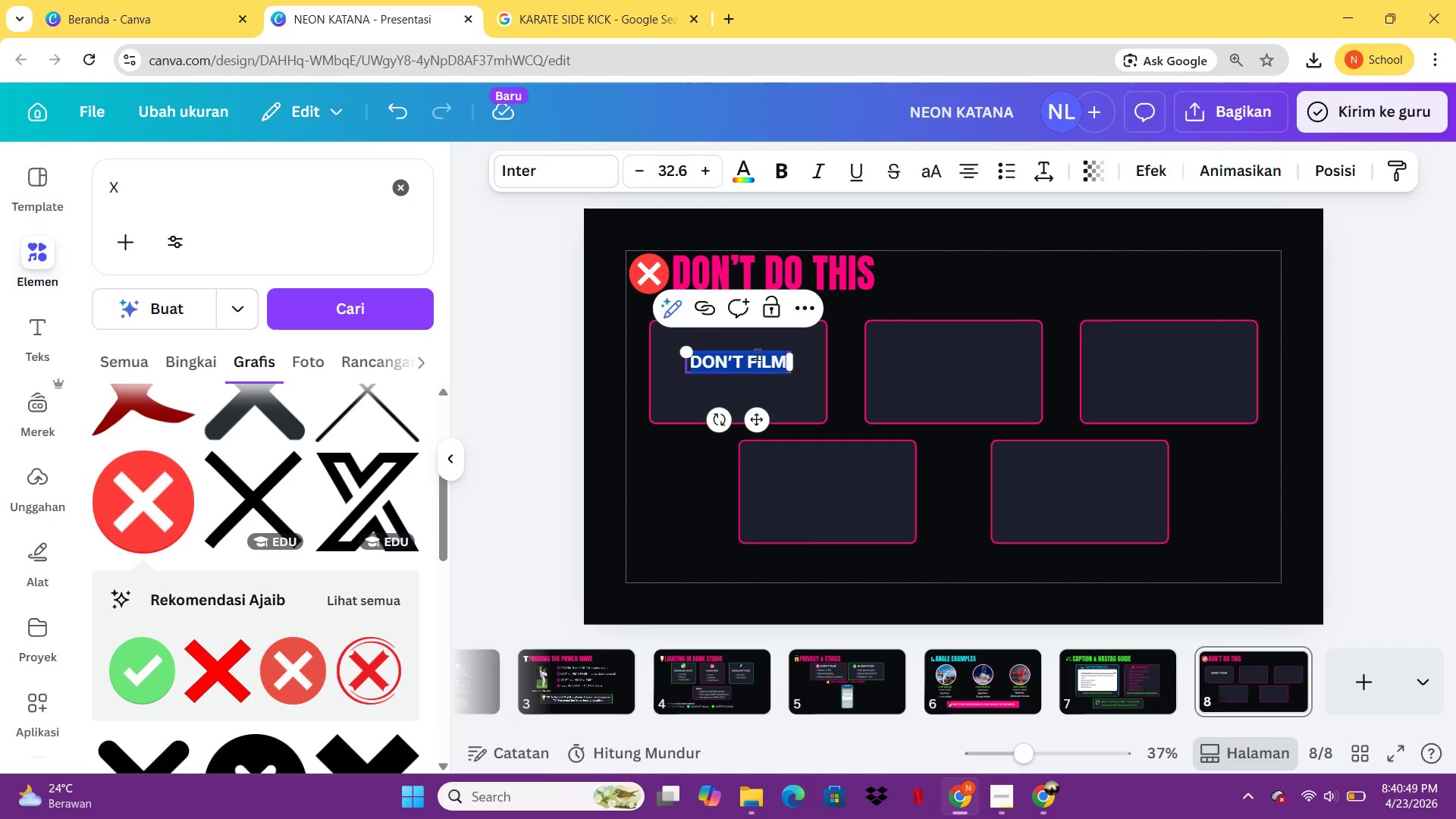 
type(ZOOM )
key(Backspace)
 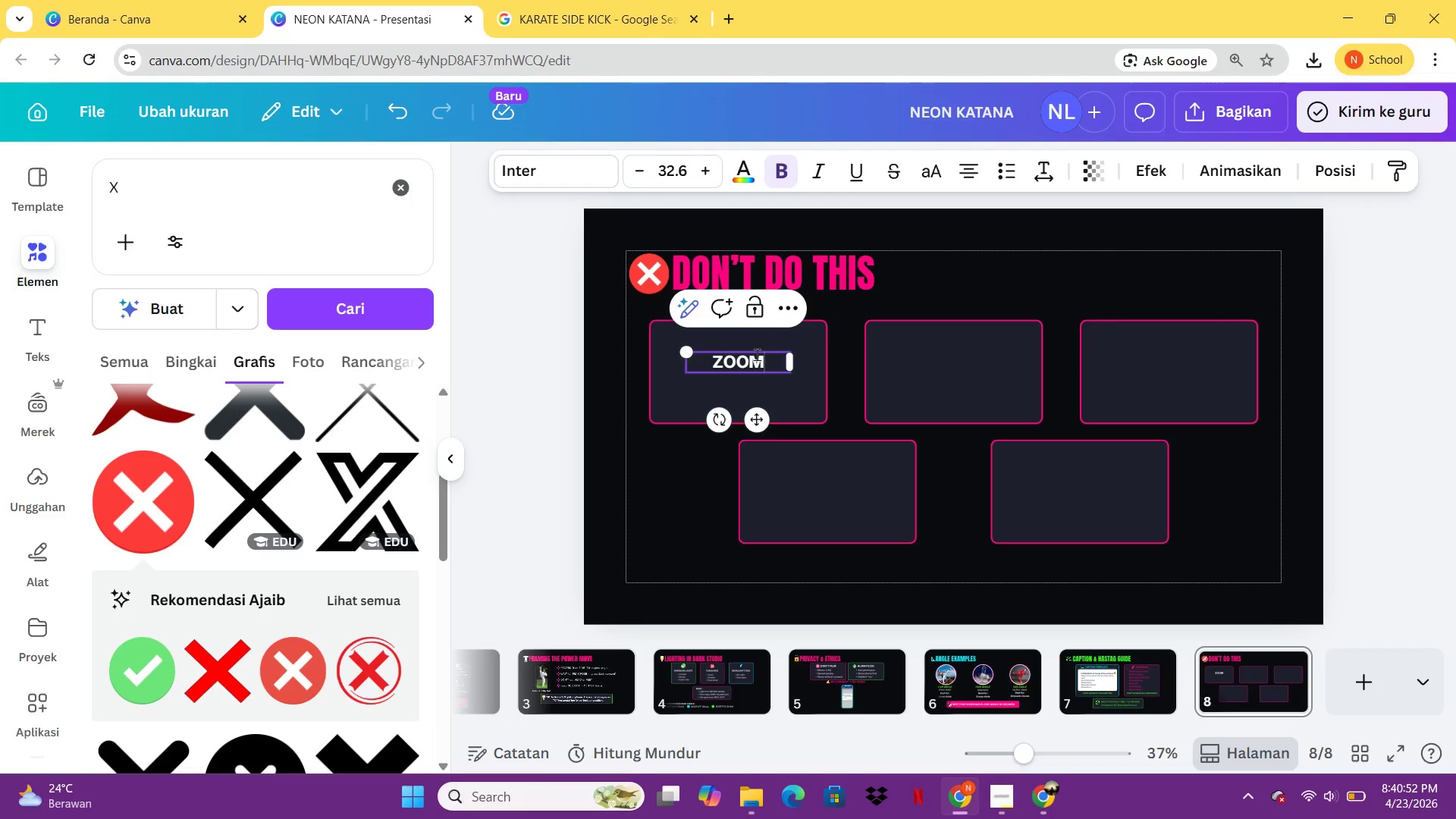 
key(Enter)
 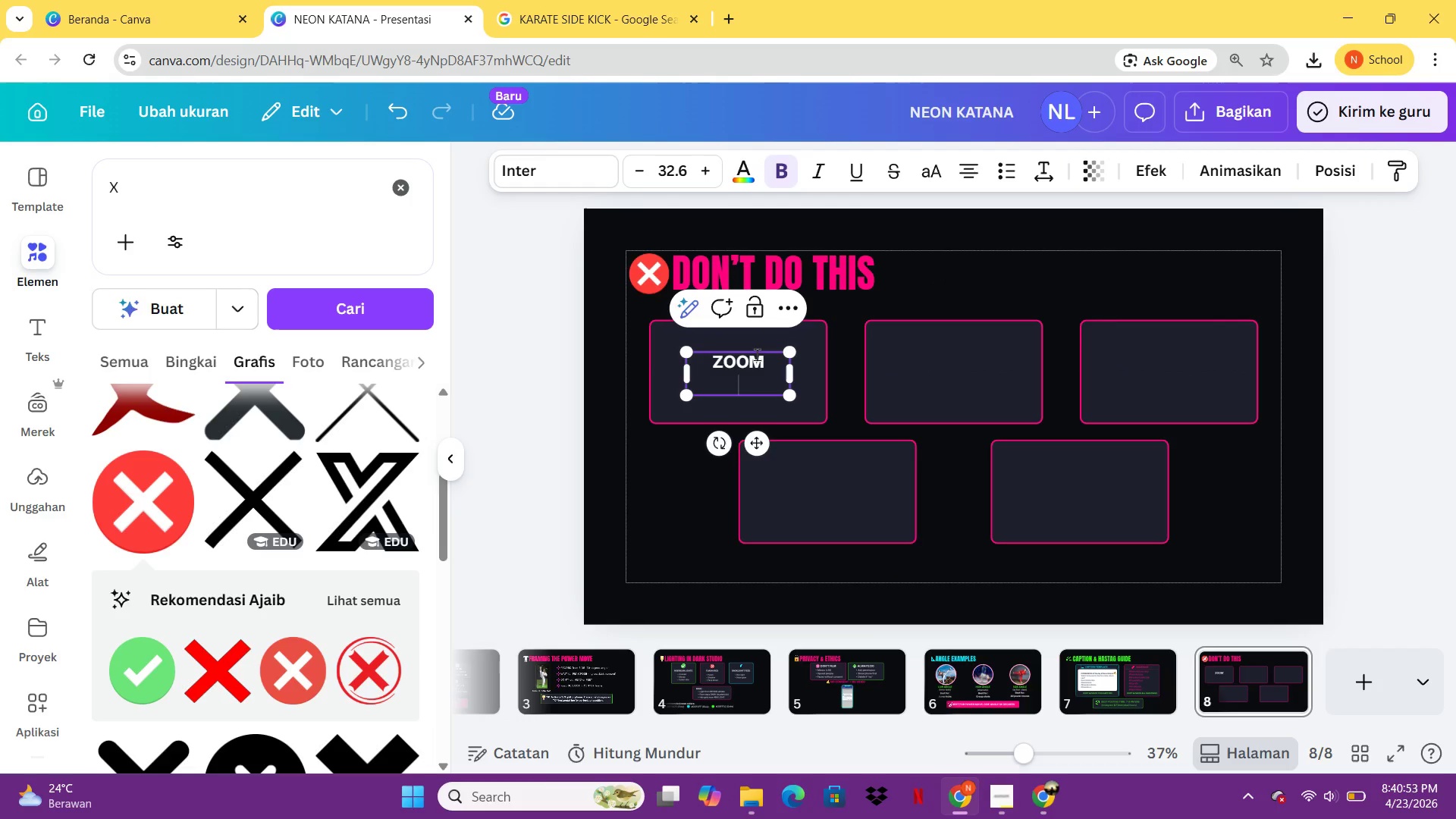 
type(BLURY)
key(Backspace)
key(Backspace)
key(Backspace)
key(Backspace)
key(Backspace)
type(blury)
 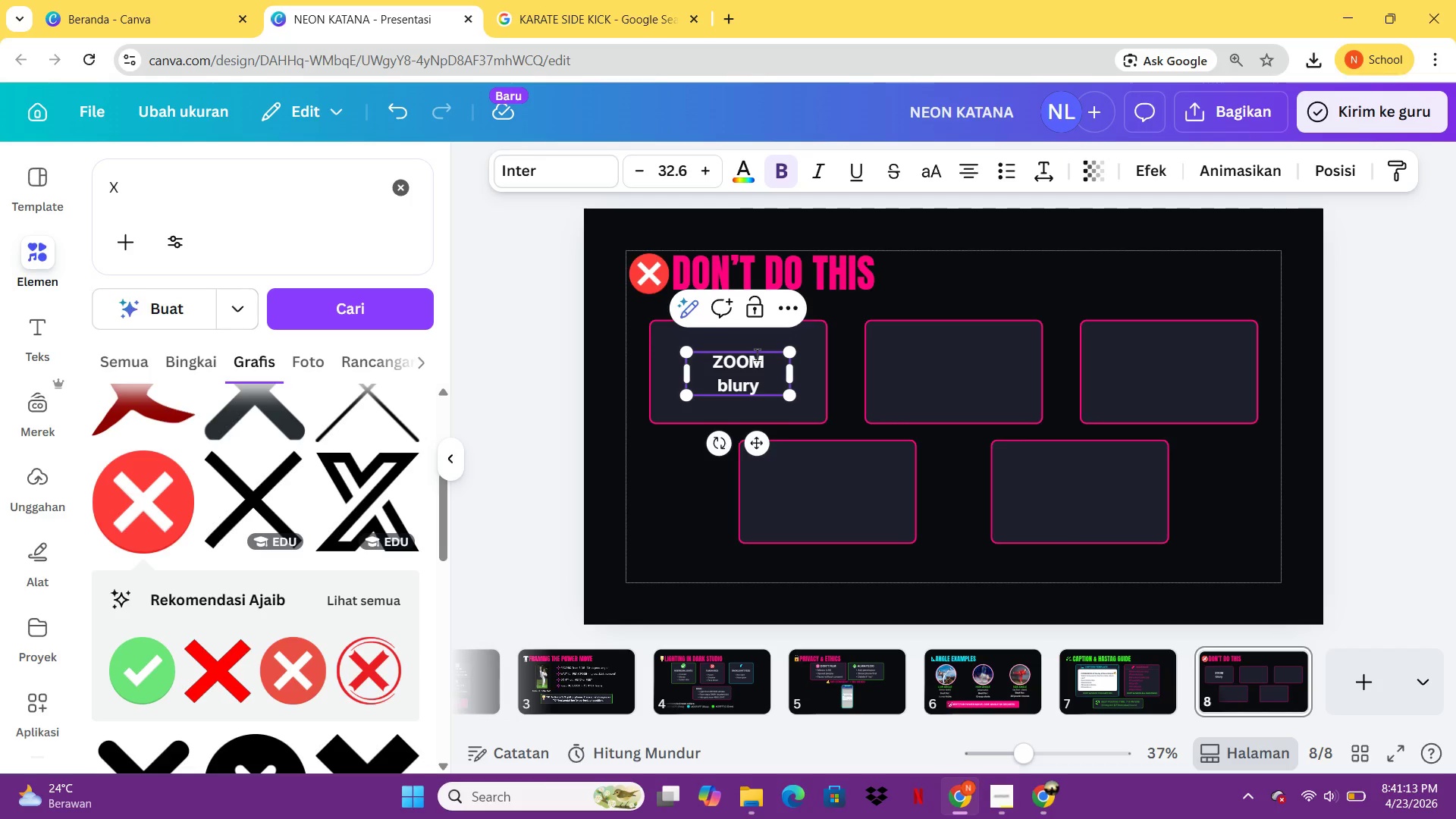 
wait(20.38)
 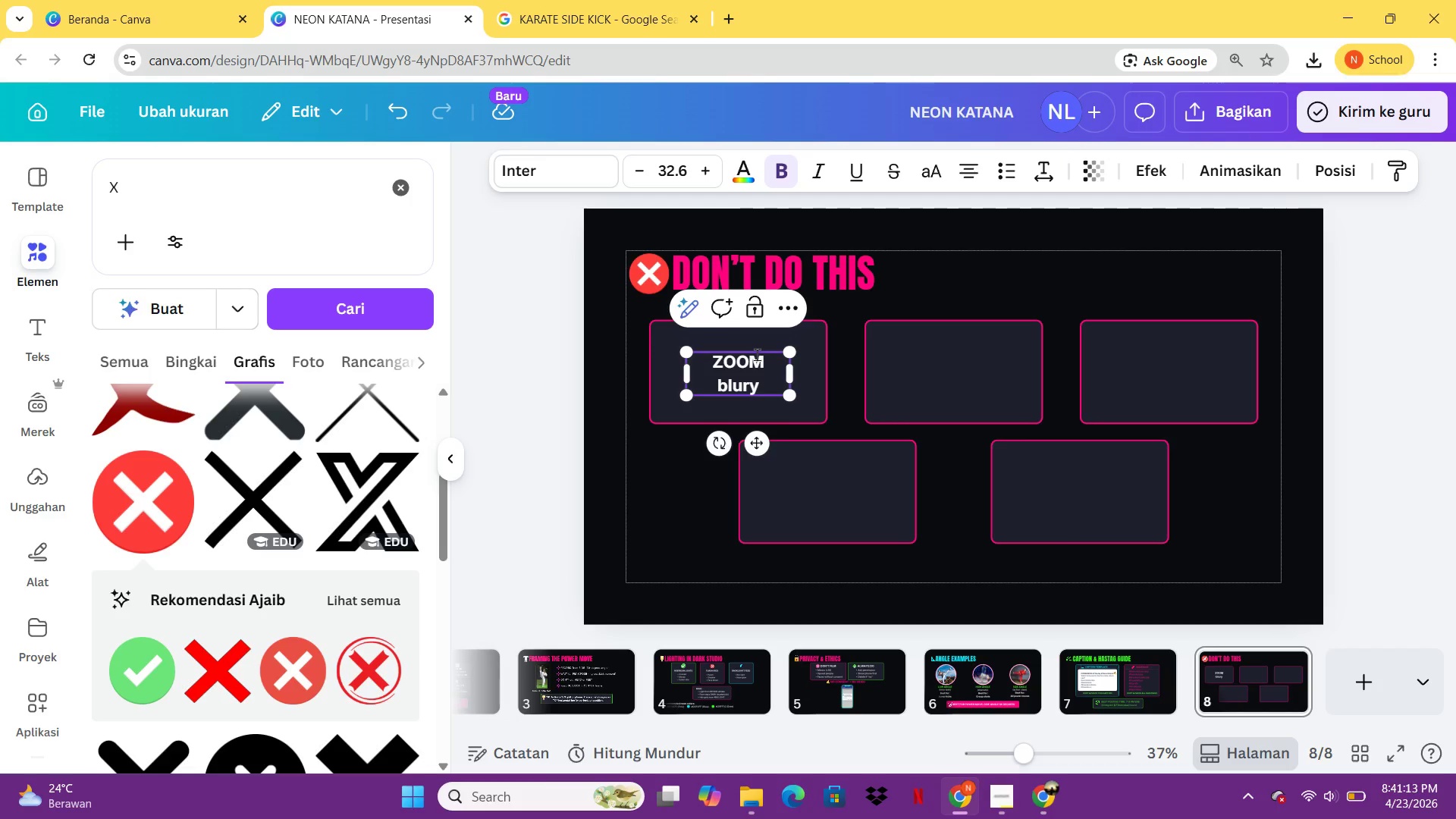 
left_click([714, 361])
 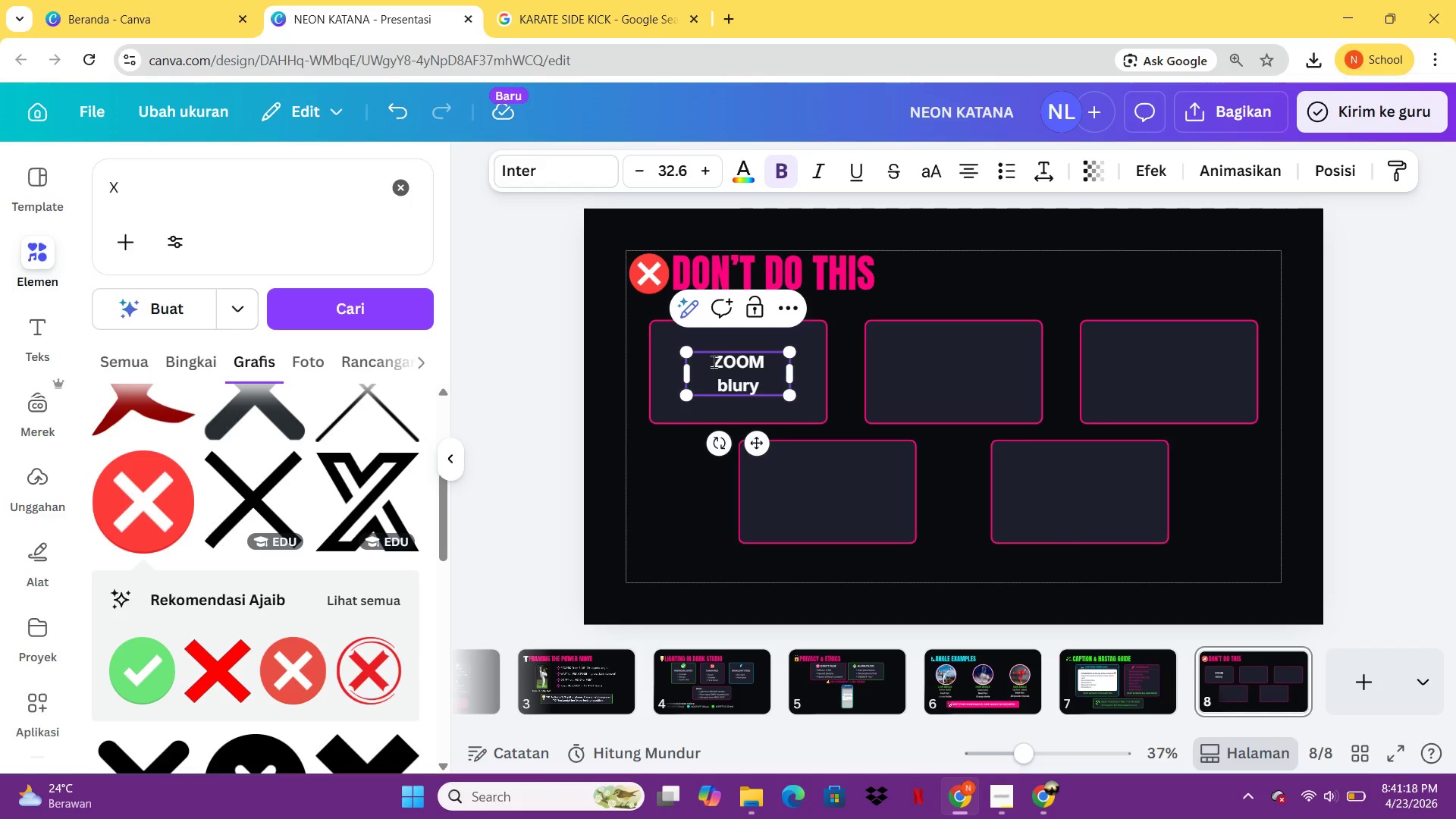 
type(DIGITAL )
 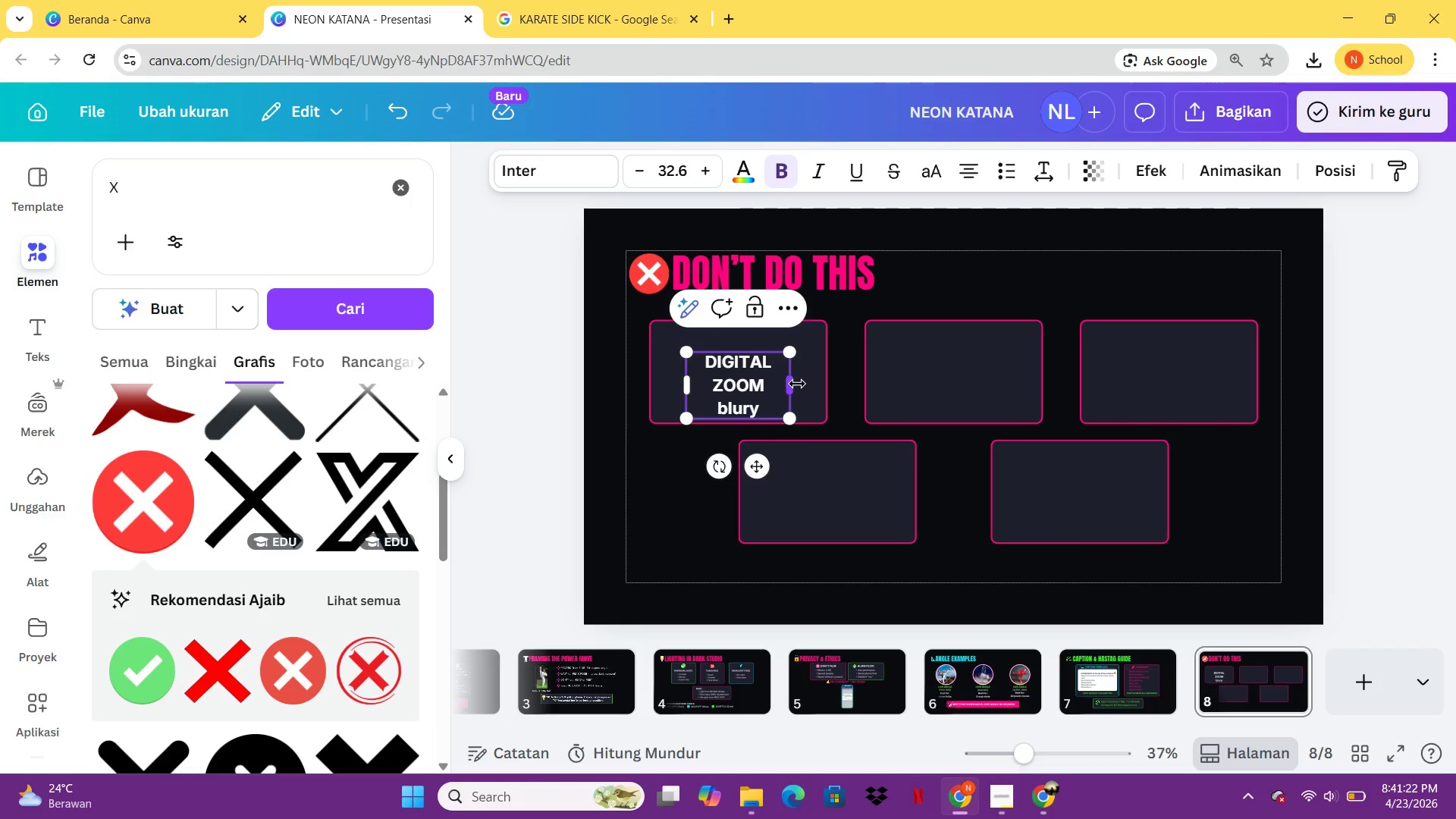 
left_click_drag(start_coordinate=[797, 384], to_coordinate=[864, 391])
 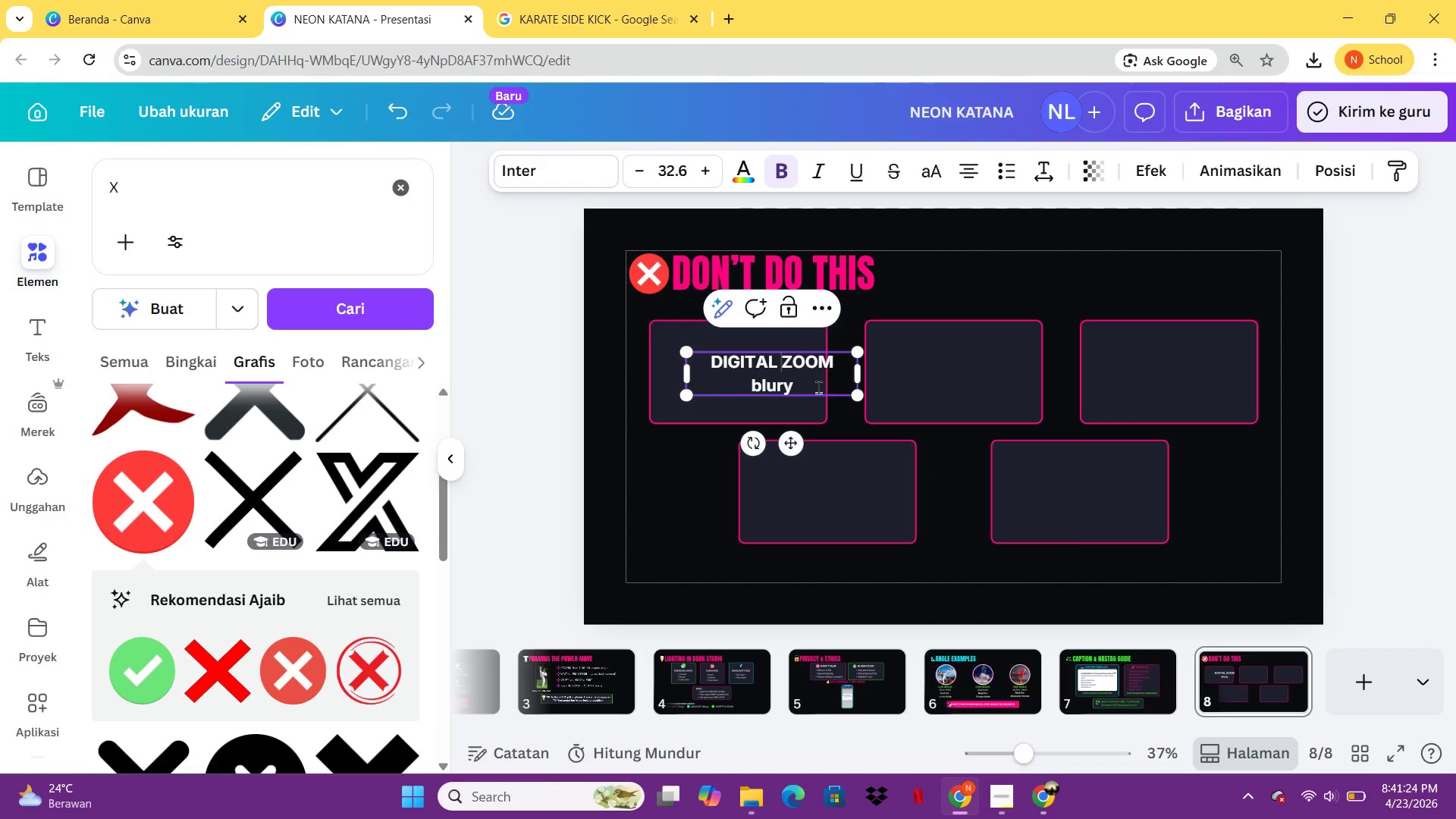 
left_click([818, 387])
 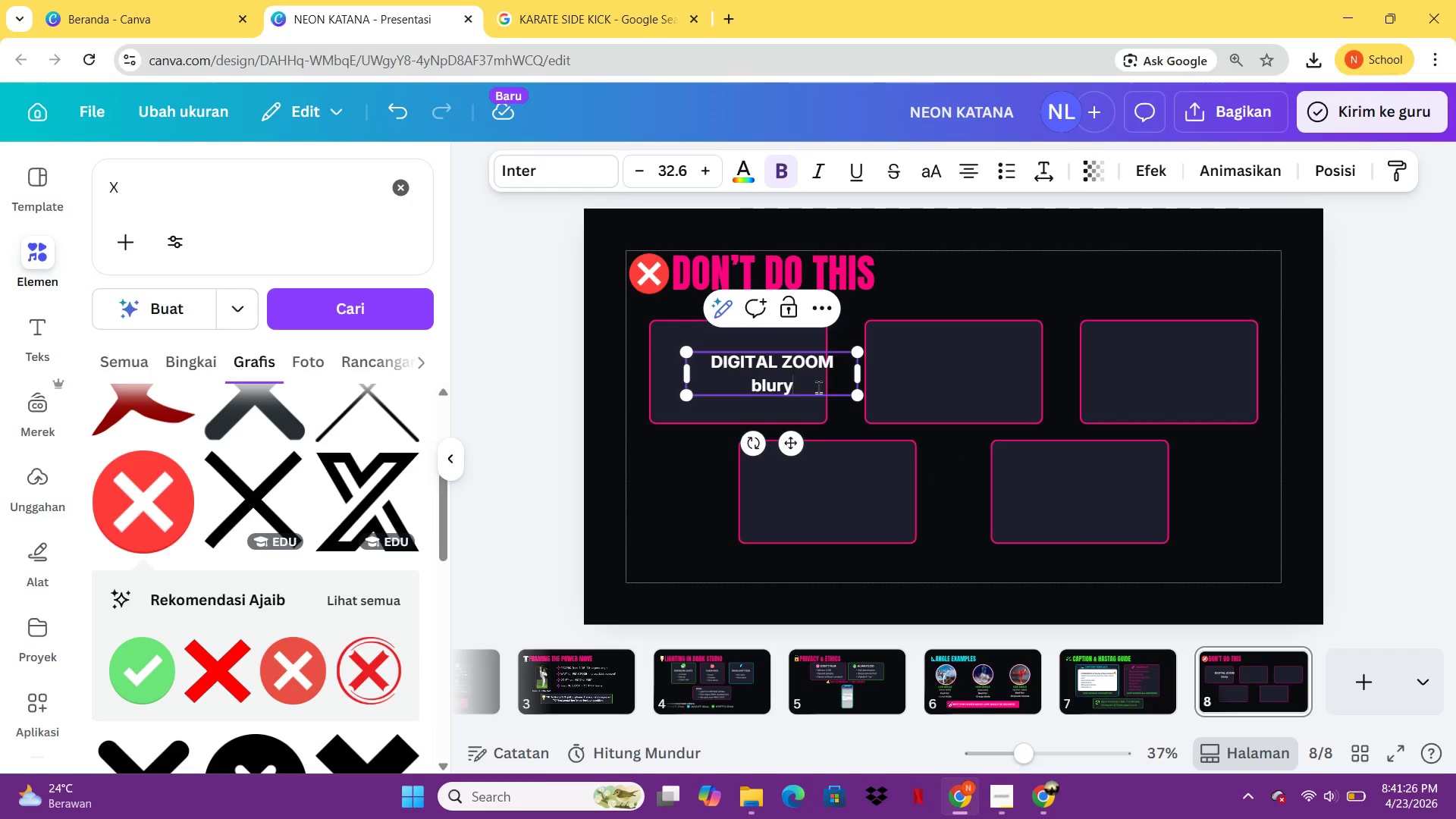 
key(Backspace)
type(ry video)
 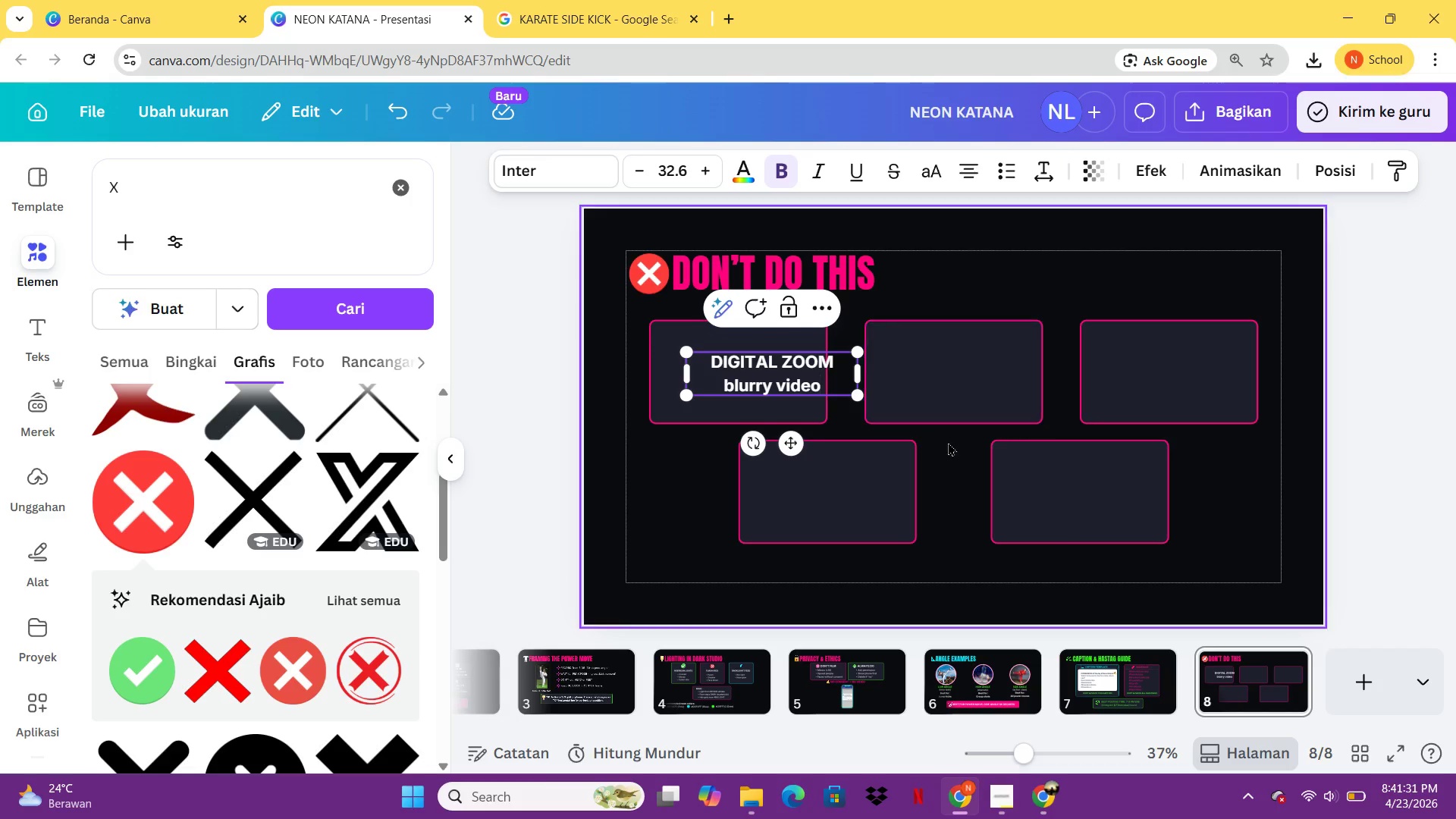 
left_click([952, 444])
 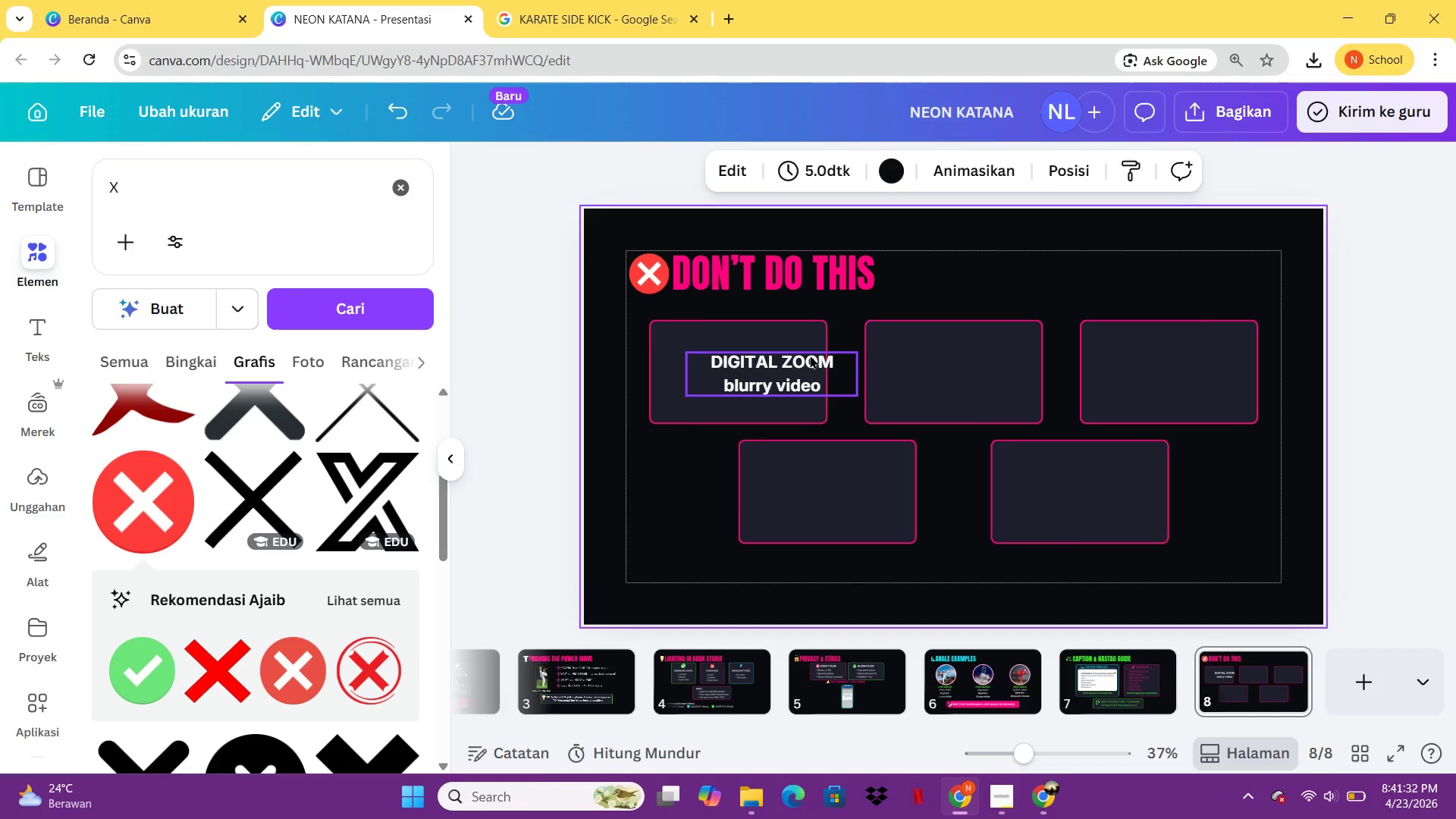 
left_click_drag(start_coordinate=[810, 355], to_coordinate=[776, 365])
 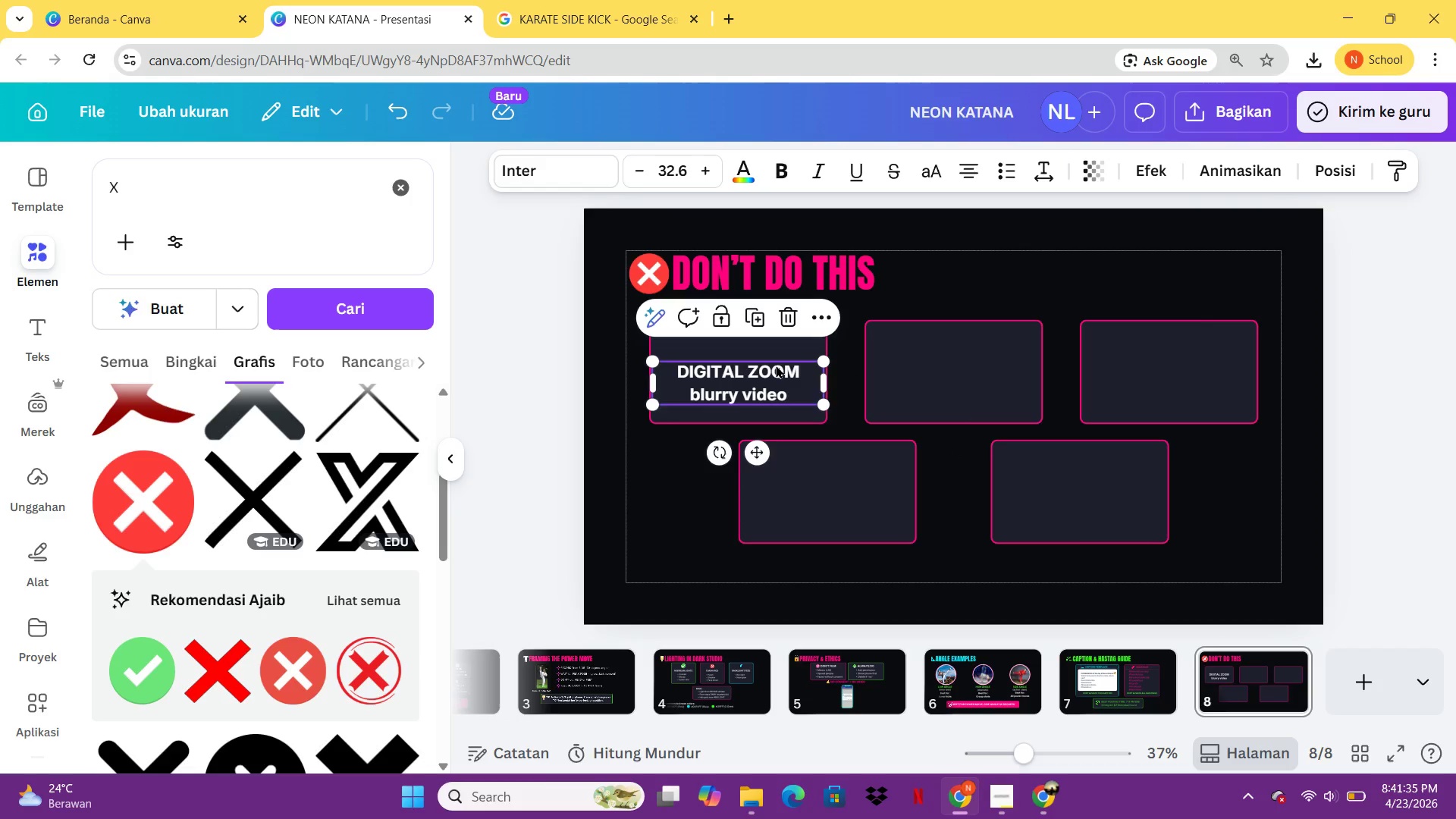 
key(Control+C)
 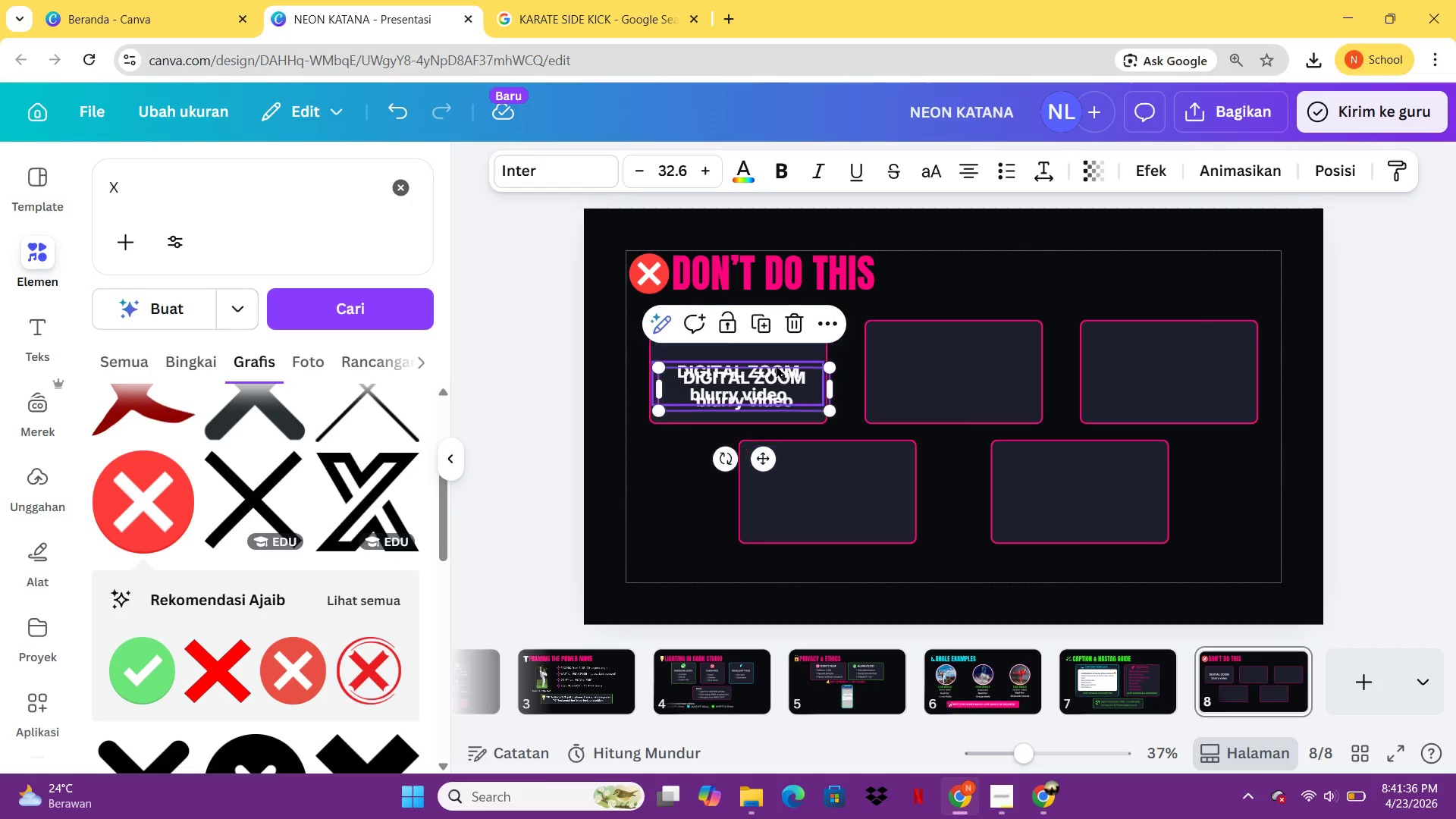 
key(Control+V)
 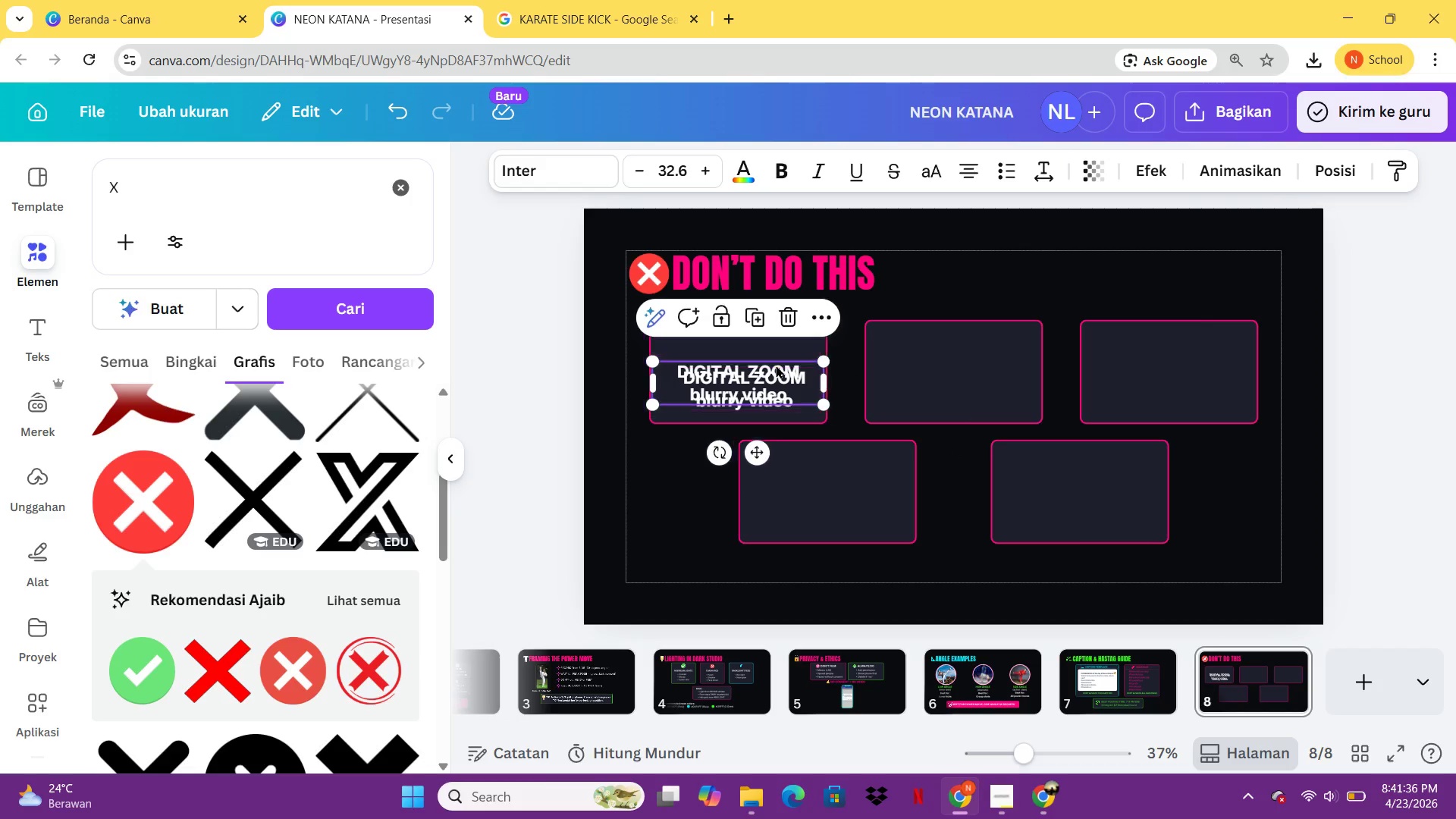 
left_click_drag(start_coordinate=[776, 365], to_coordinate=[993, 367])
 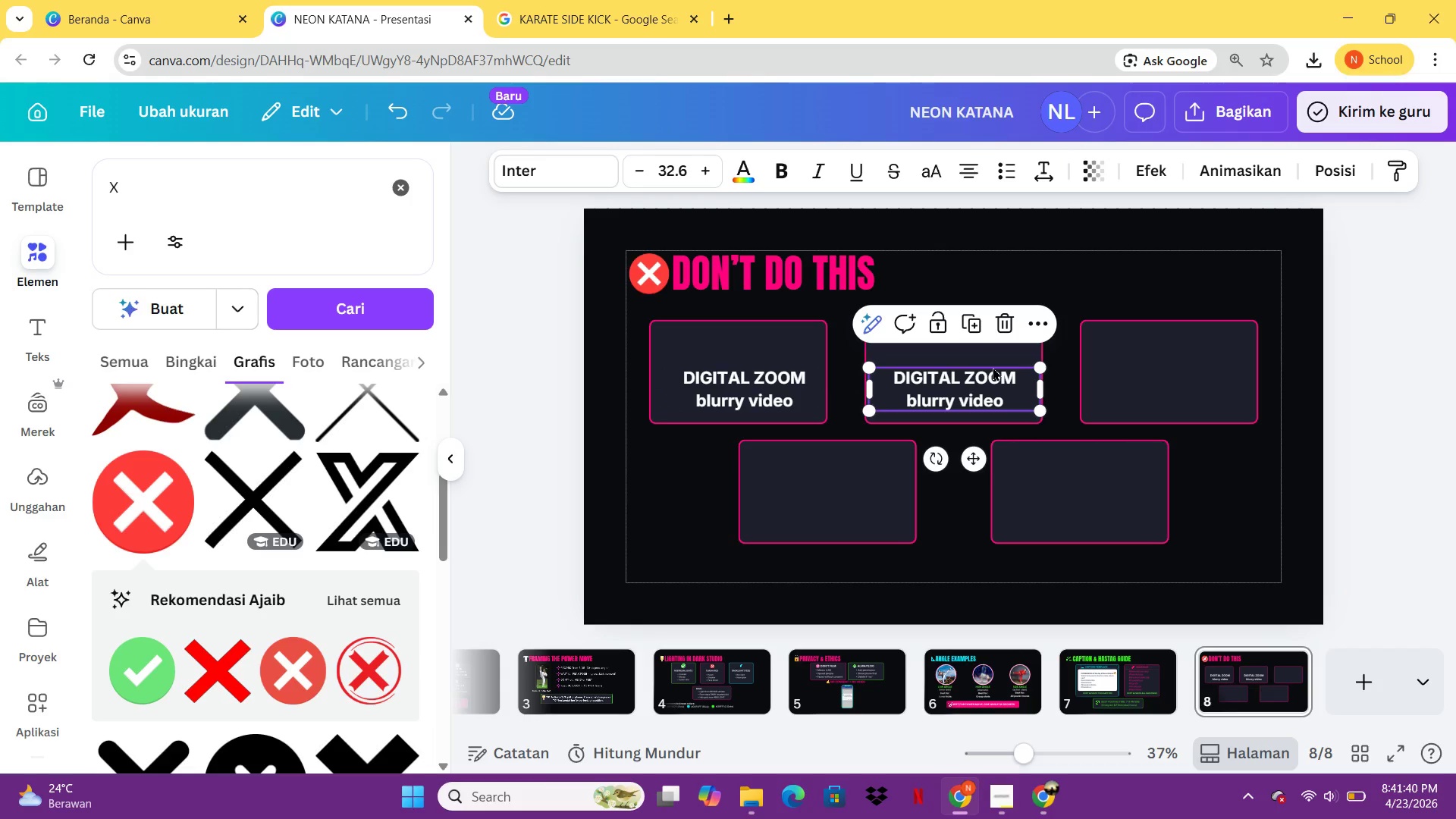 
left_click([993, 367])
 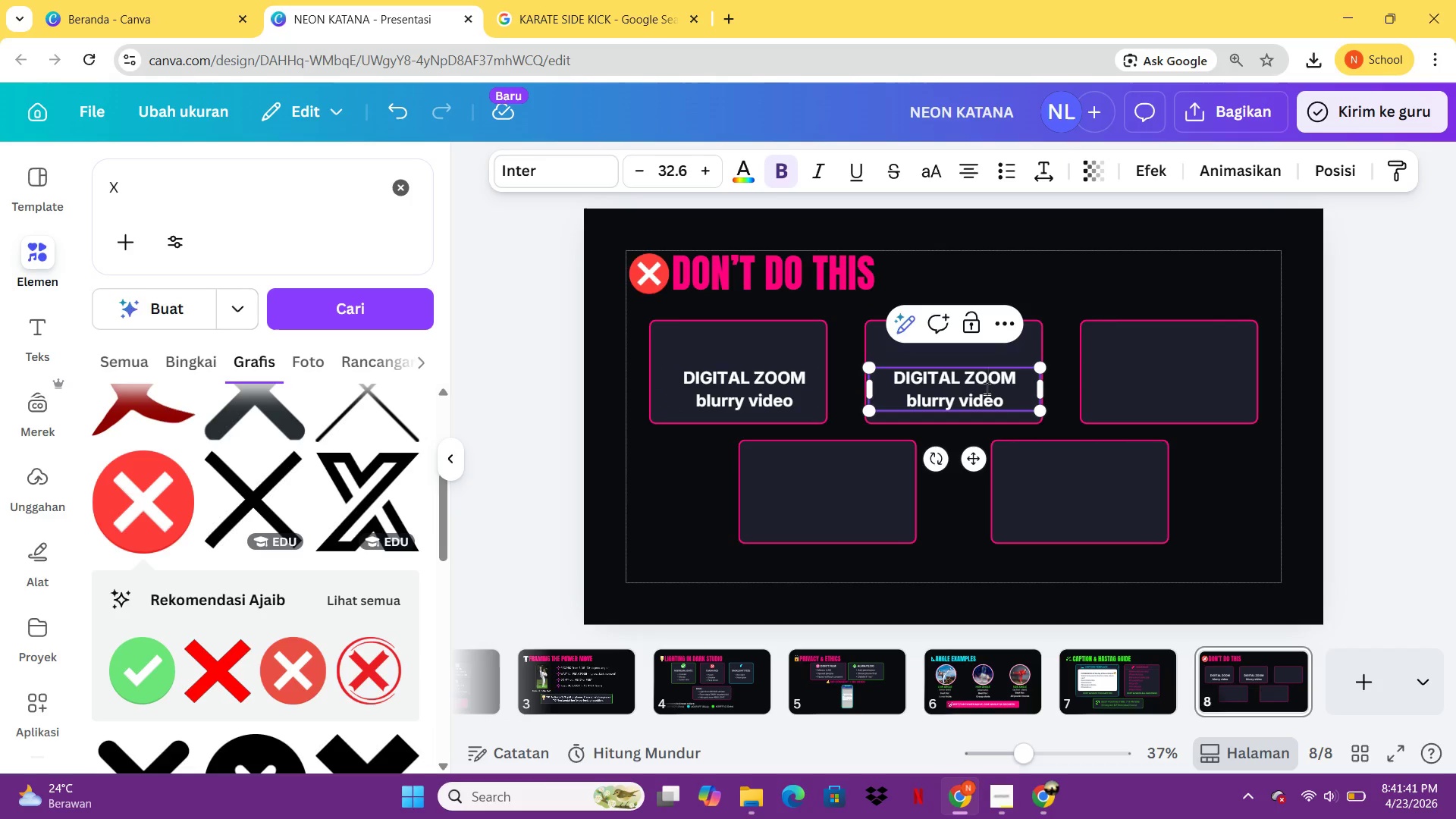 
left_click([987, 392])
 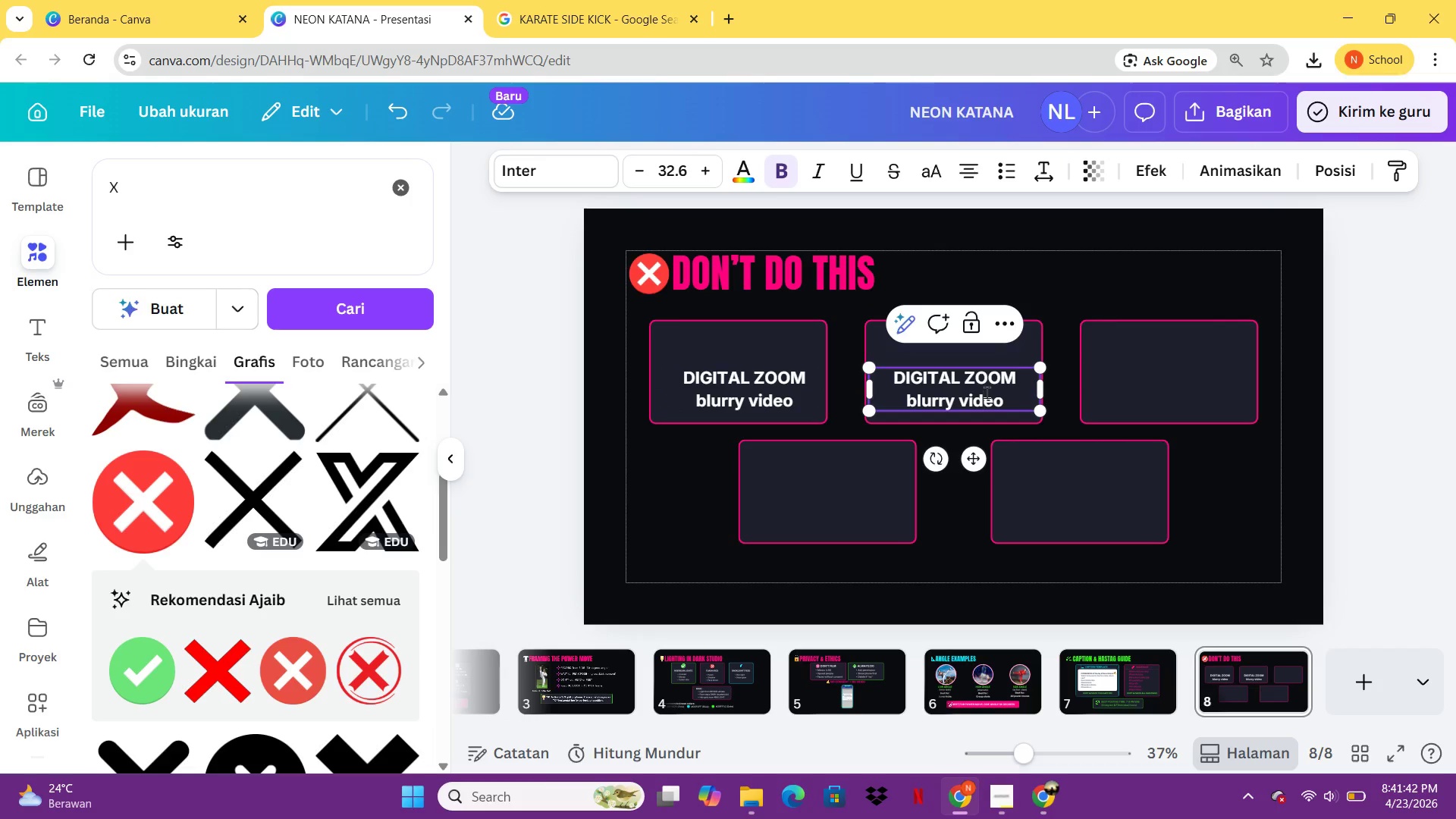 
key(Control+A)
 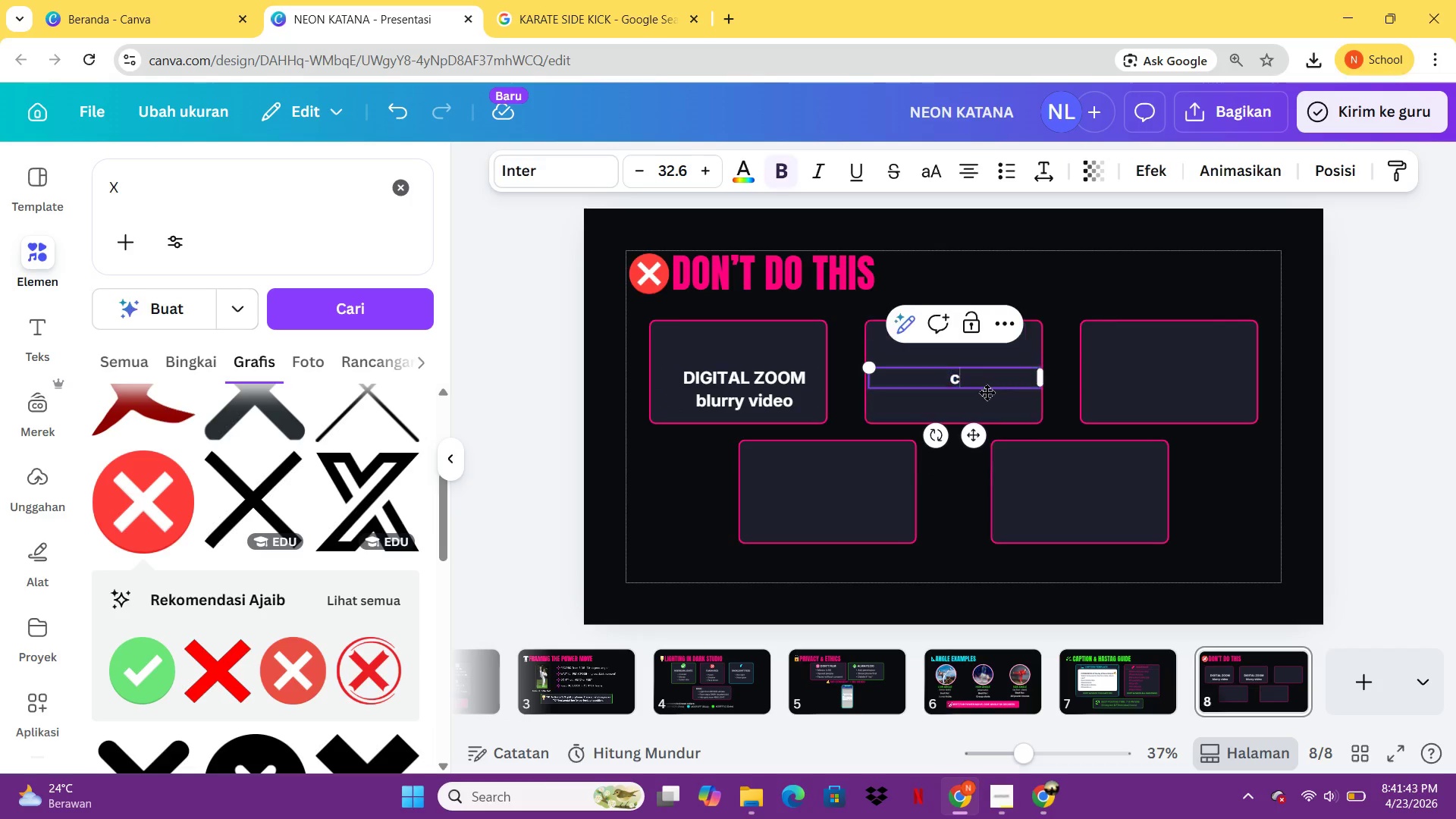 
type(c)
key(Backspace)
type(CUT FEET)
 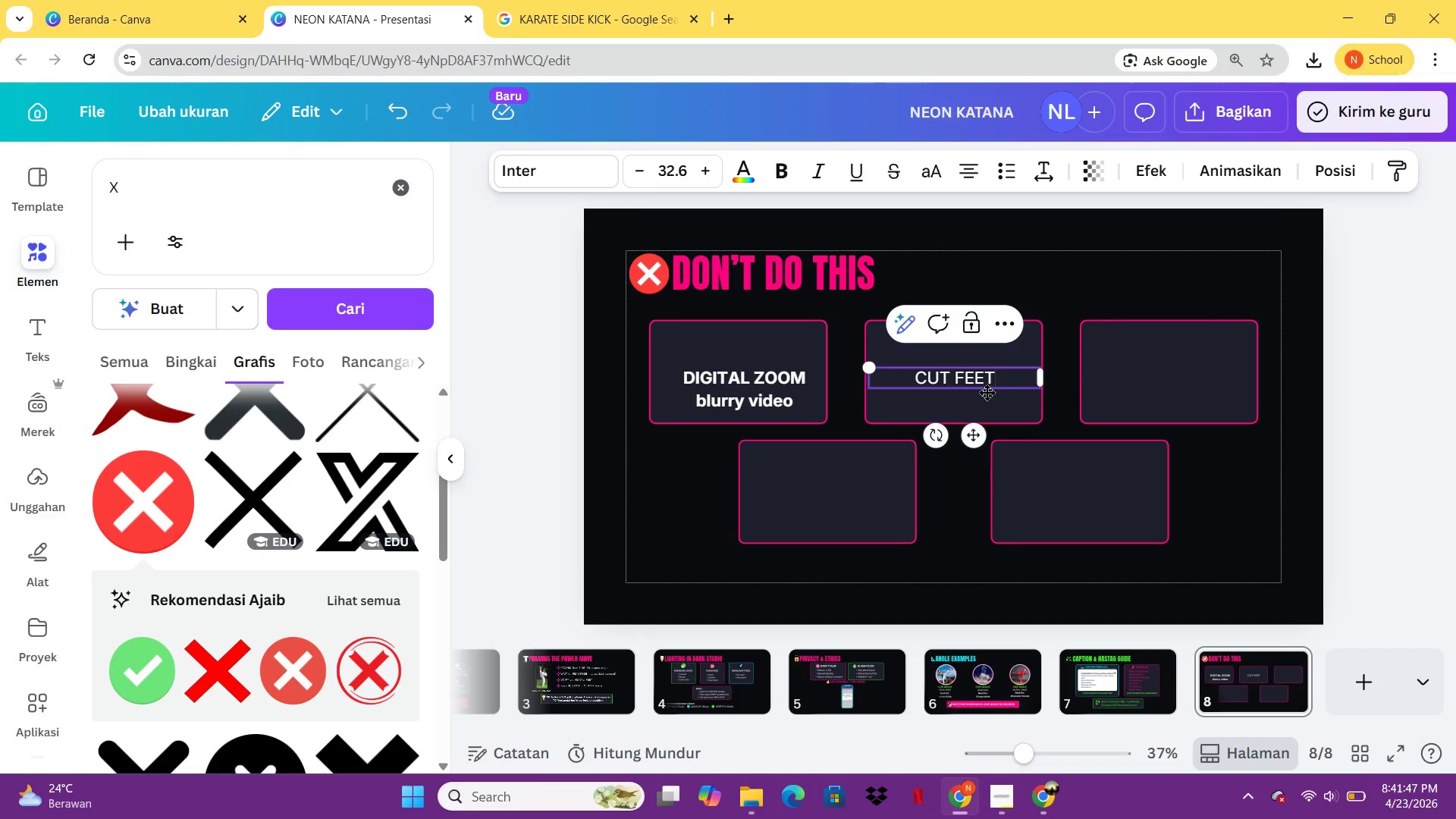 
key(Enter)
 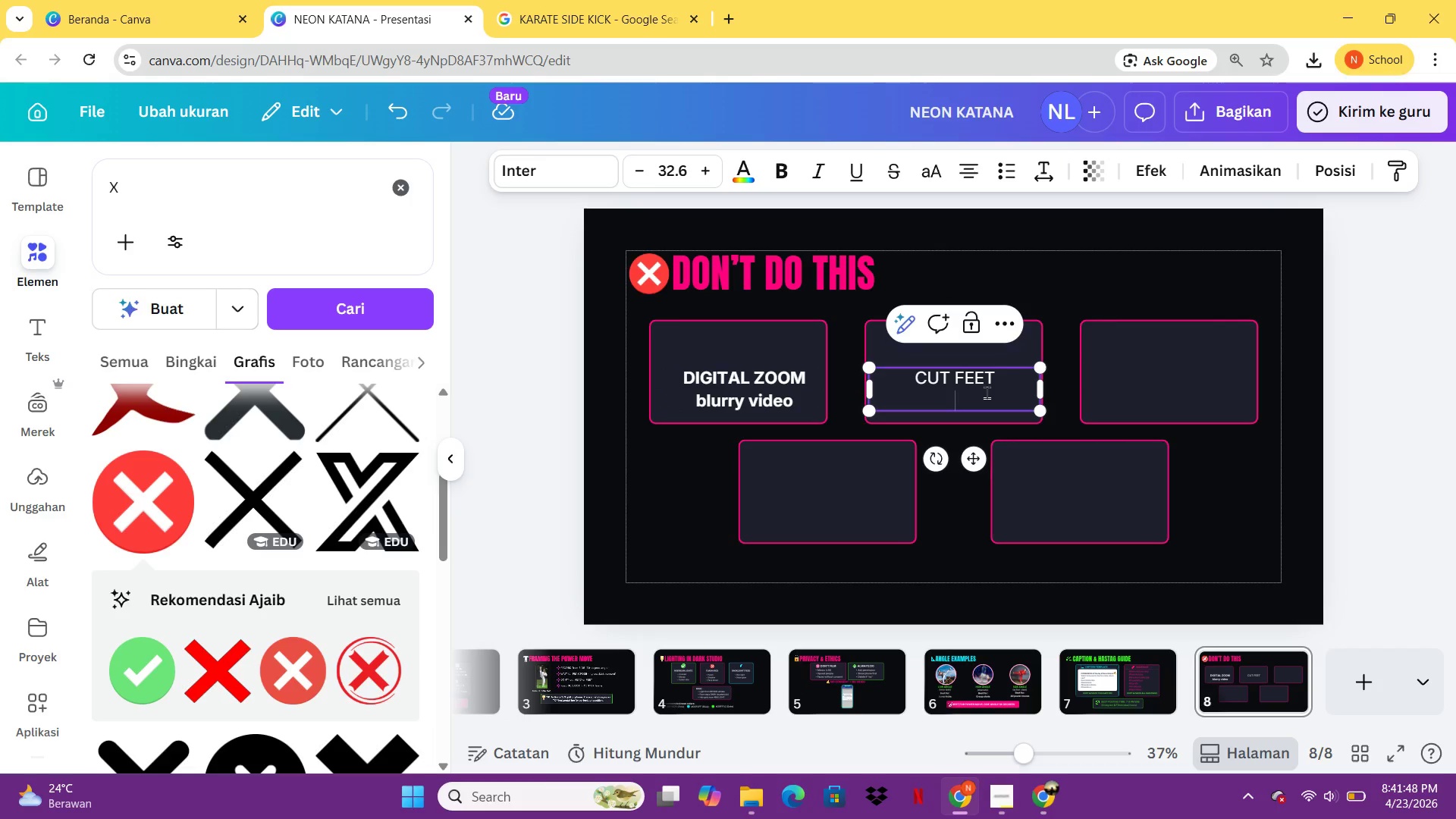 
type(Motion L)
key(Backspace)
type(lostt)
 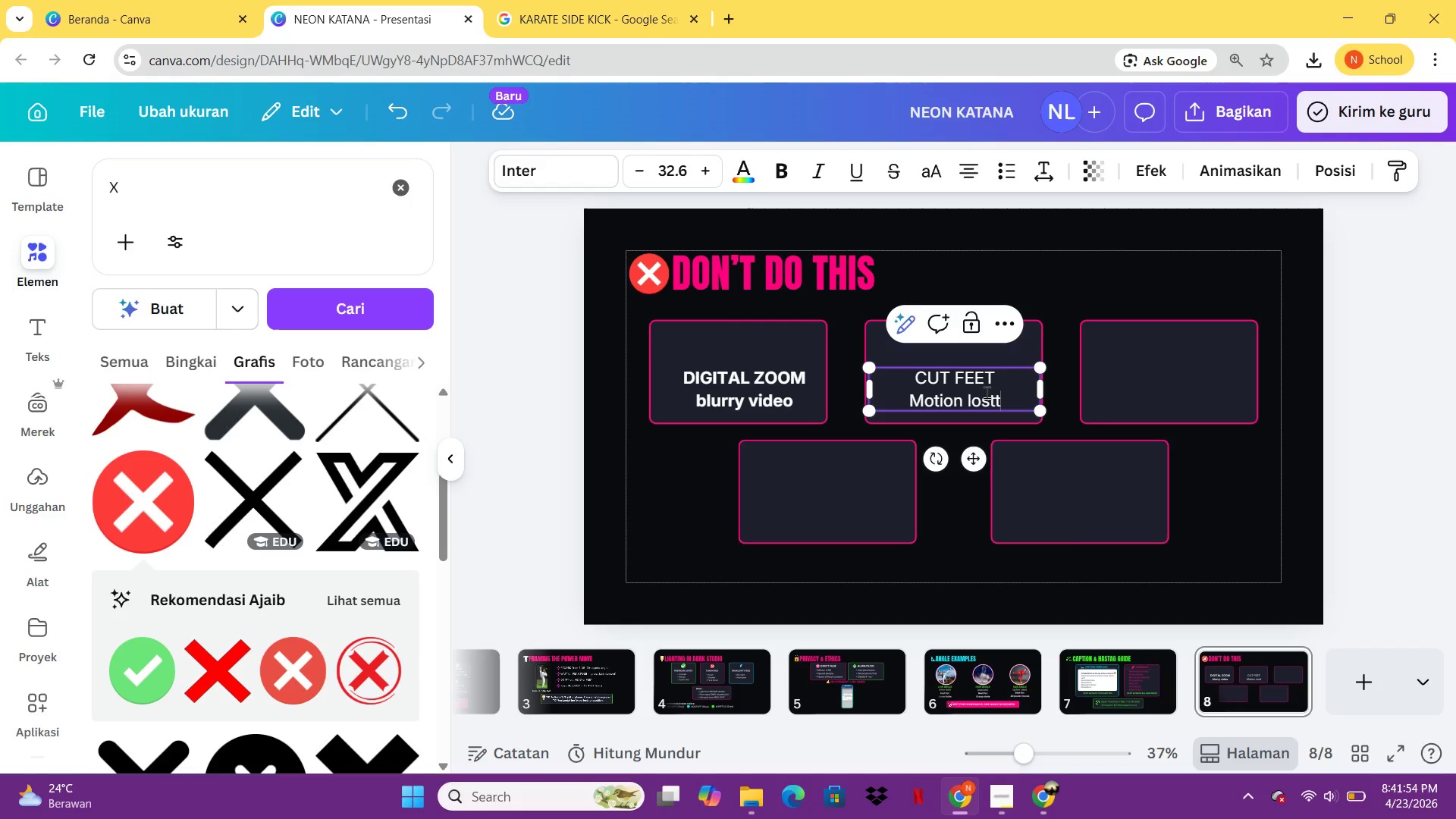 
key(Control+ControlLeft)
 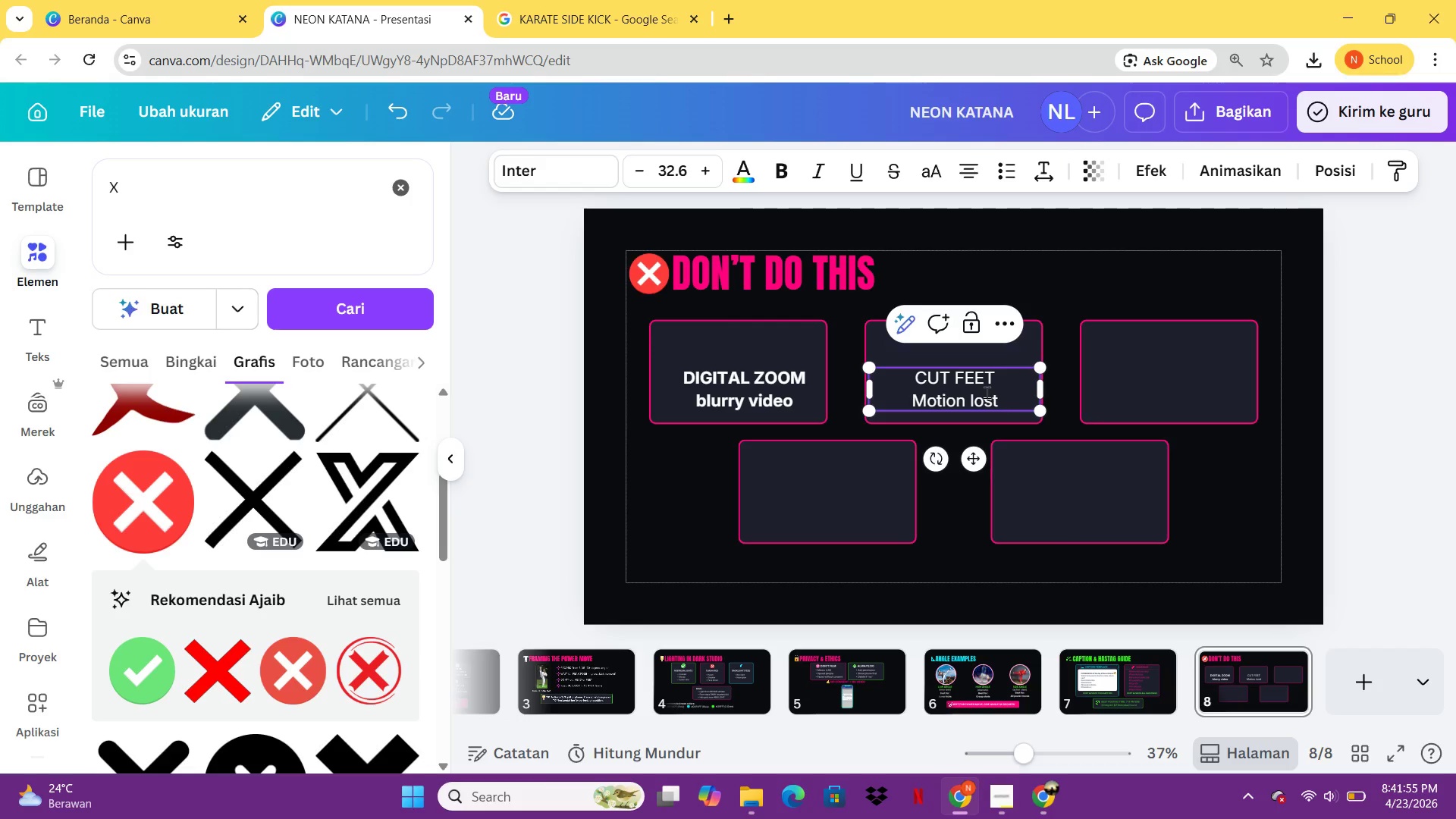 
key(Backspace)
 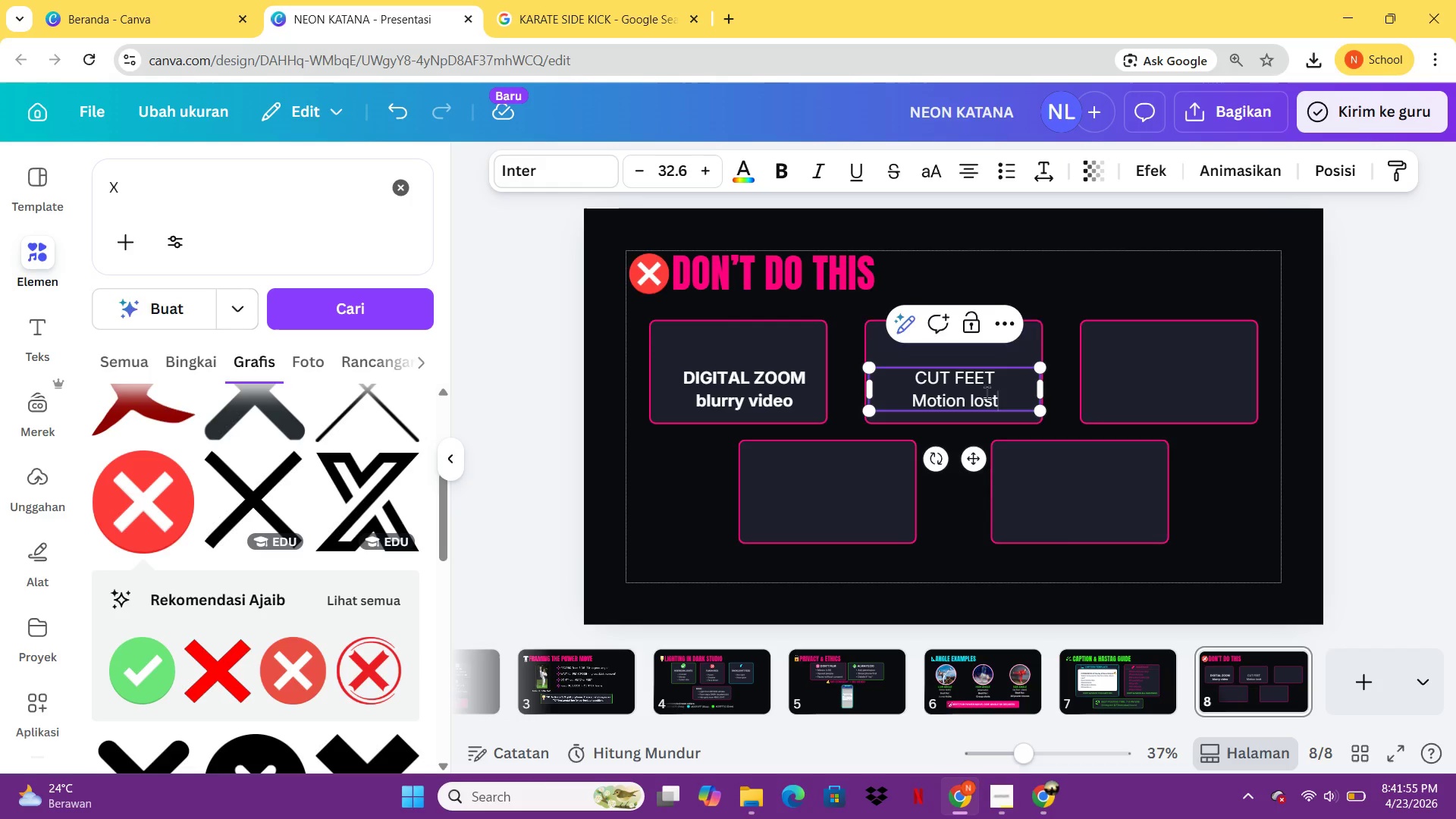 
key(Control+ControlLeft)
 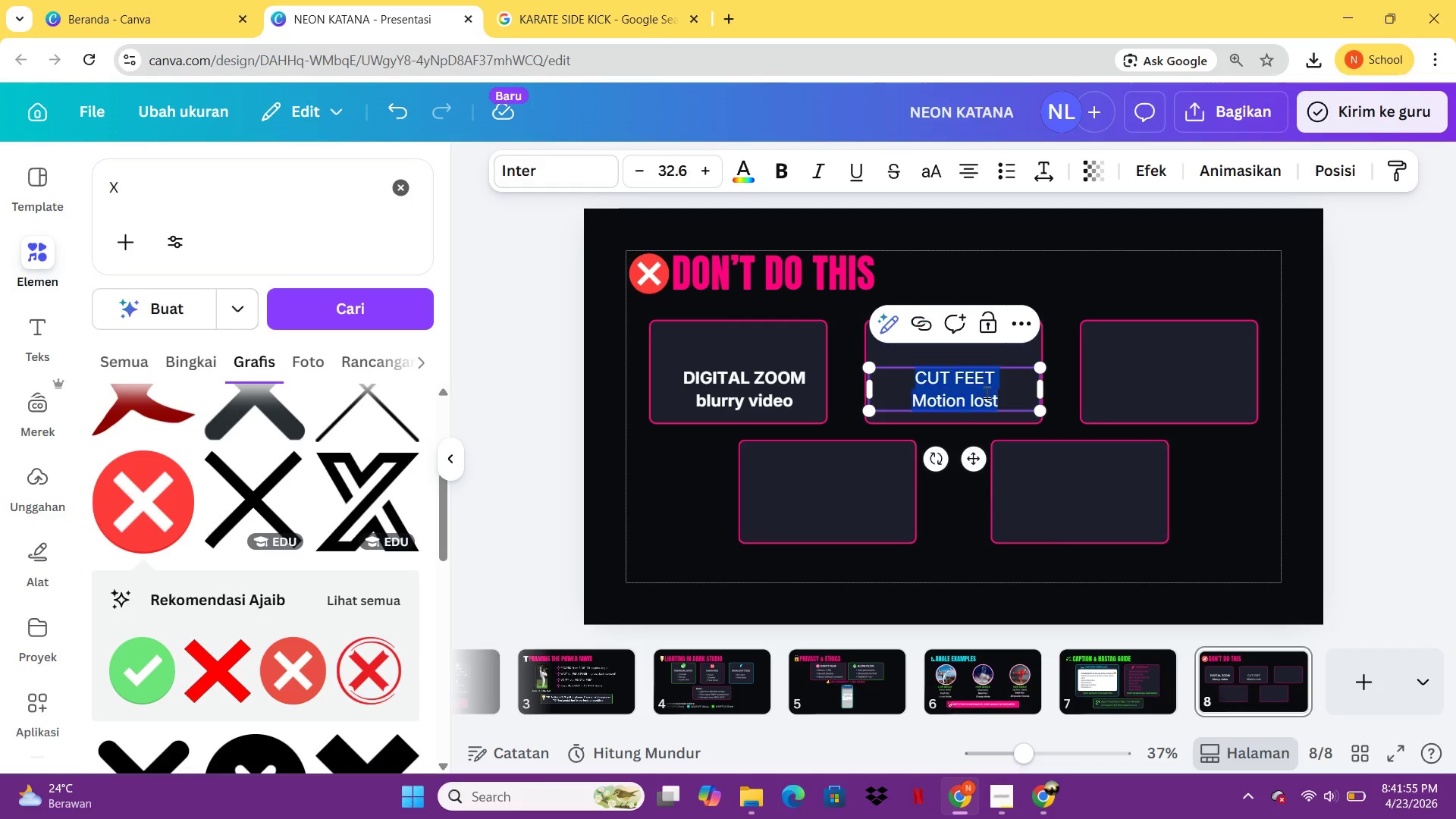 
key(Control+A)
 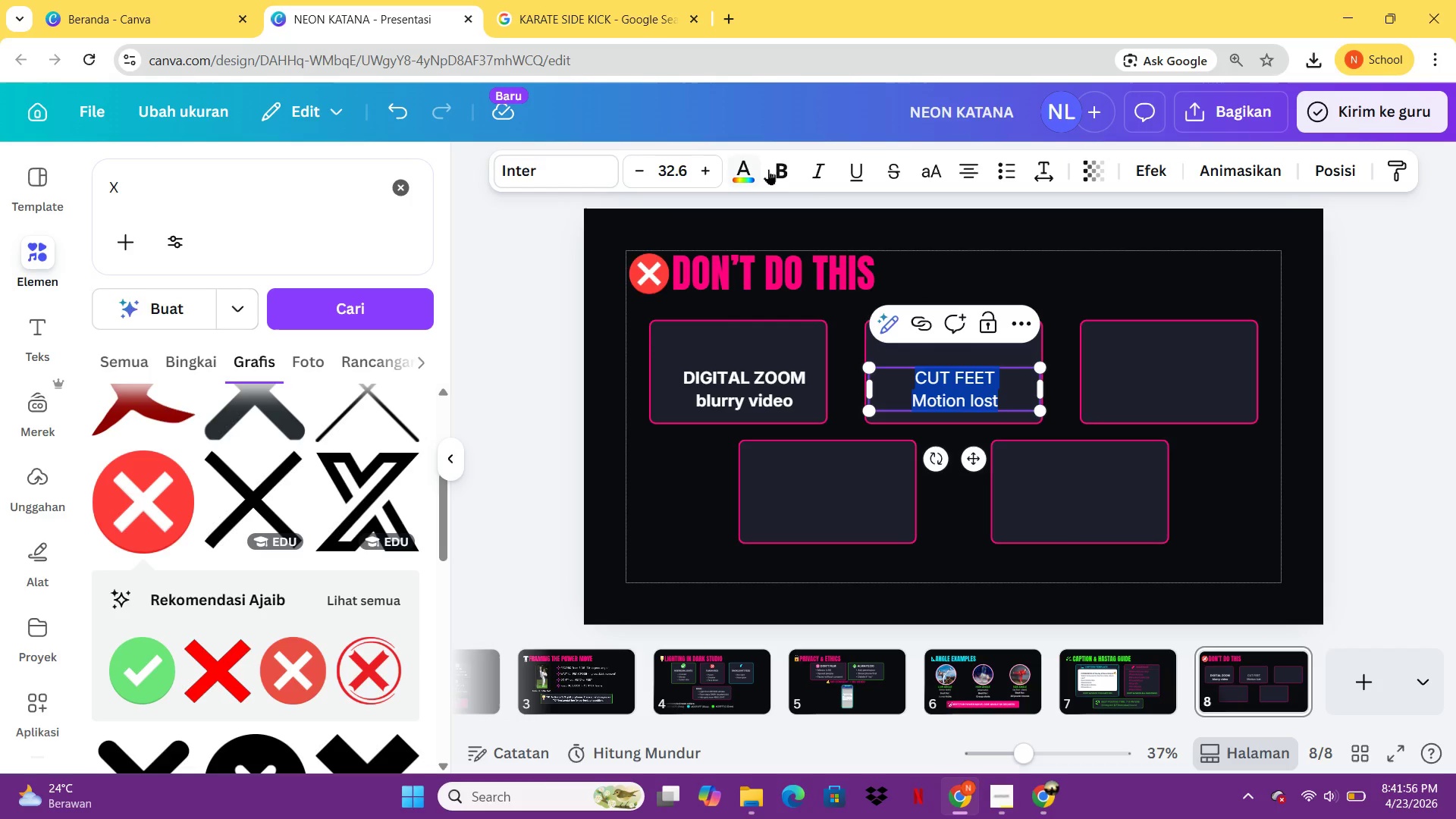 
left_click([778, 175])
 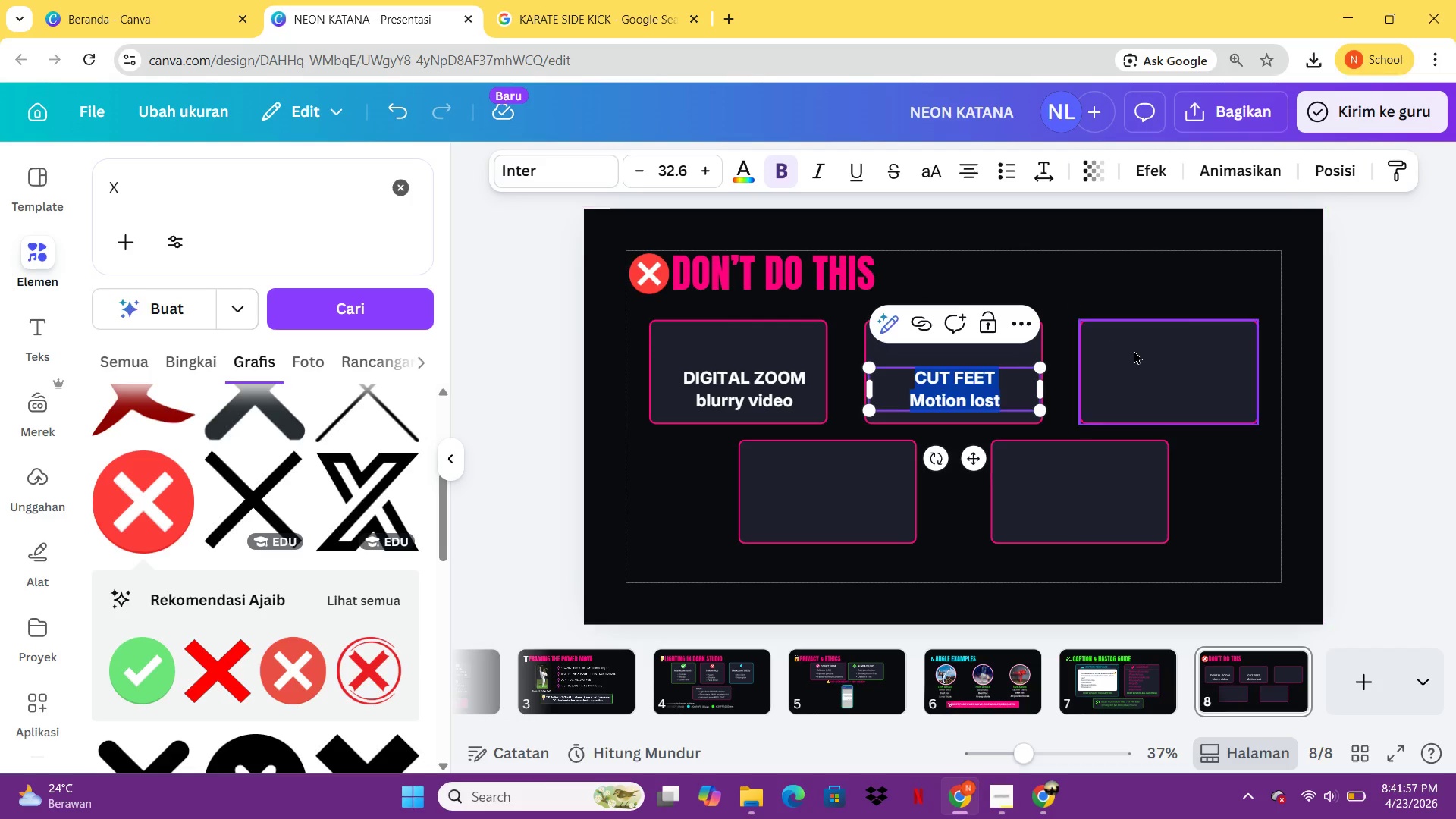 
left_click([1134, 350])
 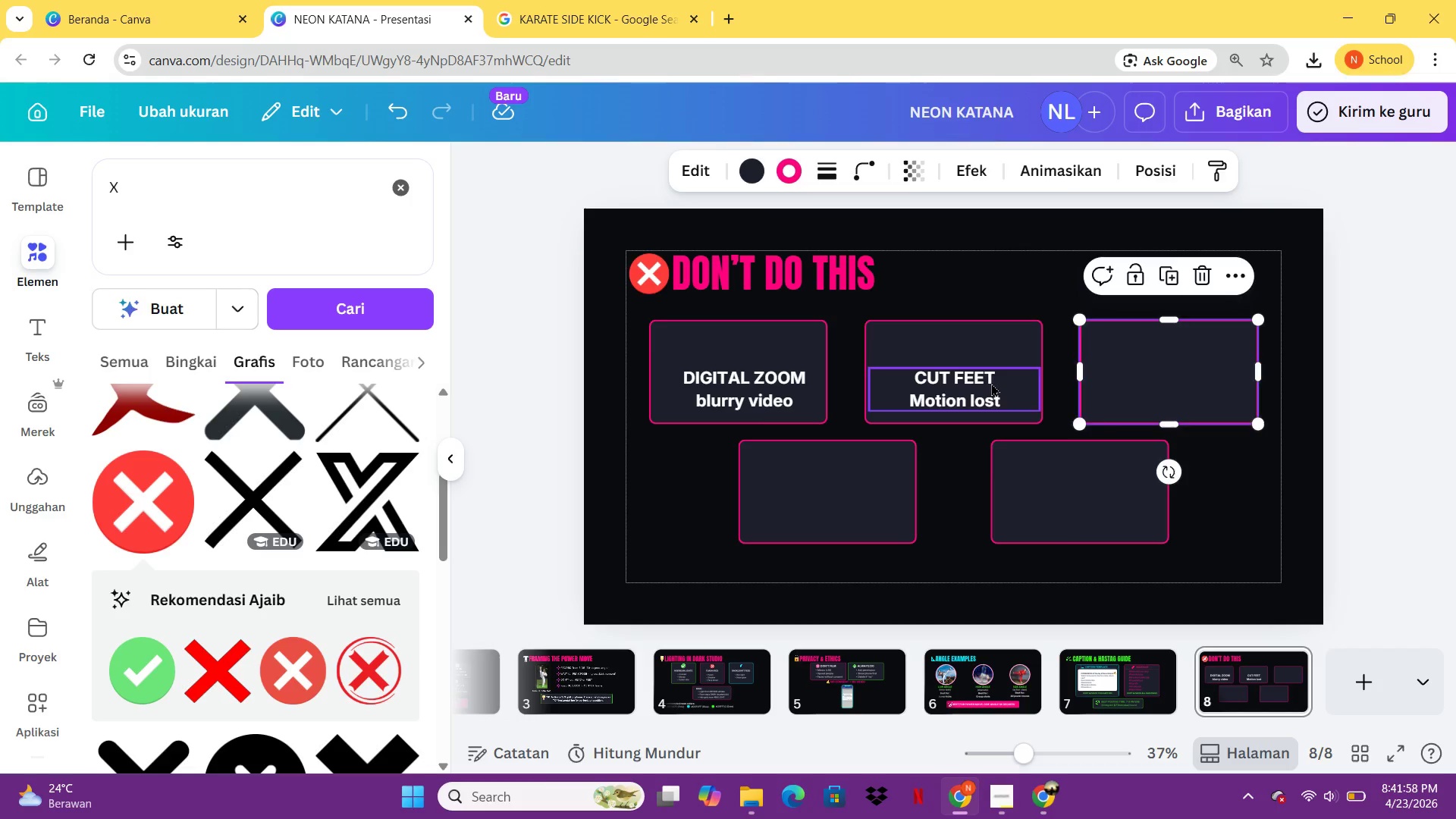 
left_click([991, 383])
 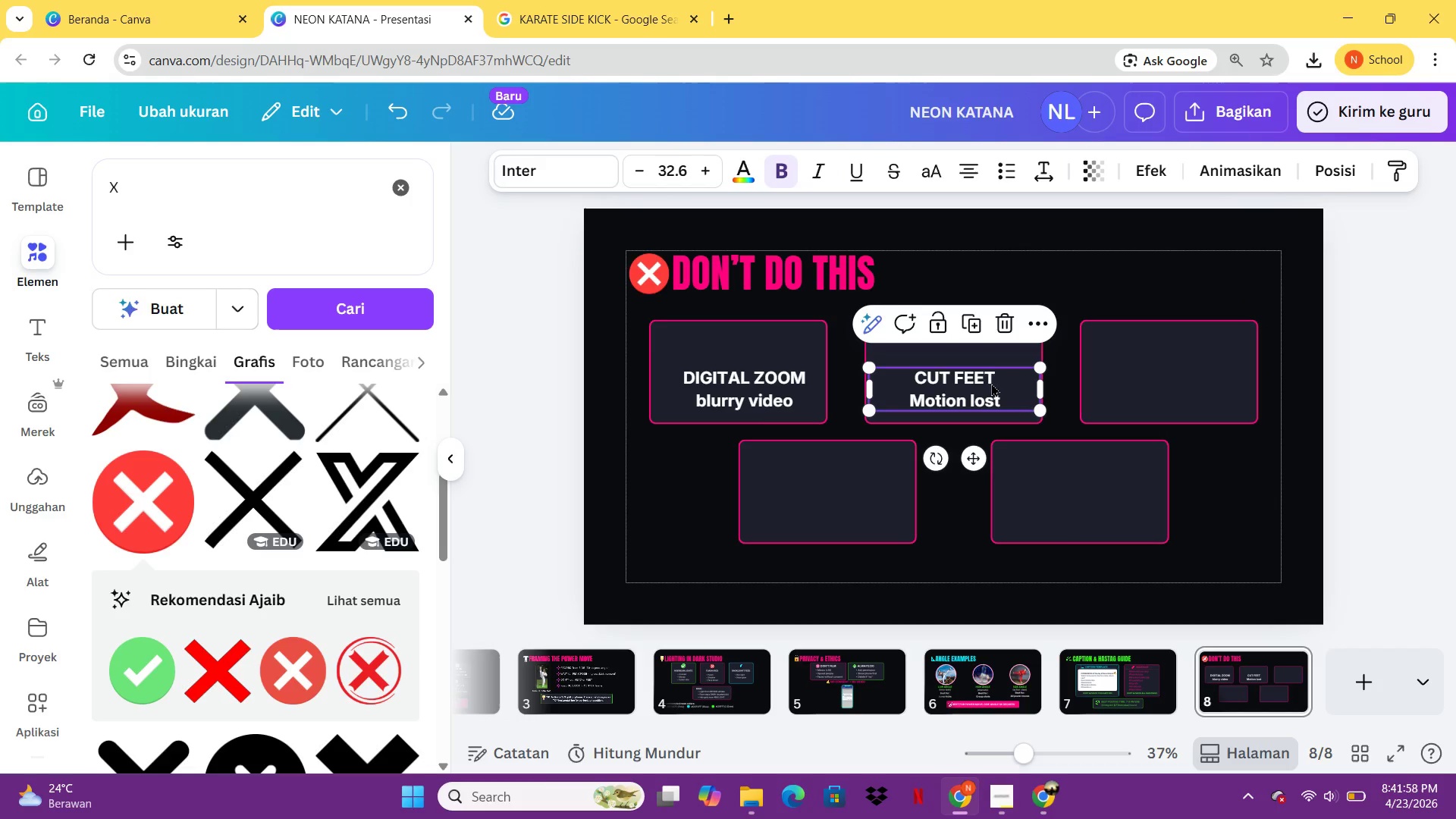 
key(Control+C)
 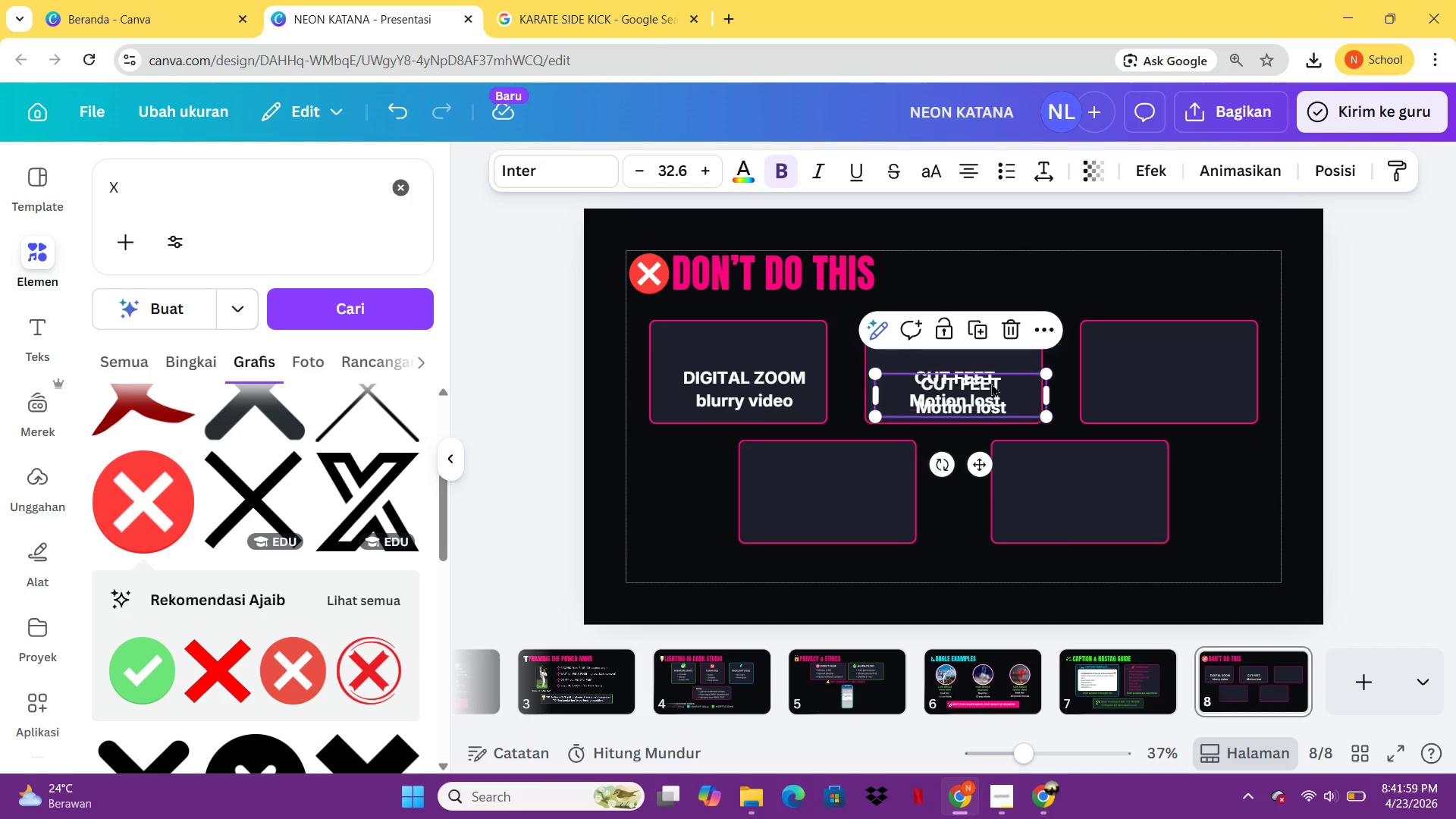 
key(Control+V)
 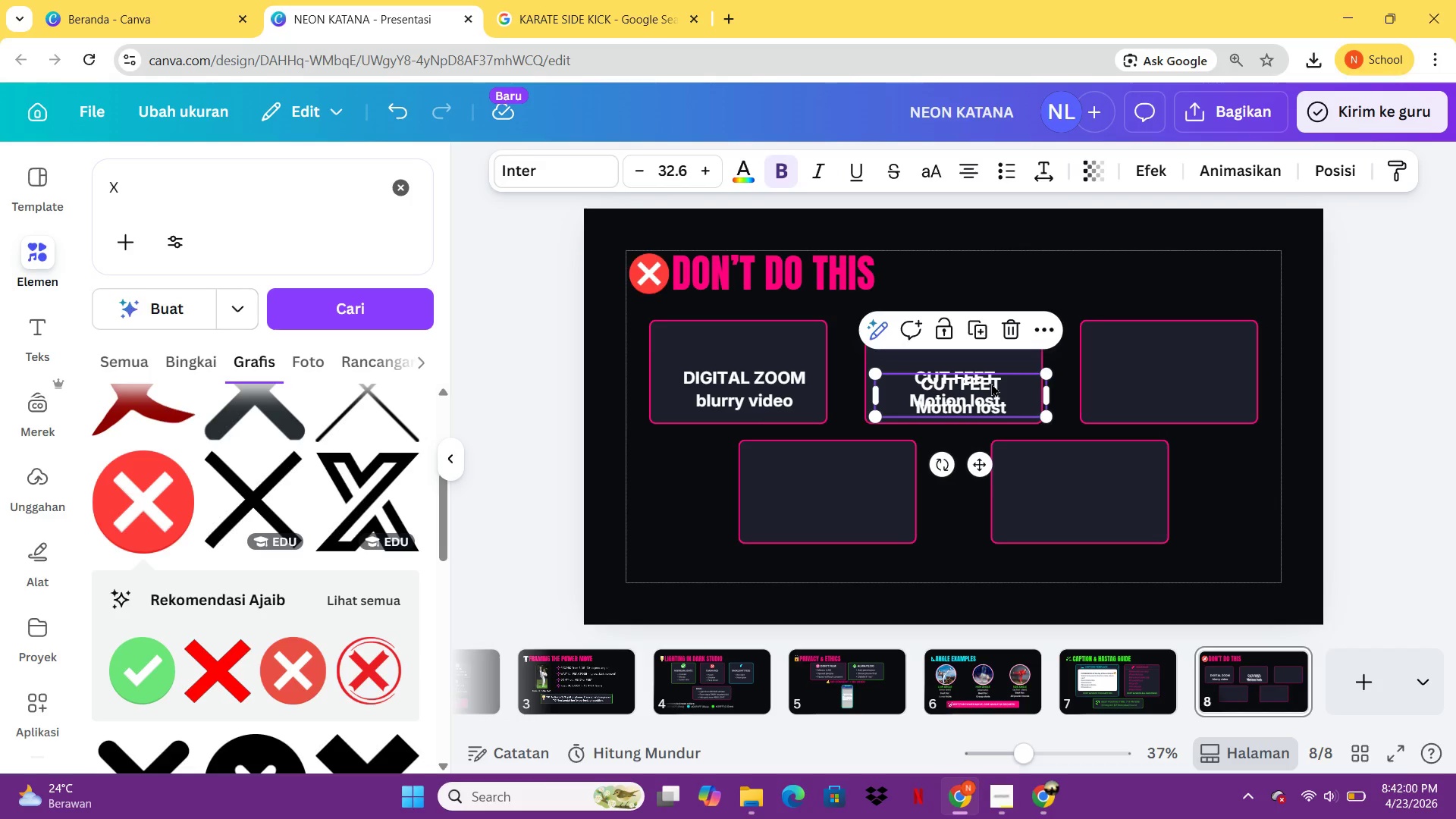 
left_click_drag(start_coordinate=[991, 383], to_coordinate=[1197, 382])
 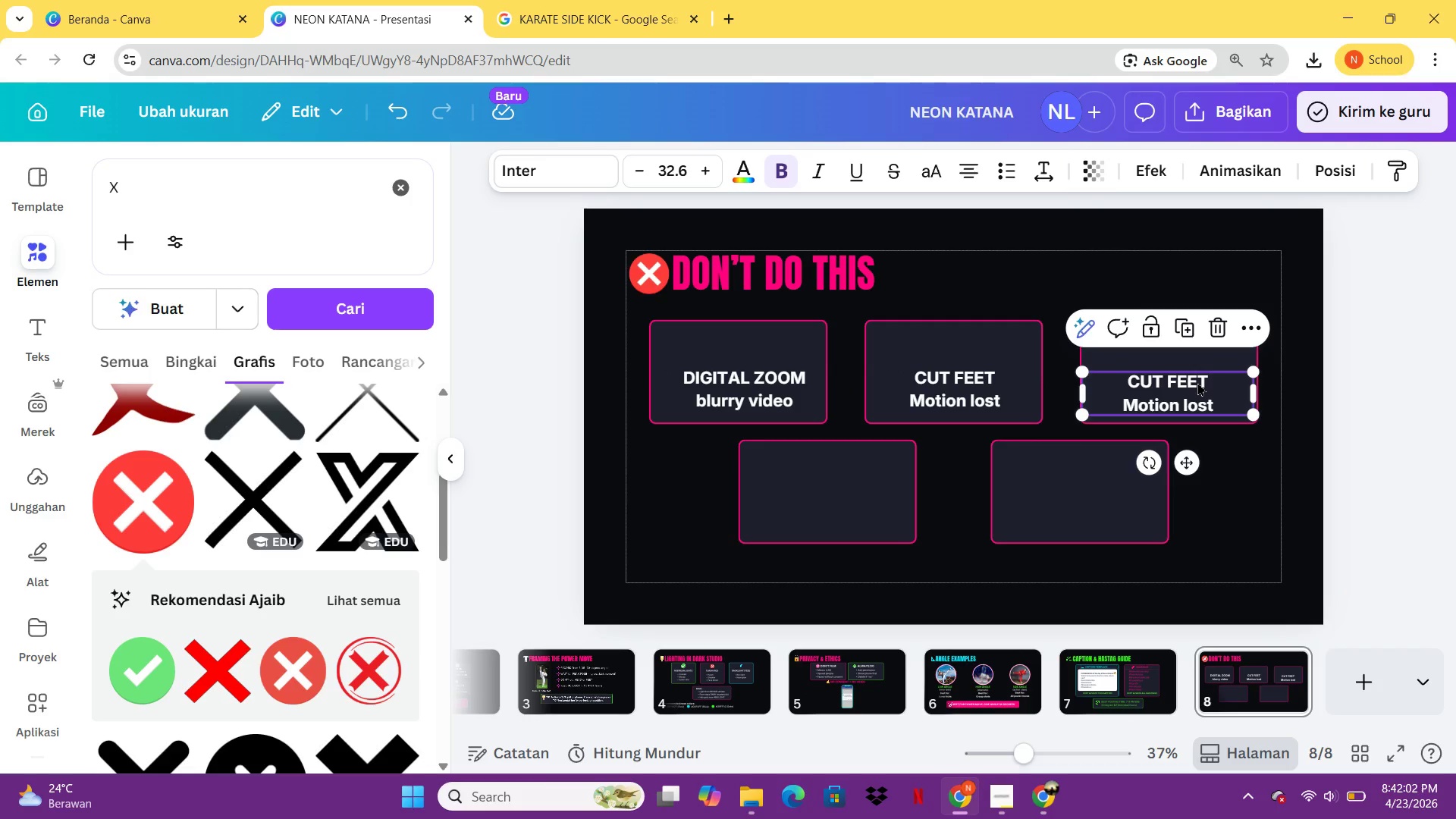 
key(ArrowRight)
 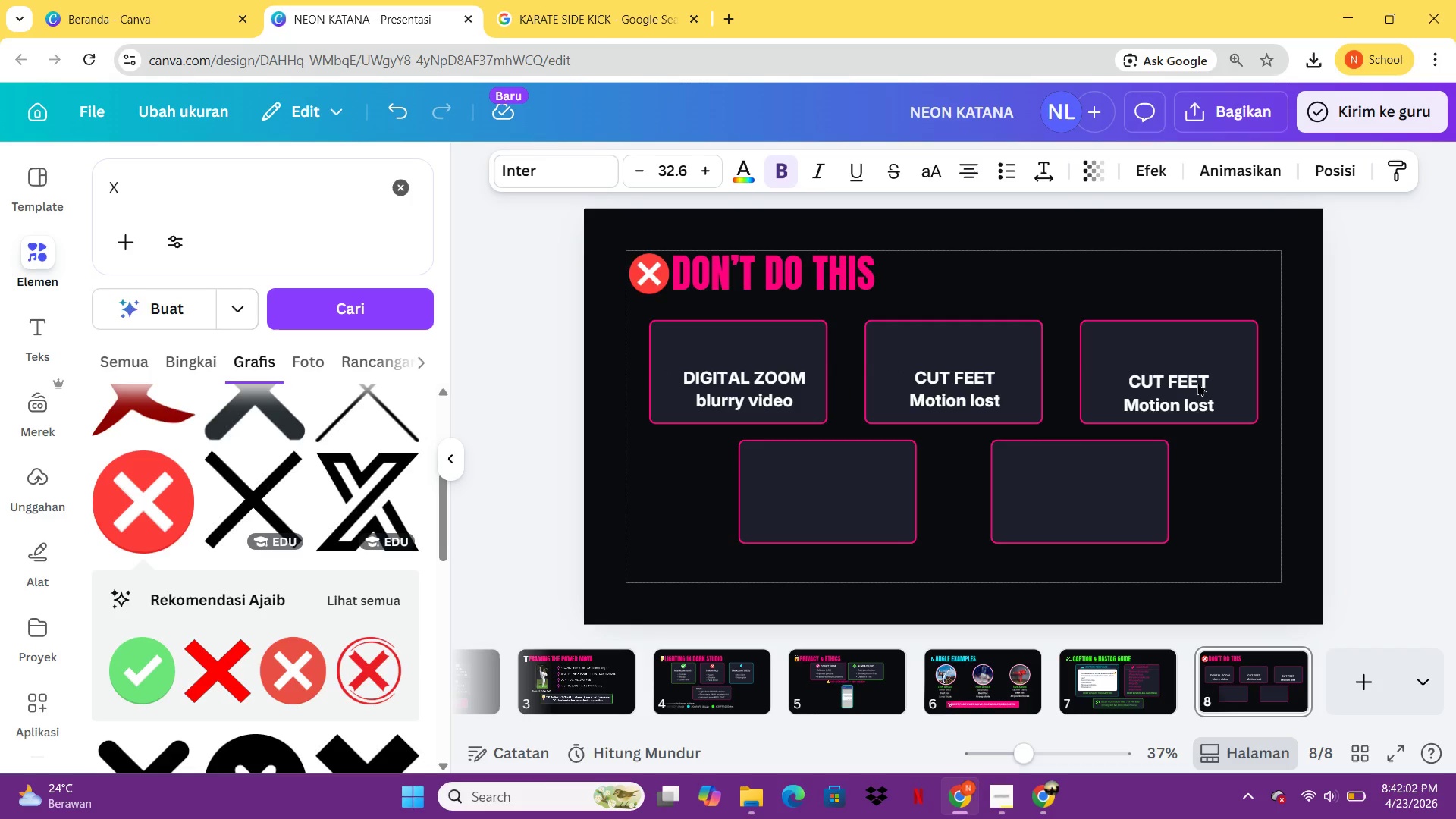 
key(ArrowRight)
 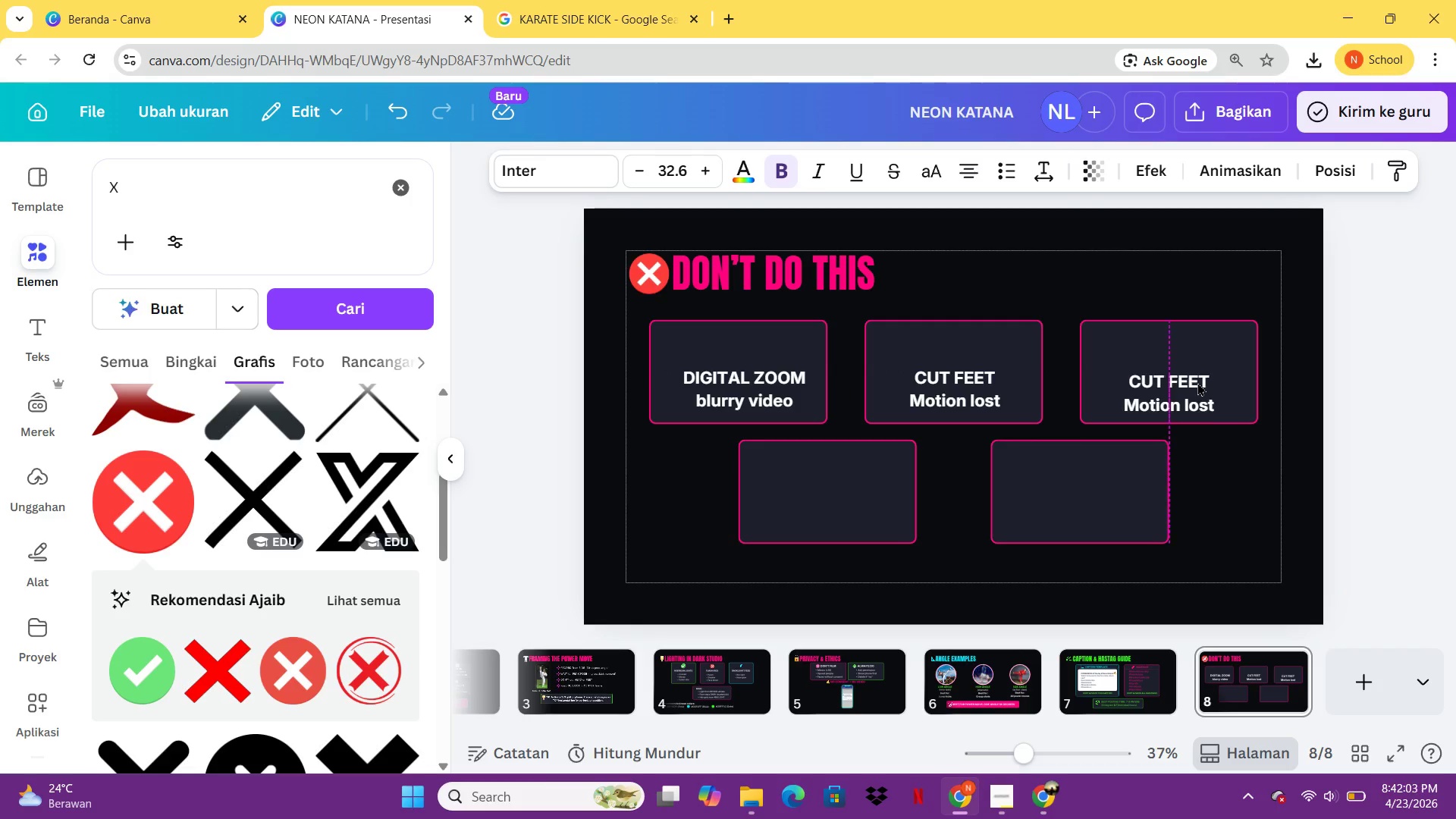 
key(ArrowRight)
 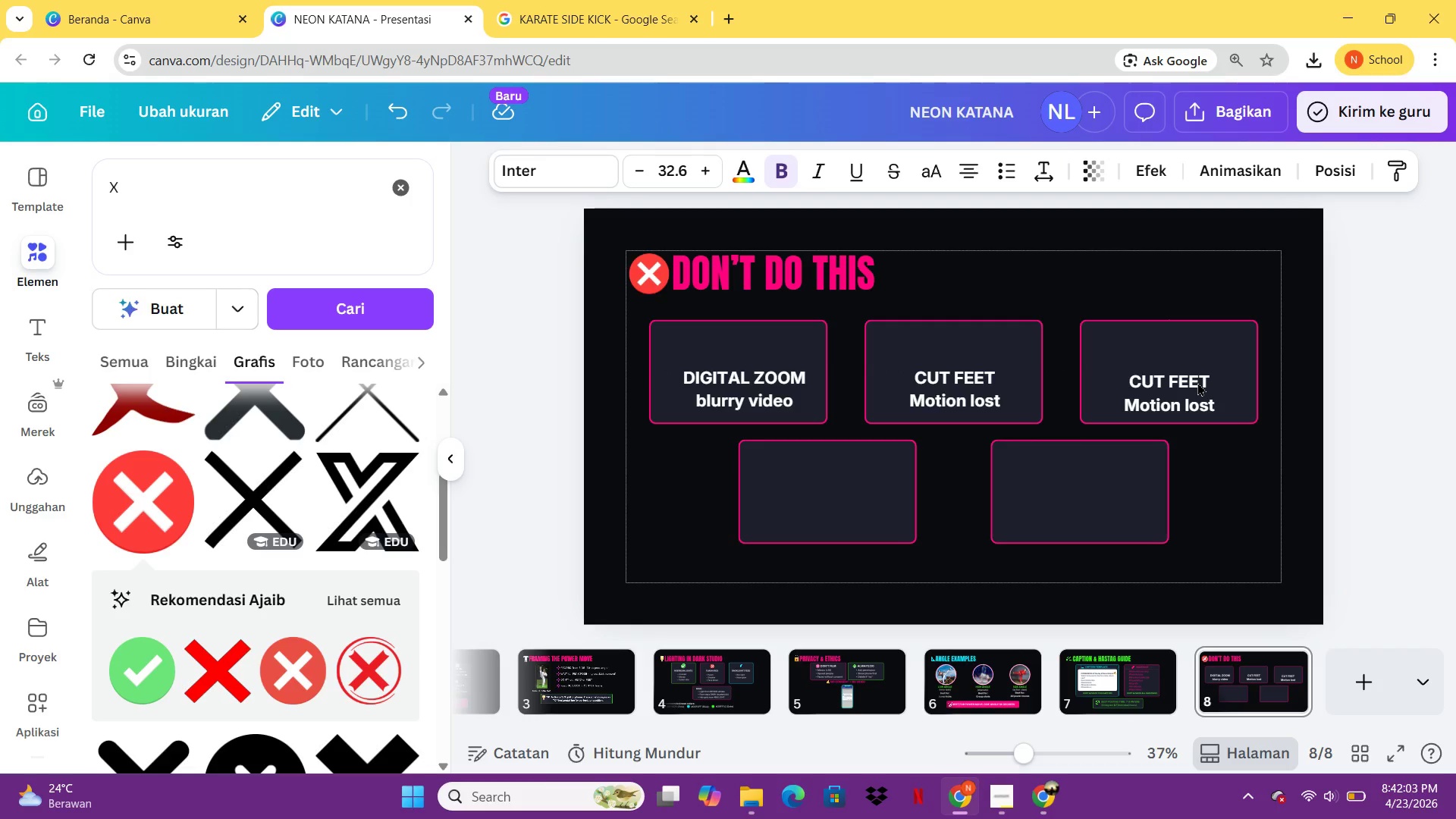 
key(ArrowRight)
 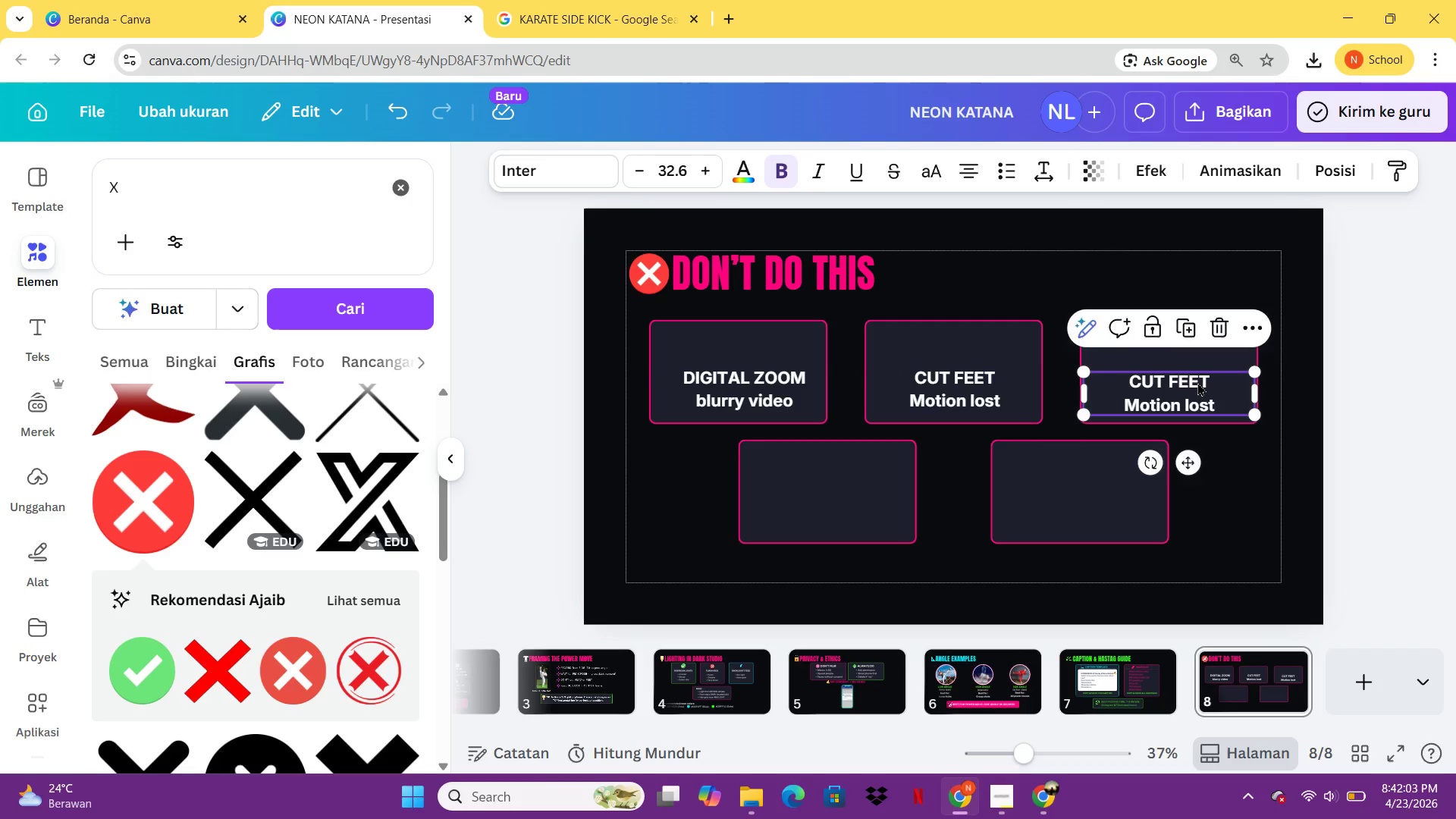 
key(ArrowUp)
 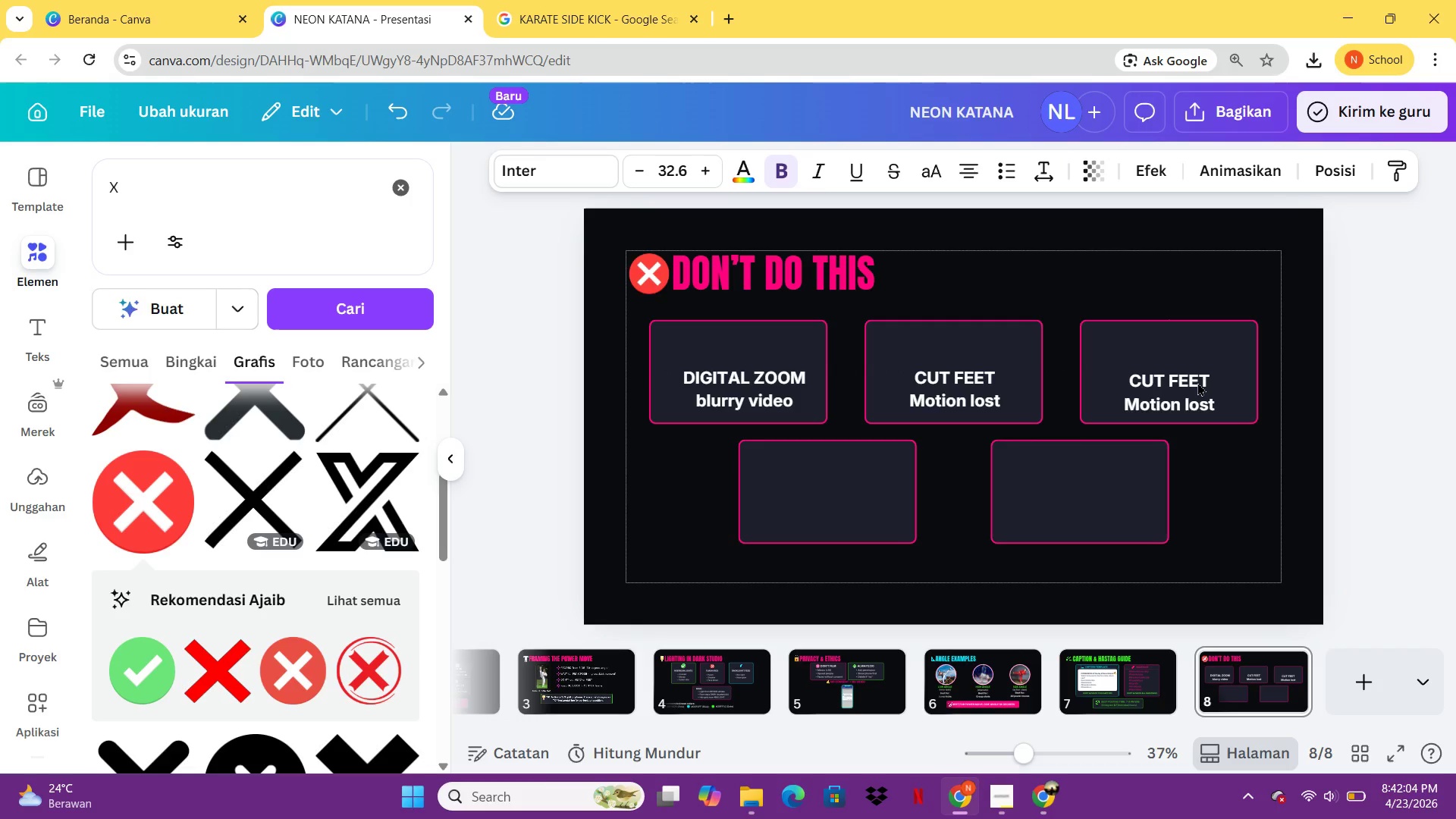 
key(ArrowUp)
 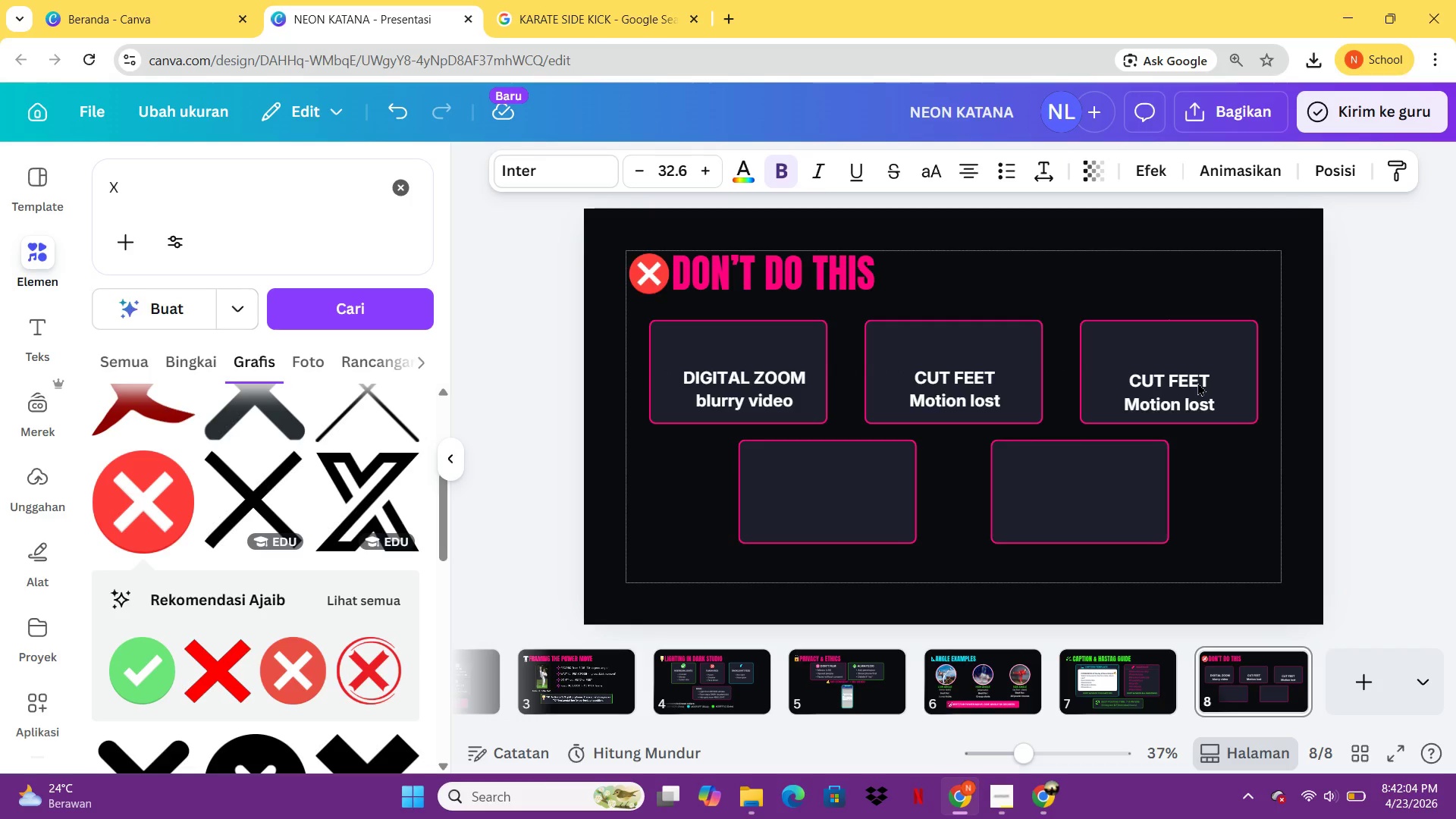 
key(ArrowUp)
 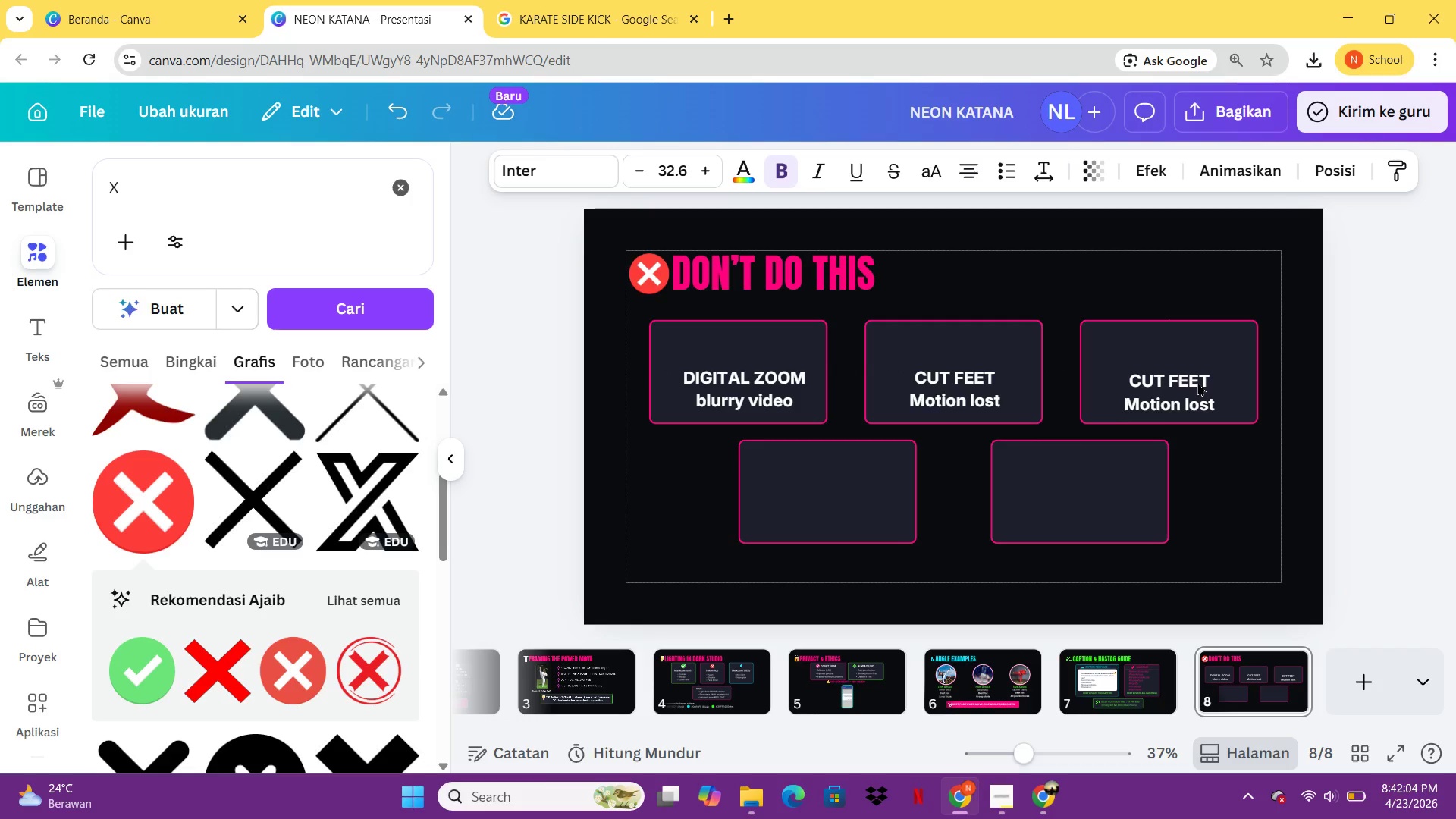 
key(ArrowUp)
 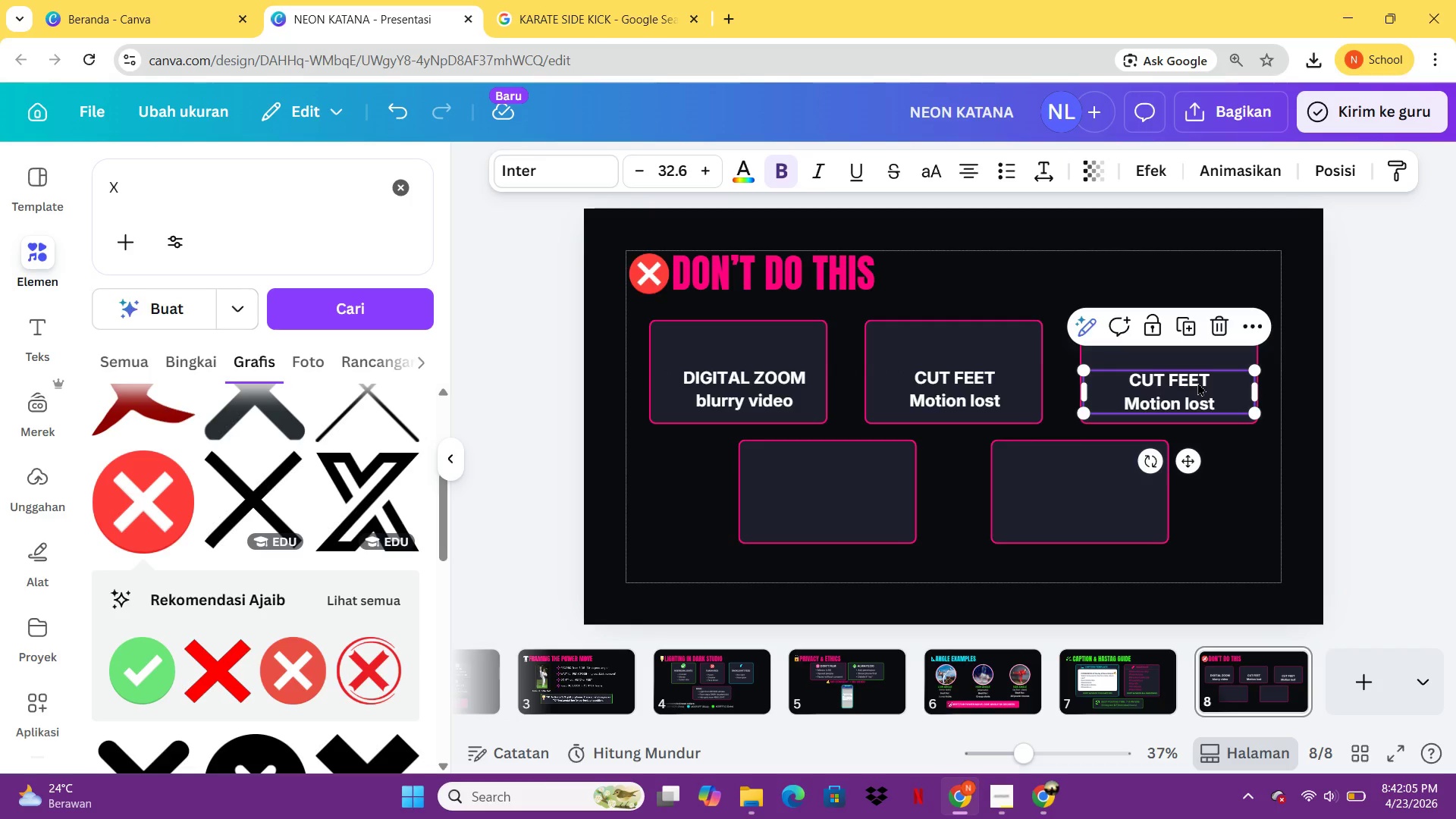 
key(ArrowUp)
 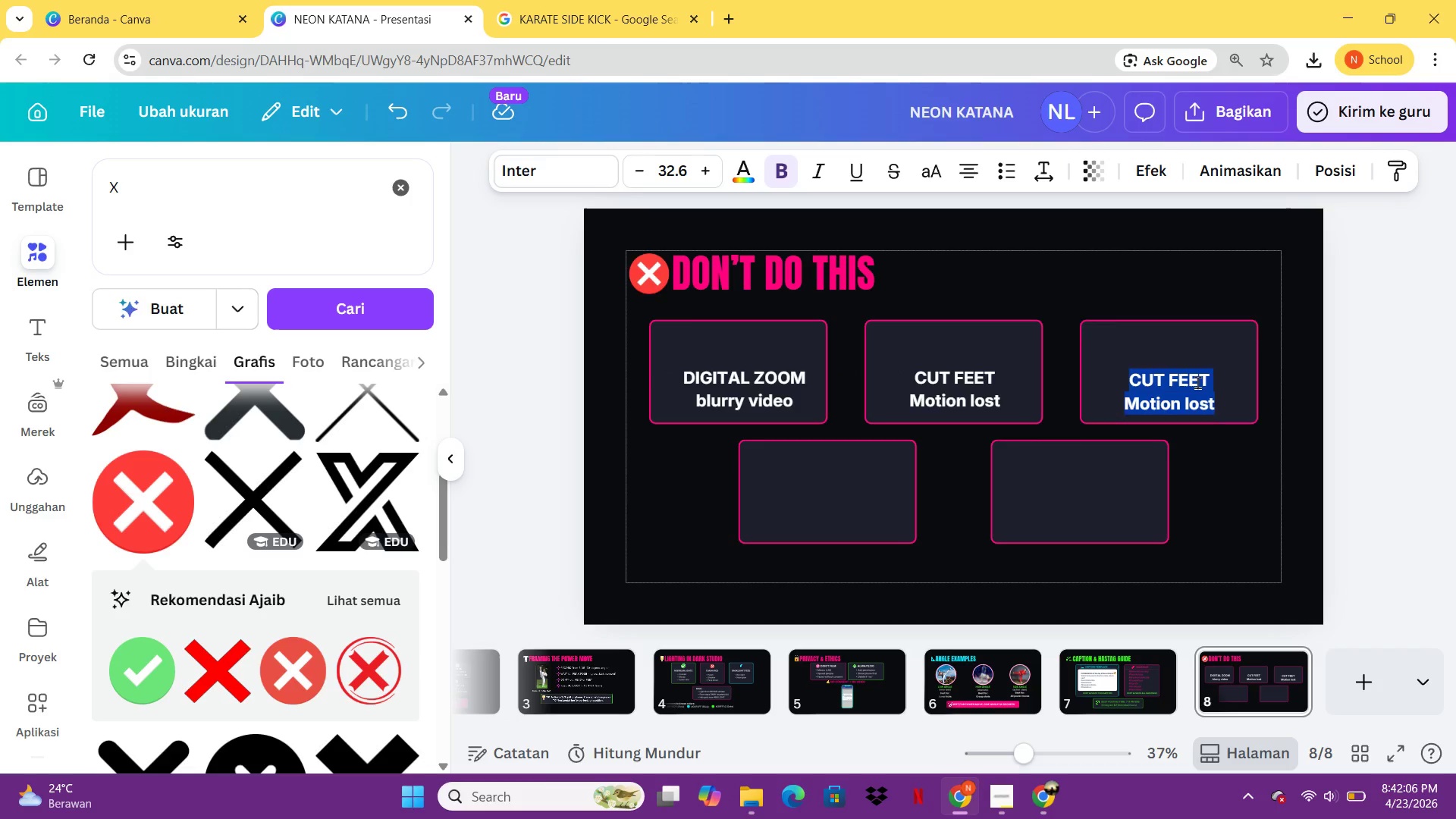 
double_click([1197, 382])
 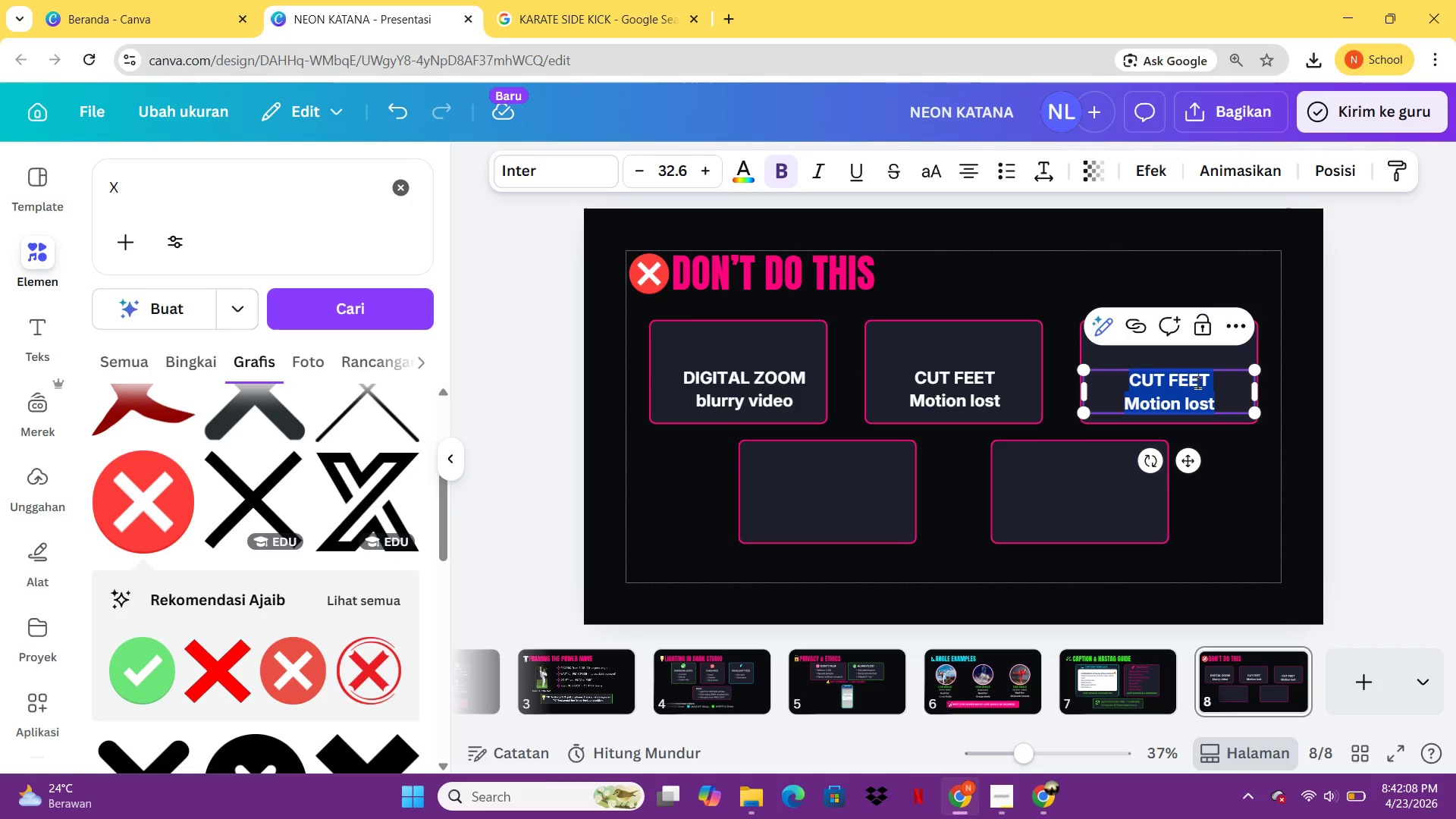 
type(FLASH DIRECT)
 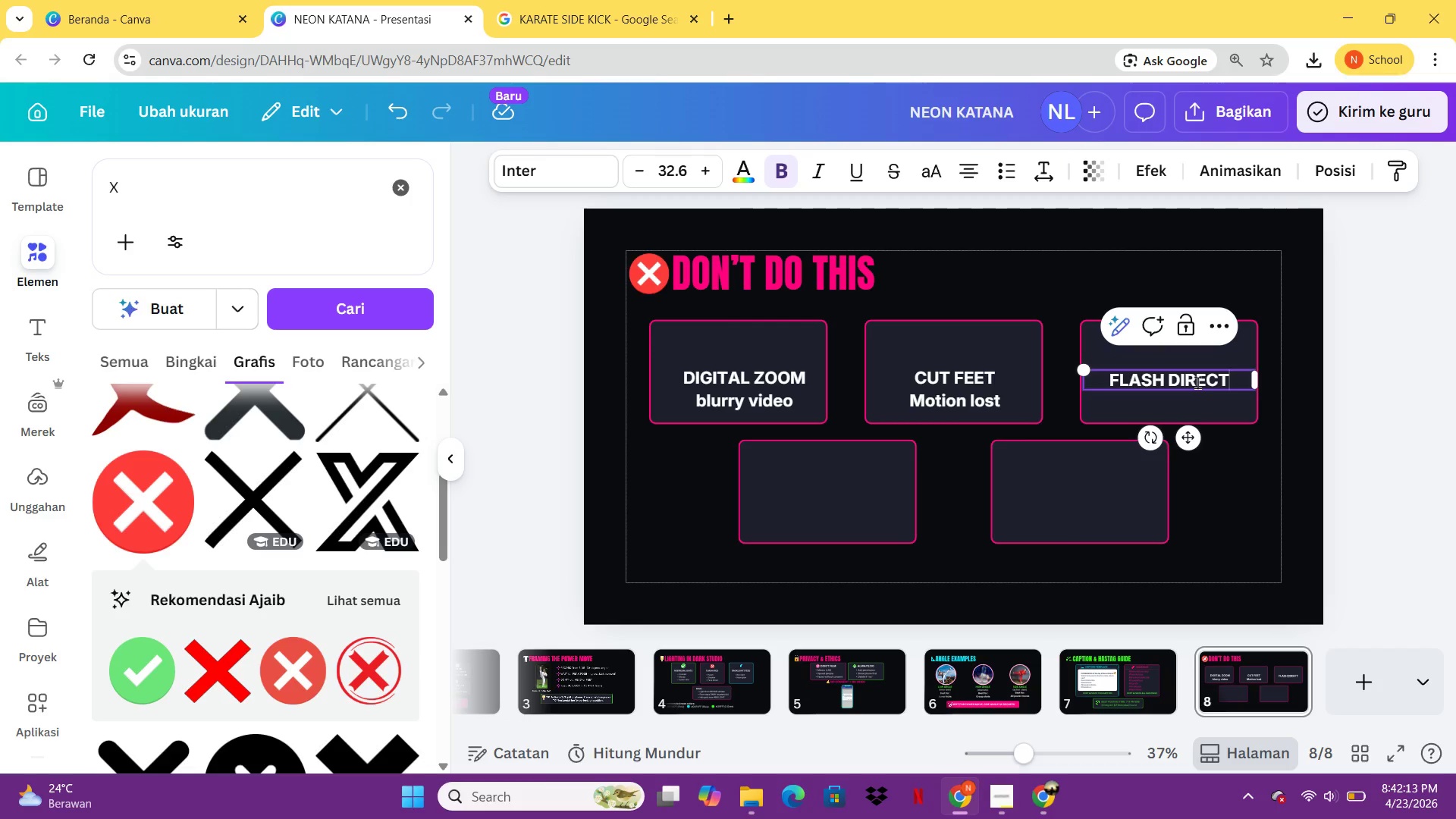 
key(Enter)
 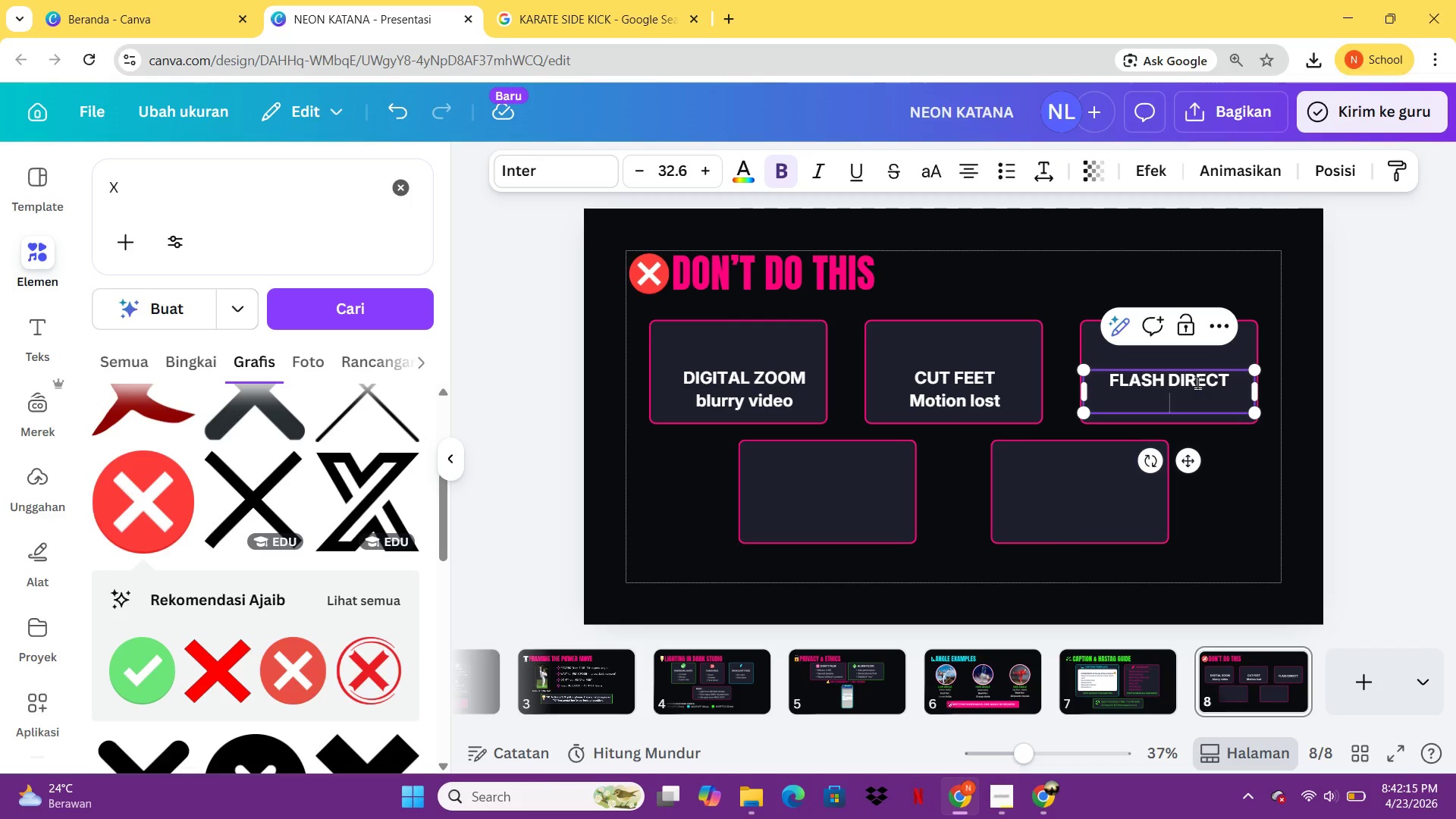 
type(Harsh shadow)
 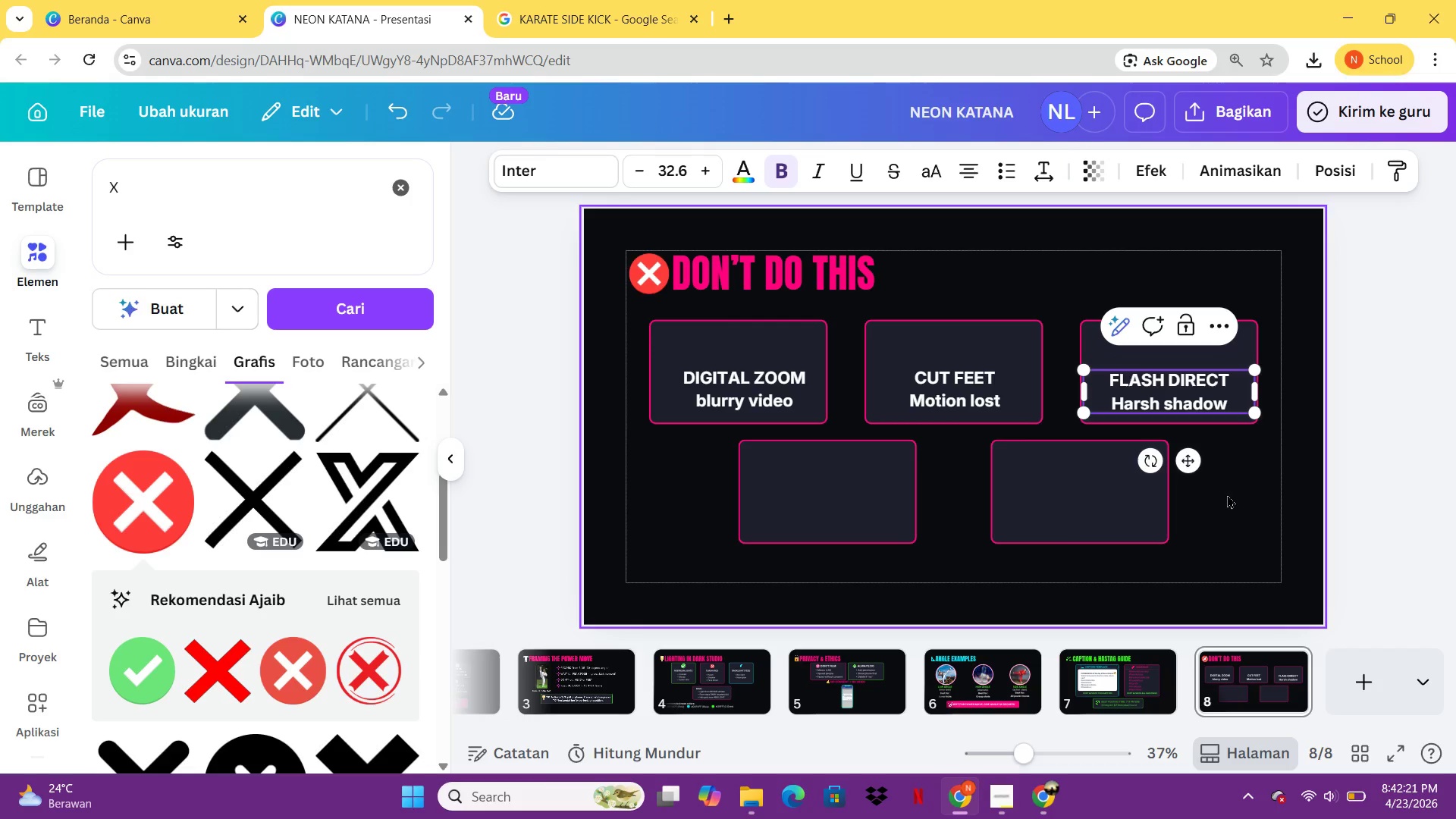 
left_click([1227, 494])
 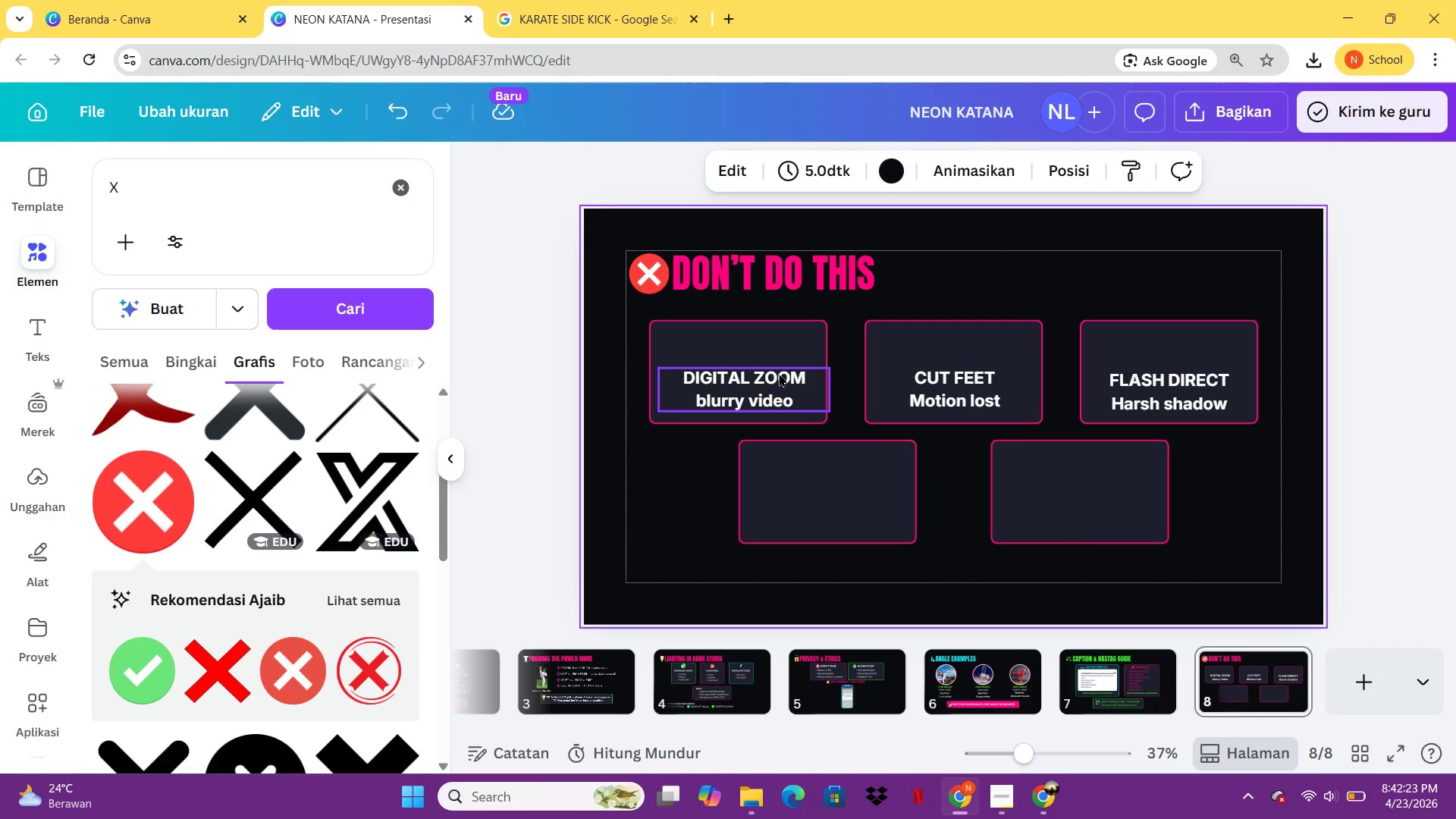 
left_click([779, 373])
 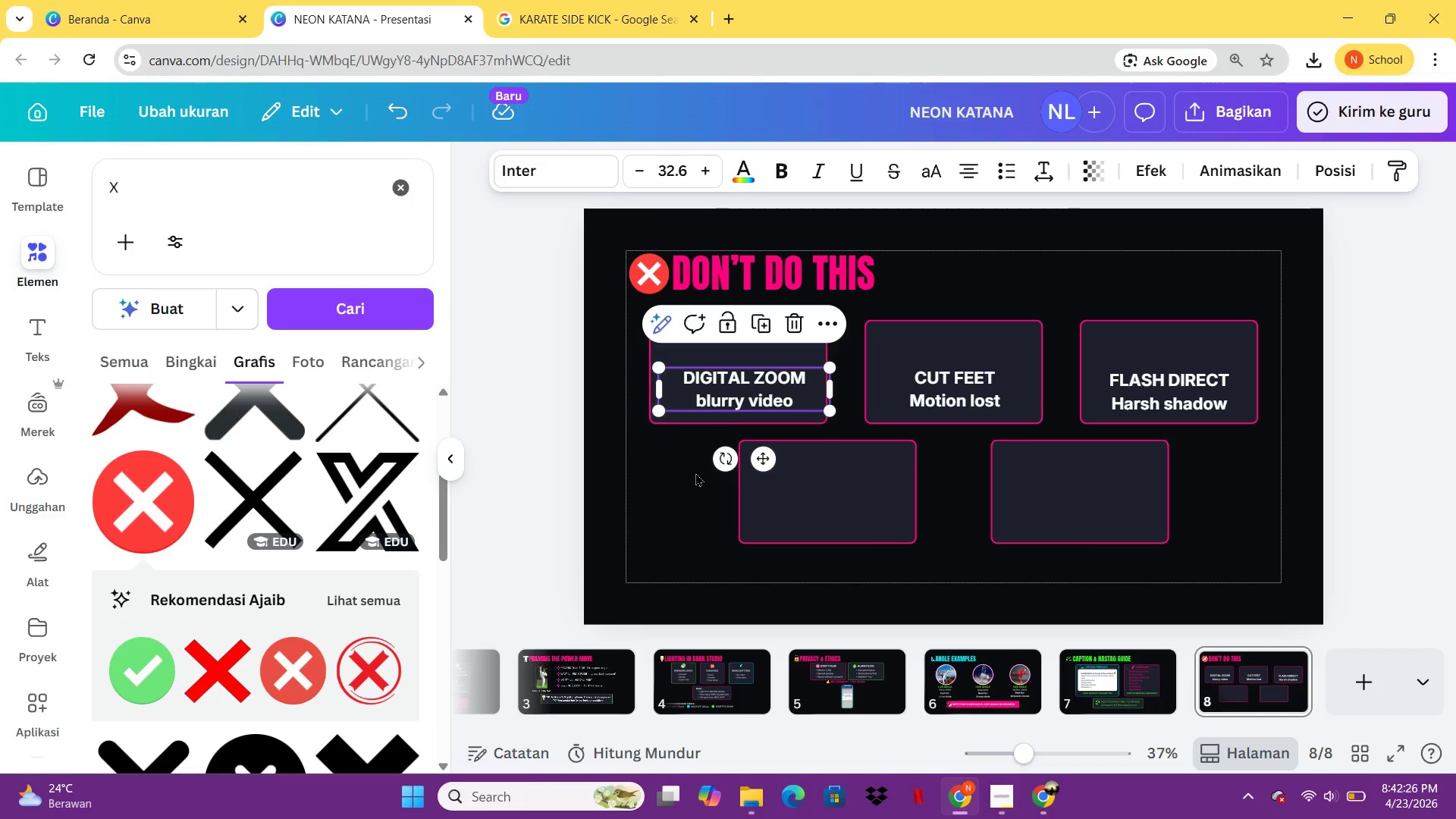 
left_click([674, 505])
 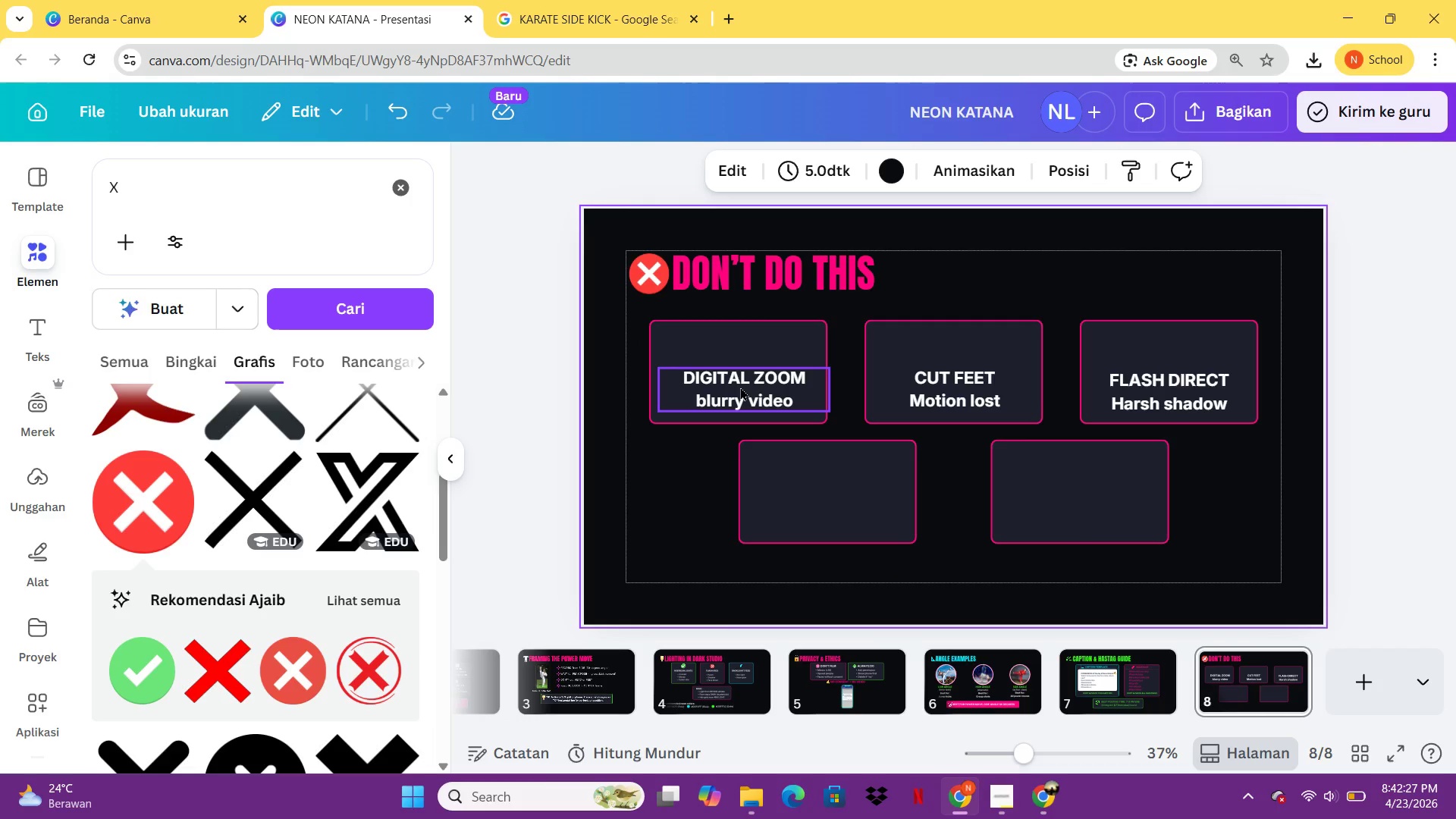 
left_click([740, 386])
 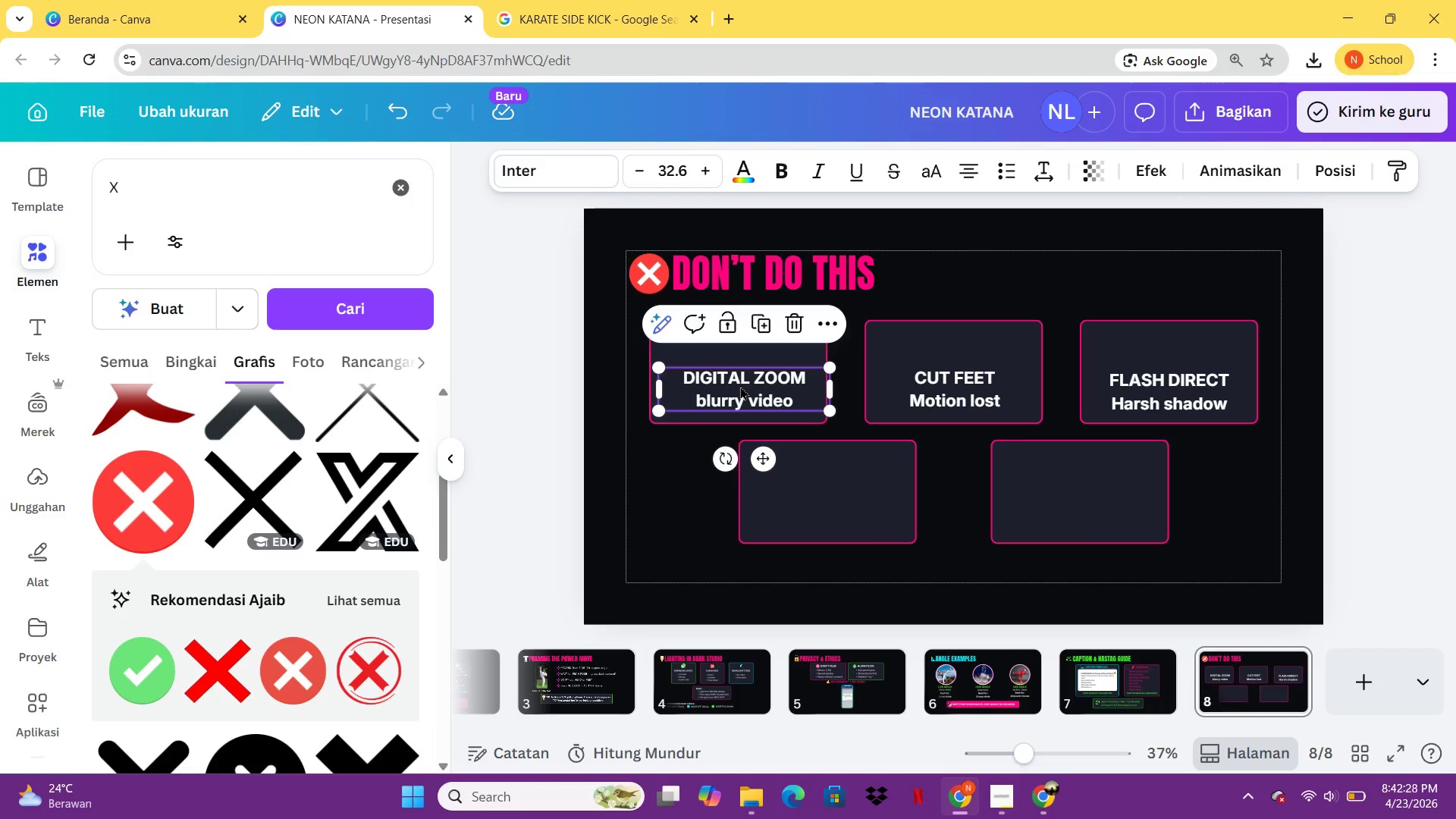 
hold_key(key=ArrowLeft, duration=0.98)
 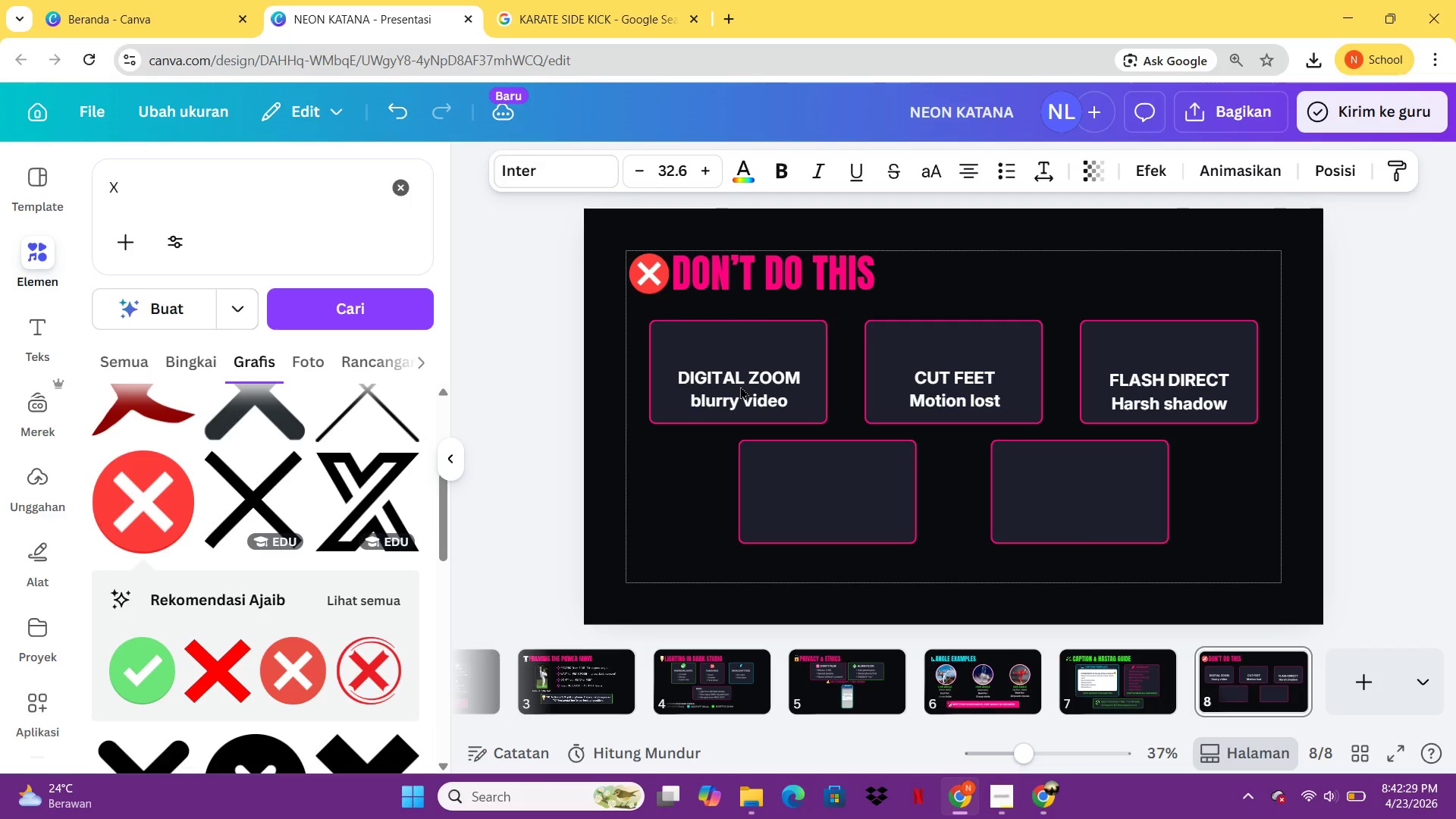 
key(ArrowDown)
 